 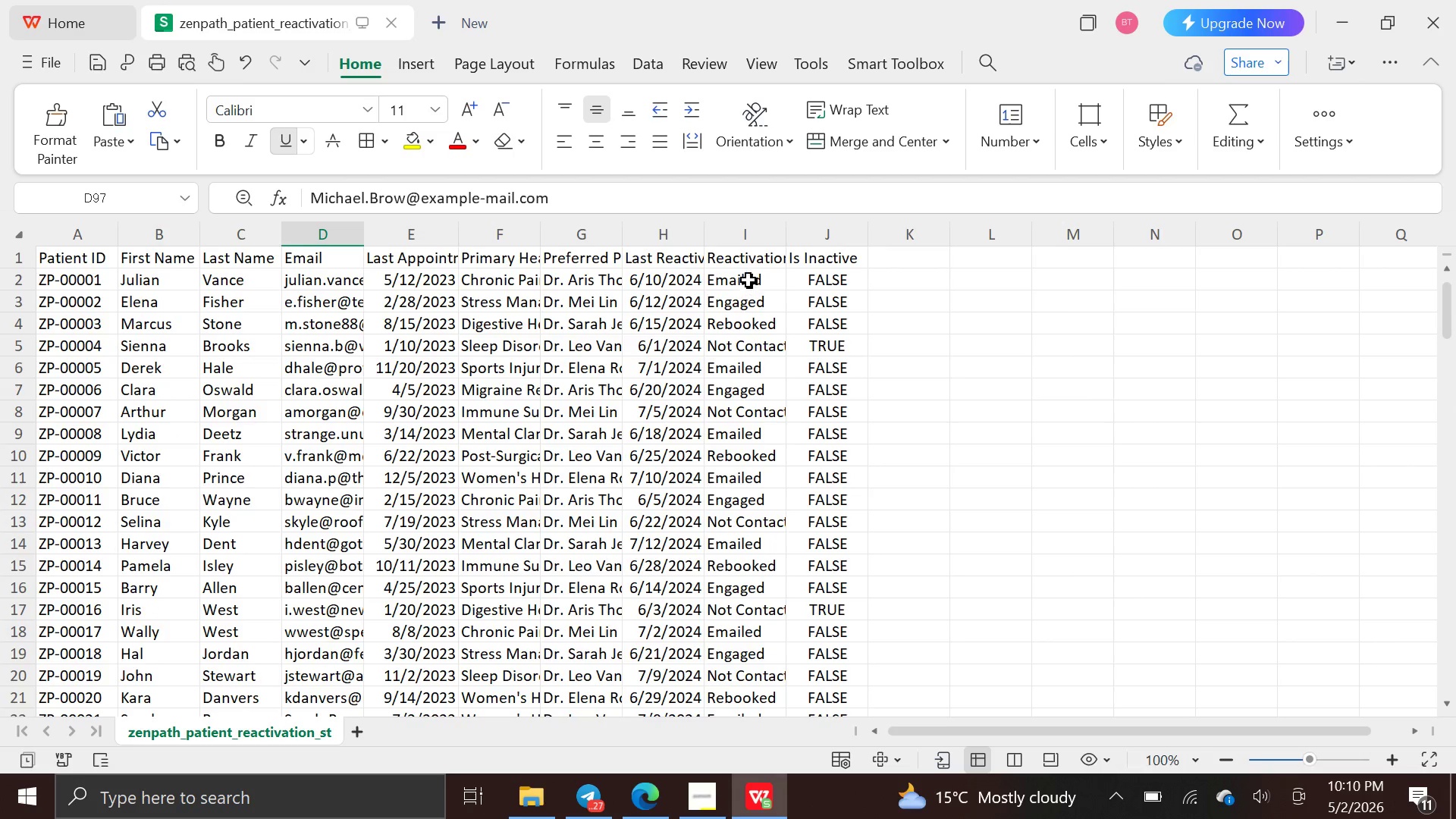 
left_click([642, 803])
 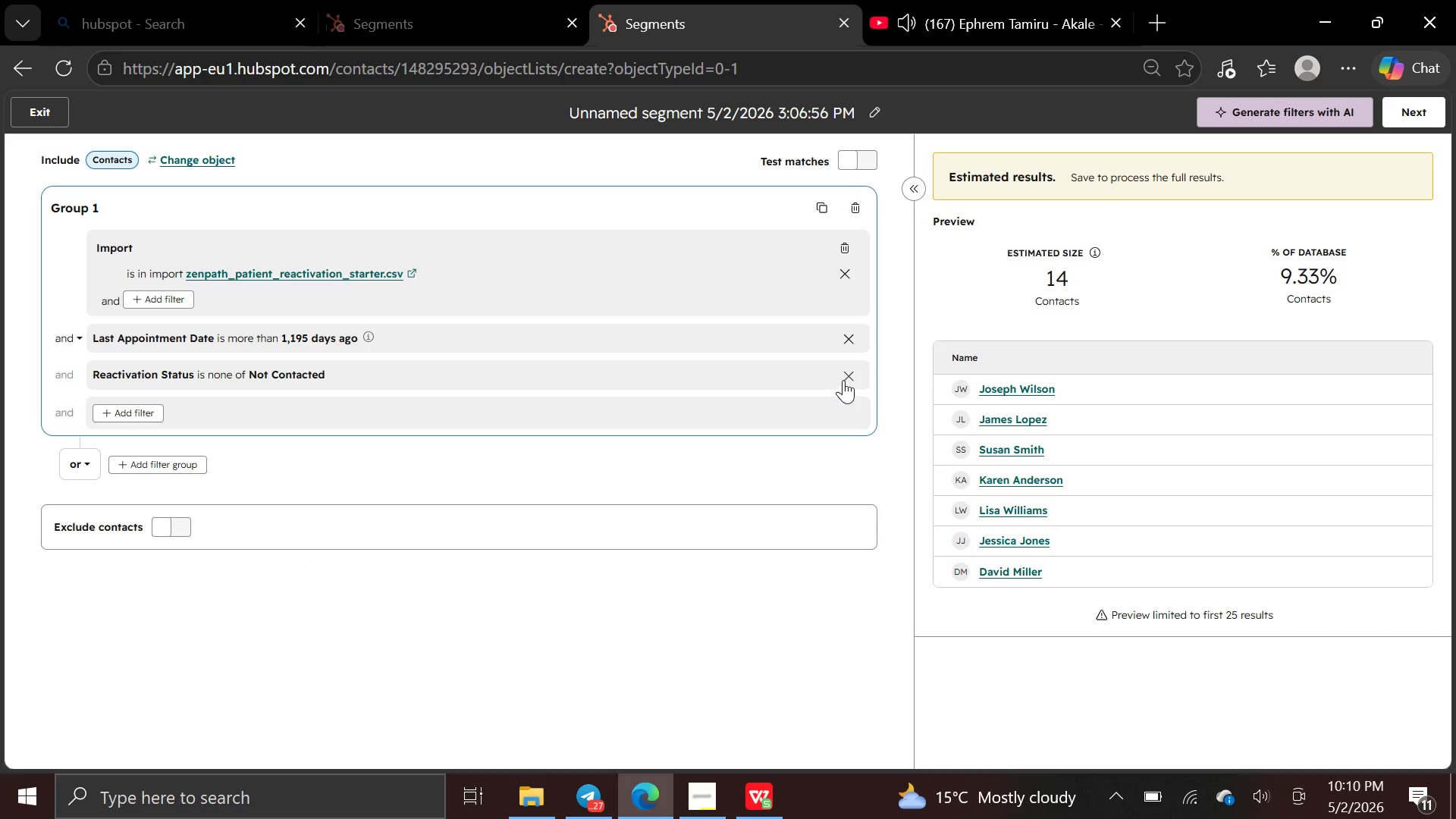 
left_click([846, 375])
 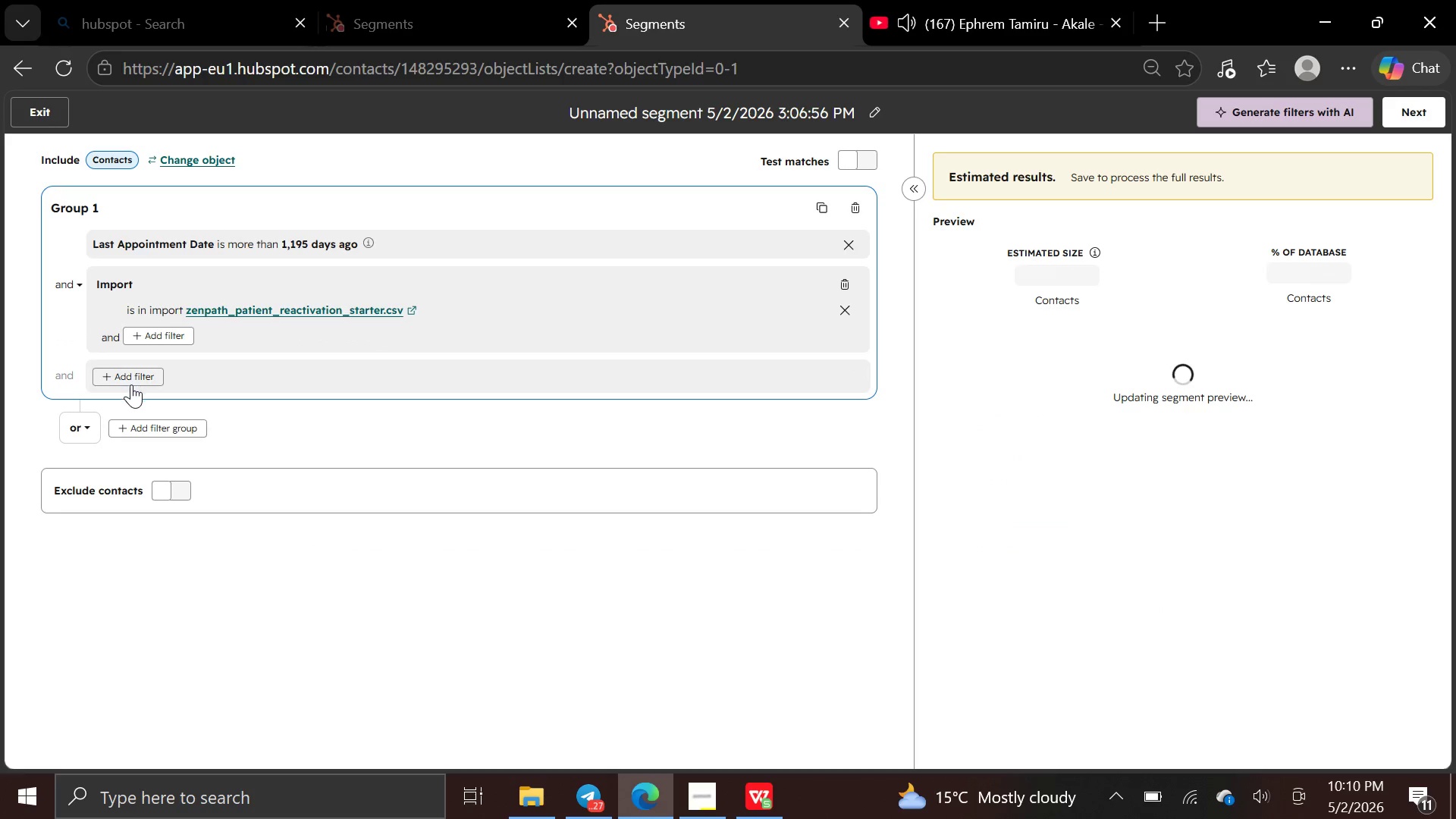 
left_click([131, 381])
 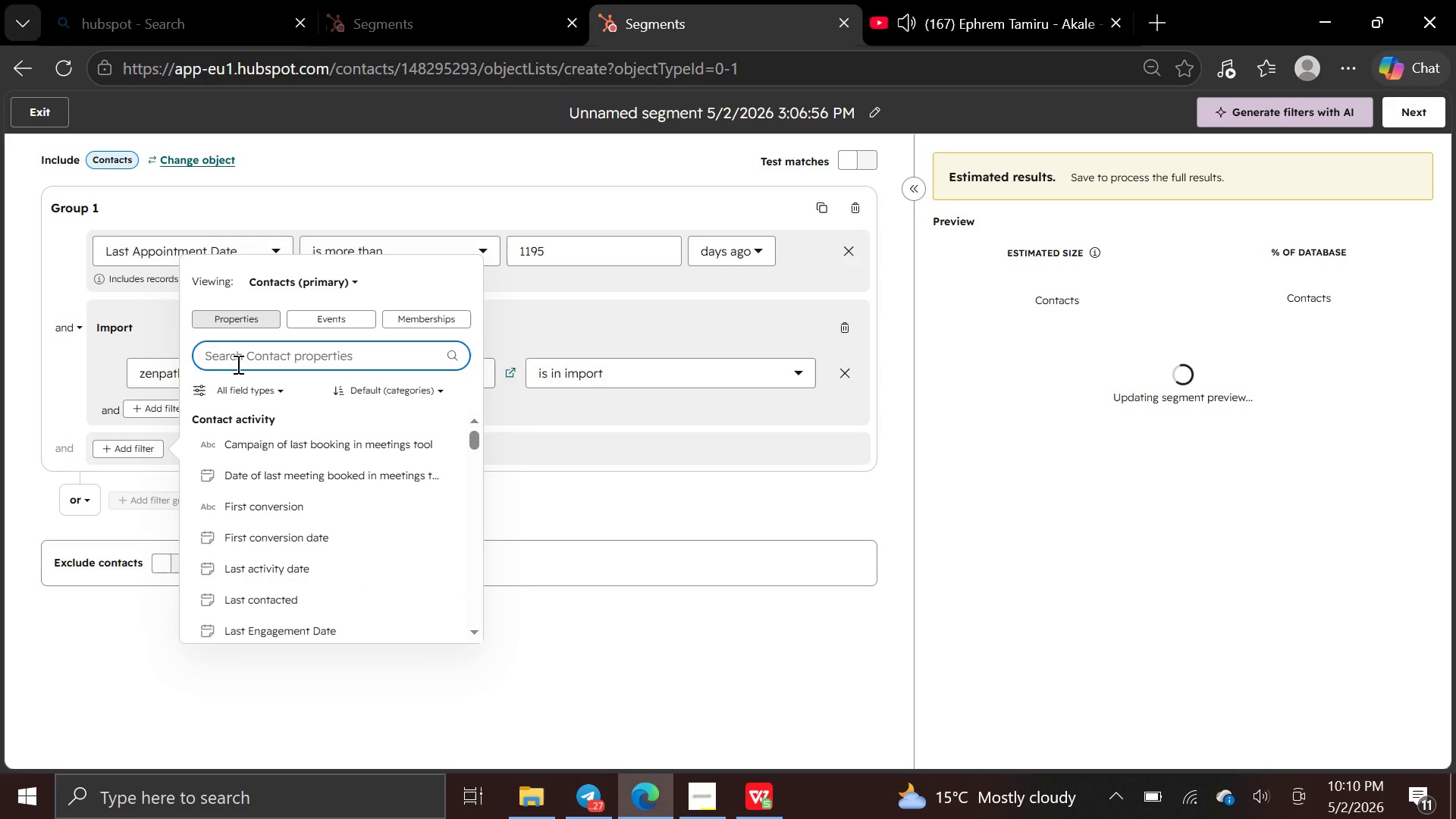 
type(IS )
 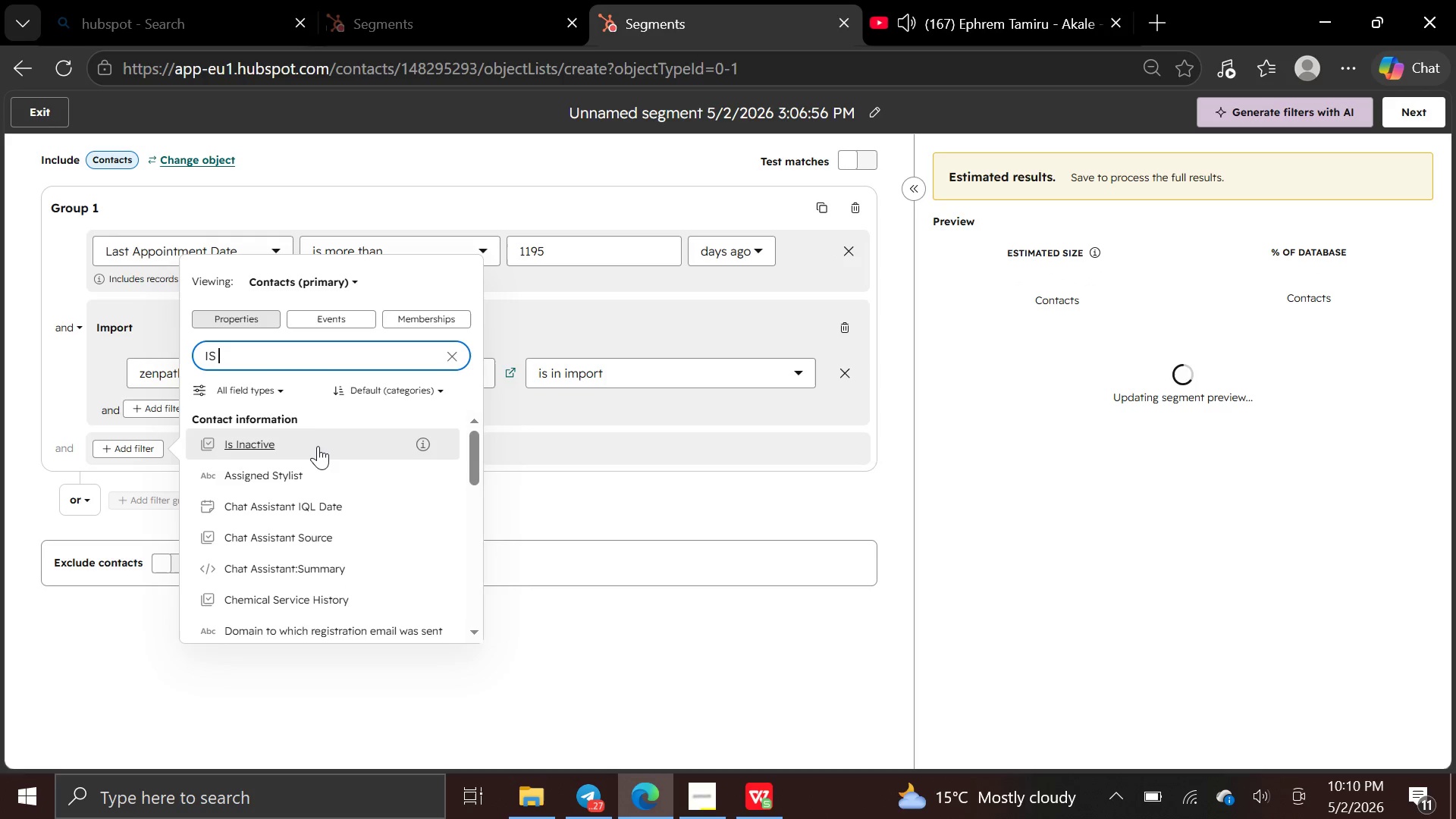 
left_click([316, 447])
 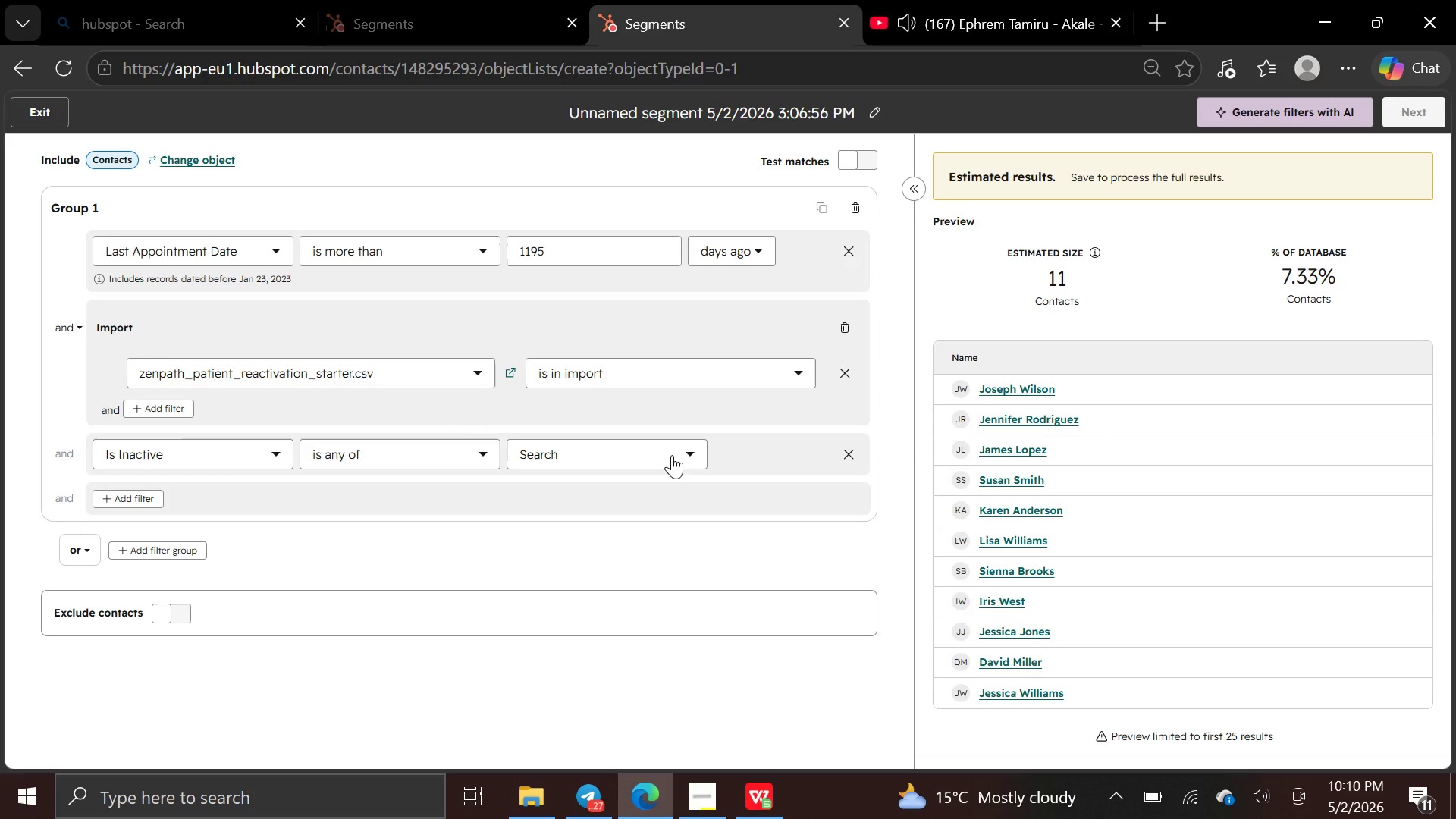 
wait(5.45)
 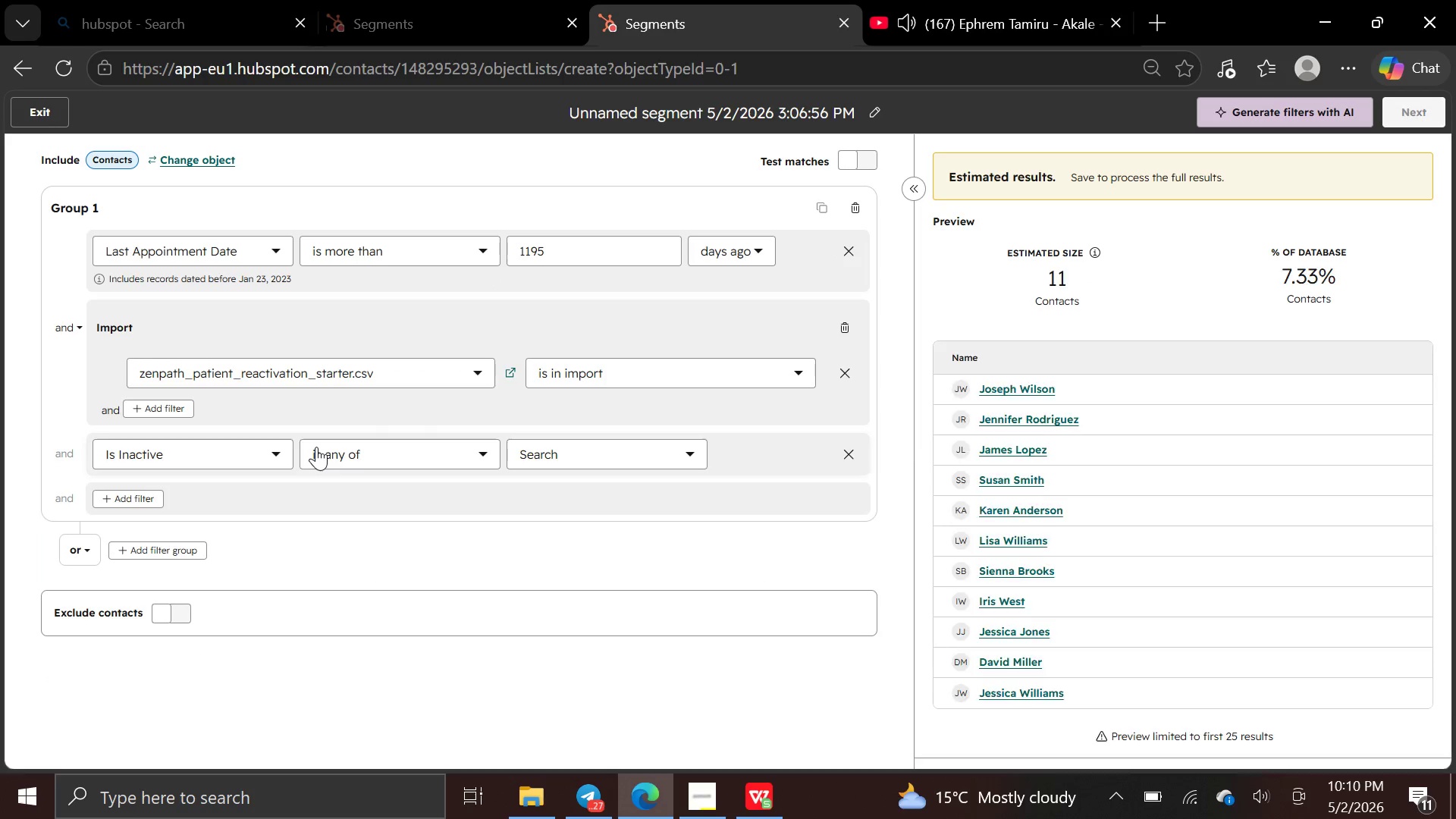 
left_click([477, 456])
 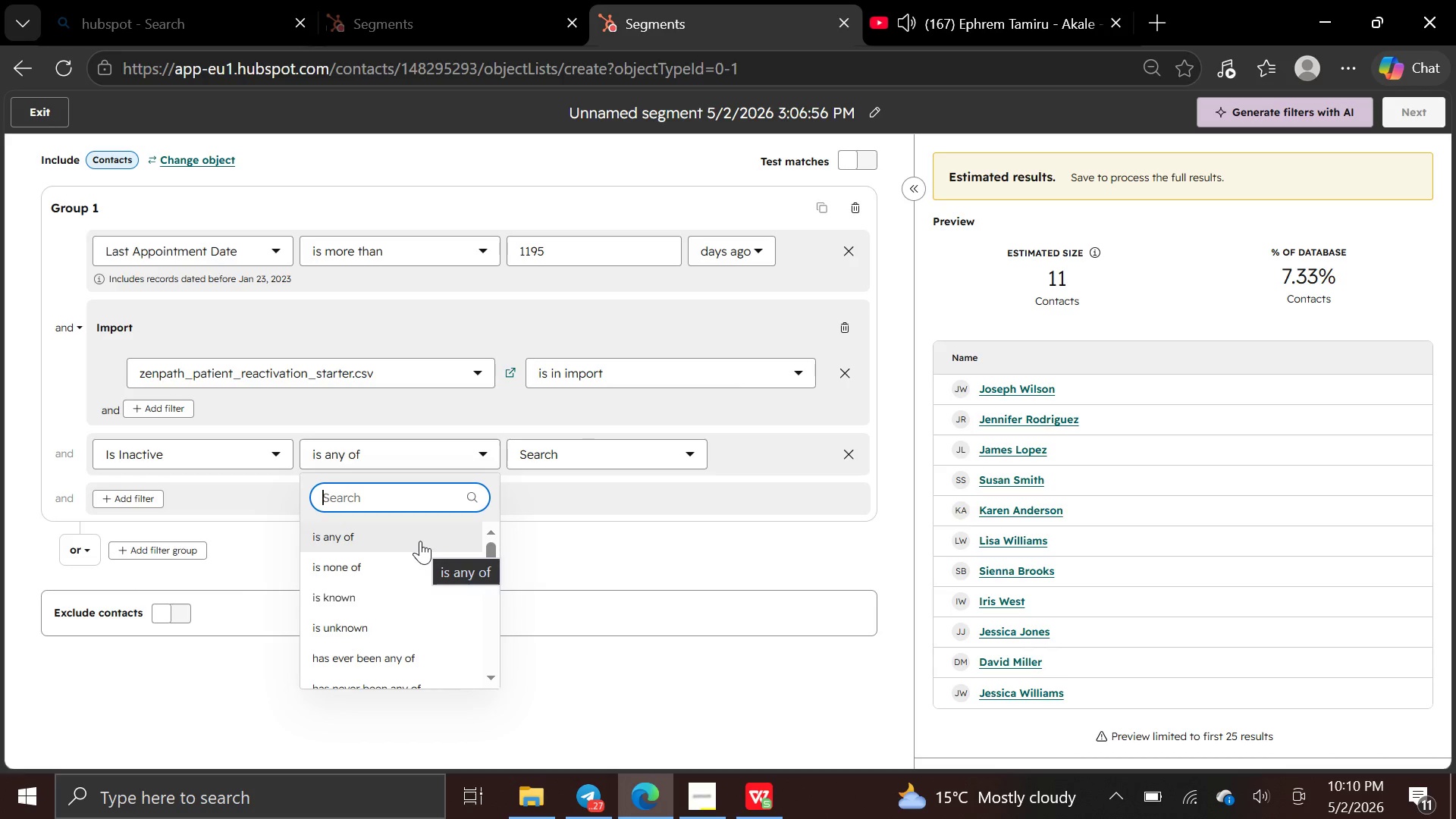 
wait(11.81)
 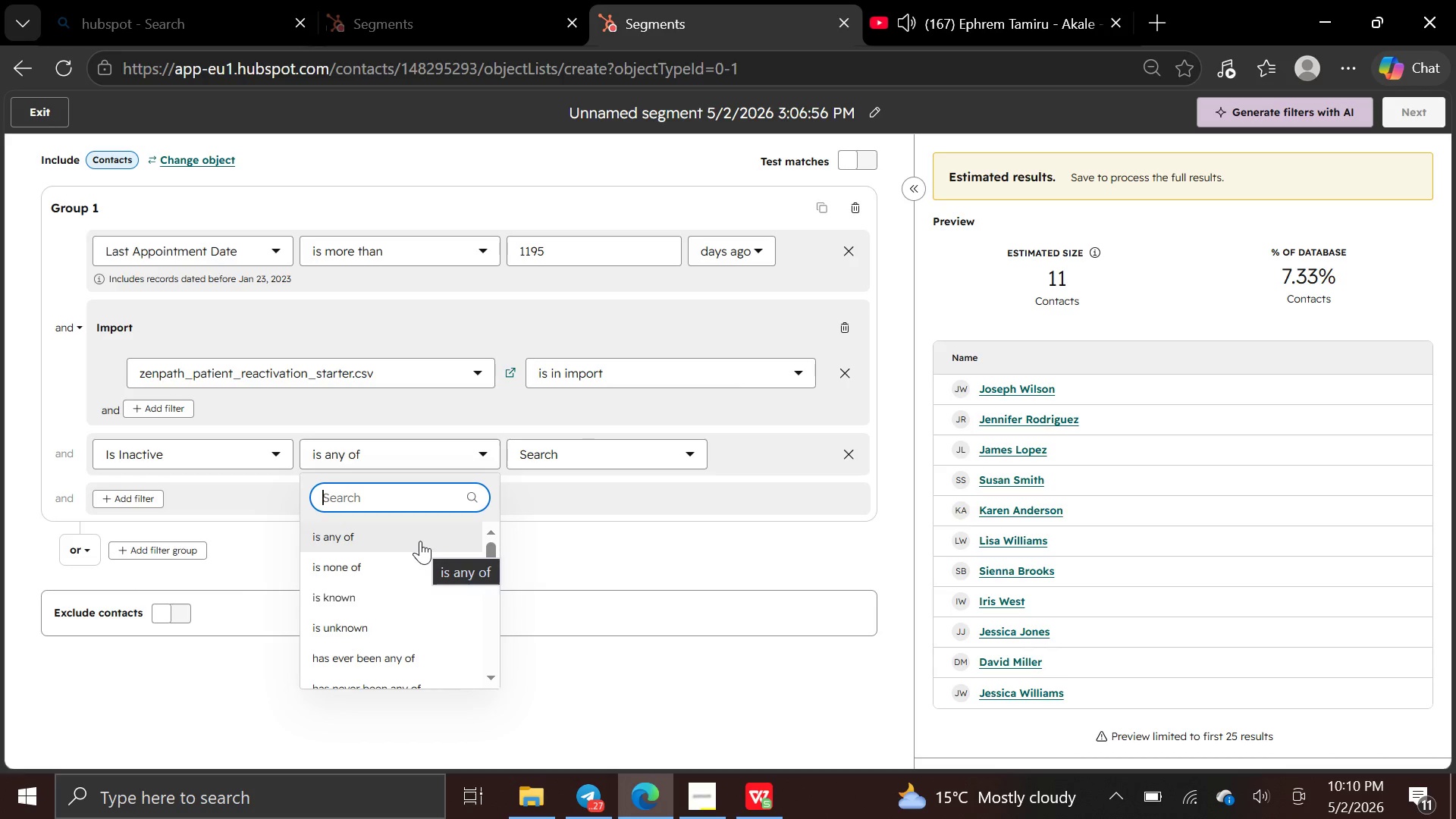 
left_click([410, 584])
 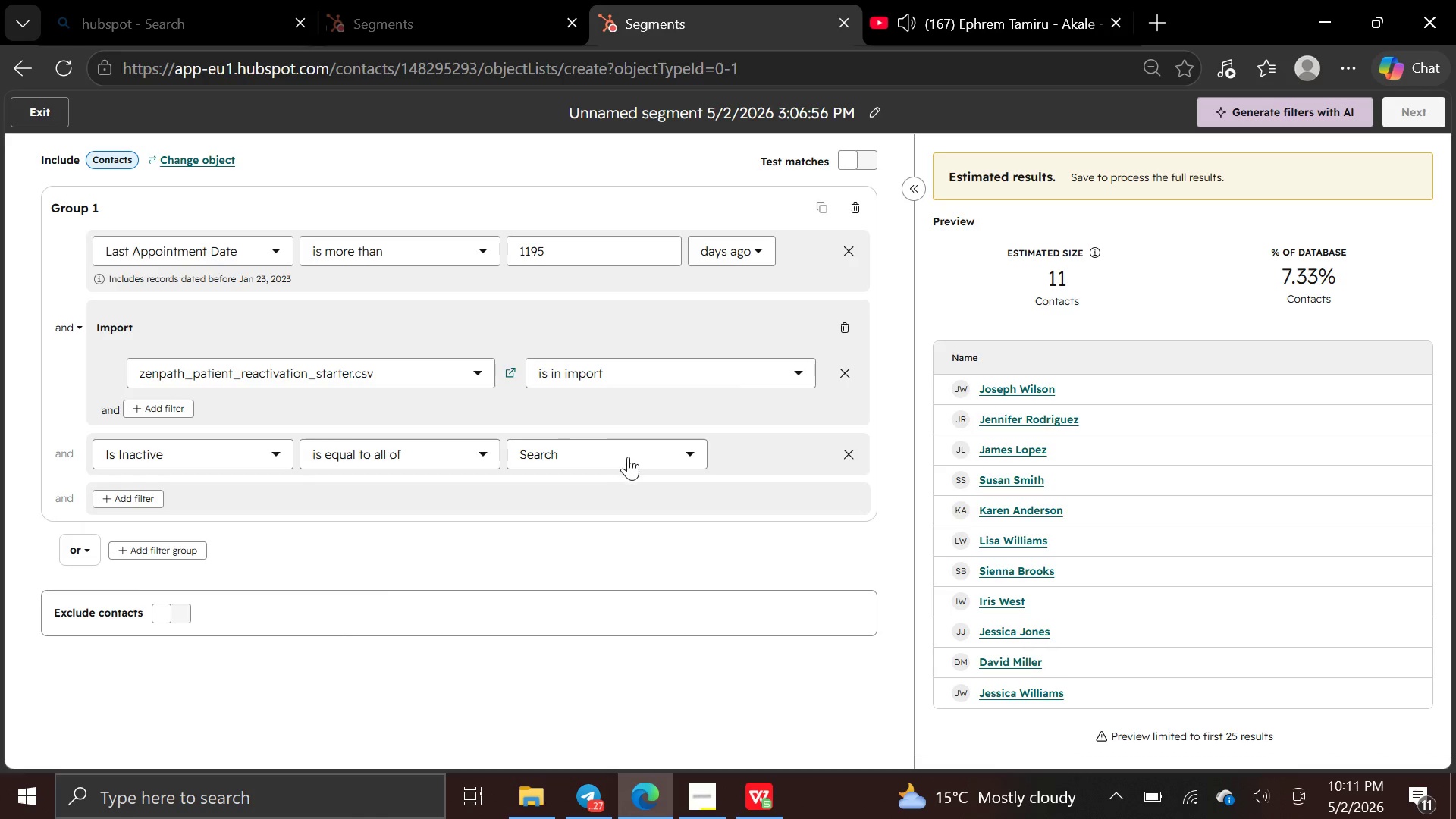 
left_click([635, 457])
 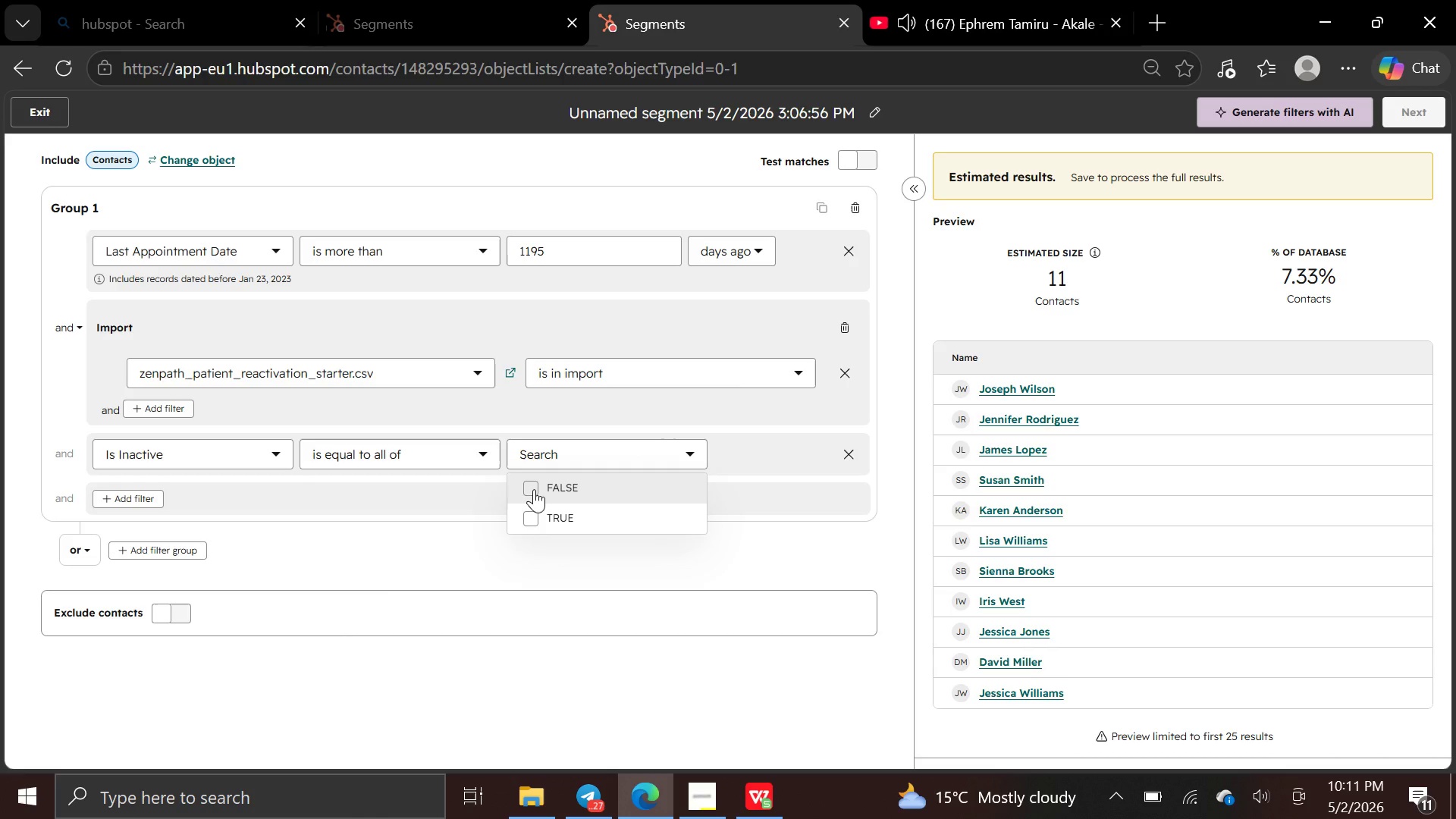 
wait(6.3)
 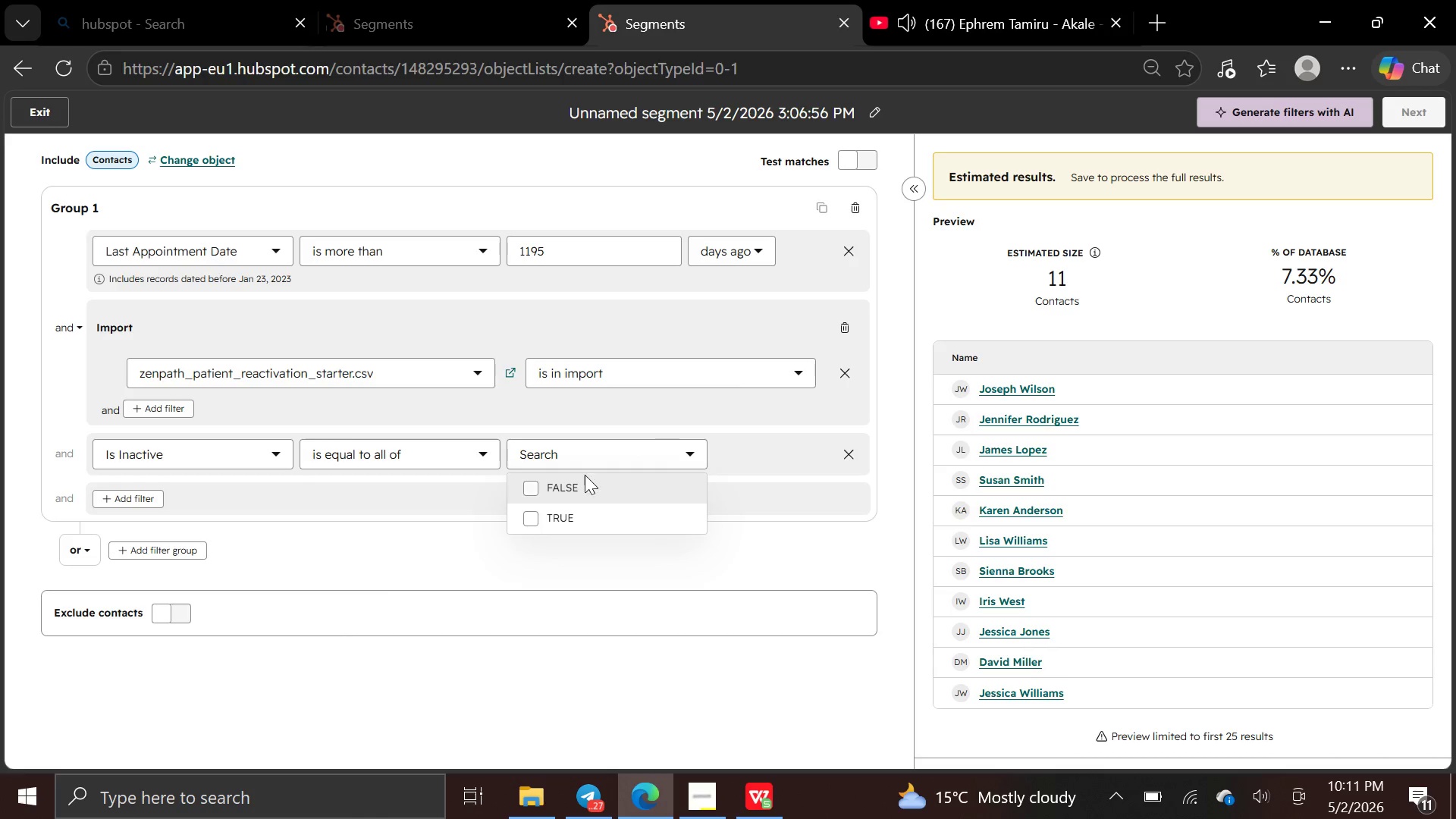 
left_click([534, 489])
 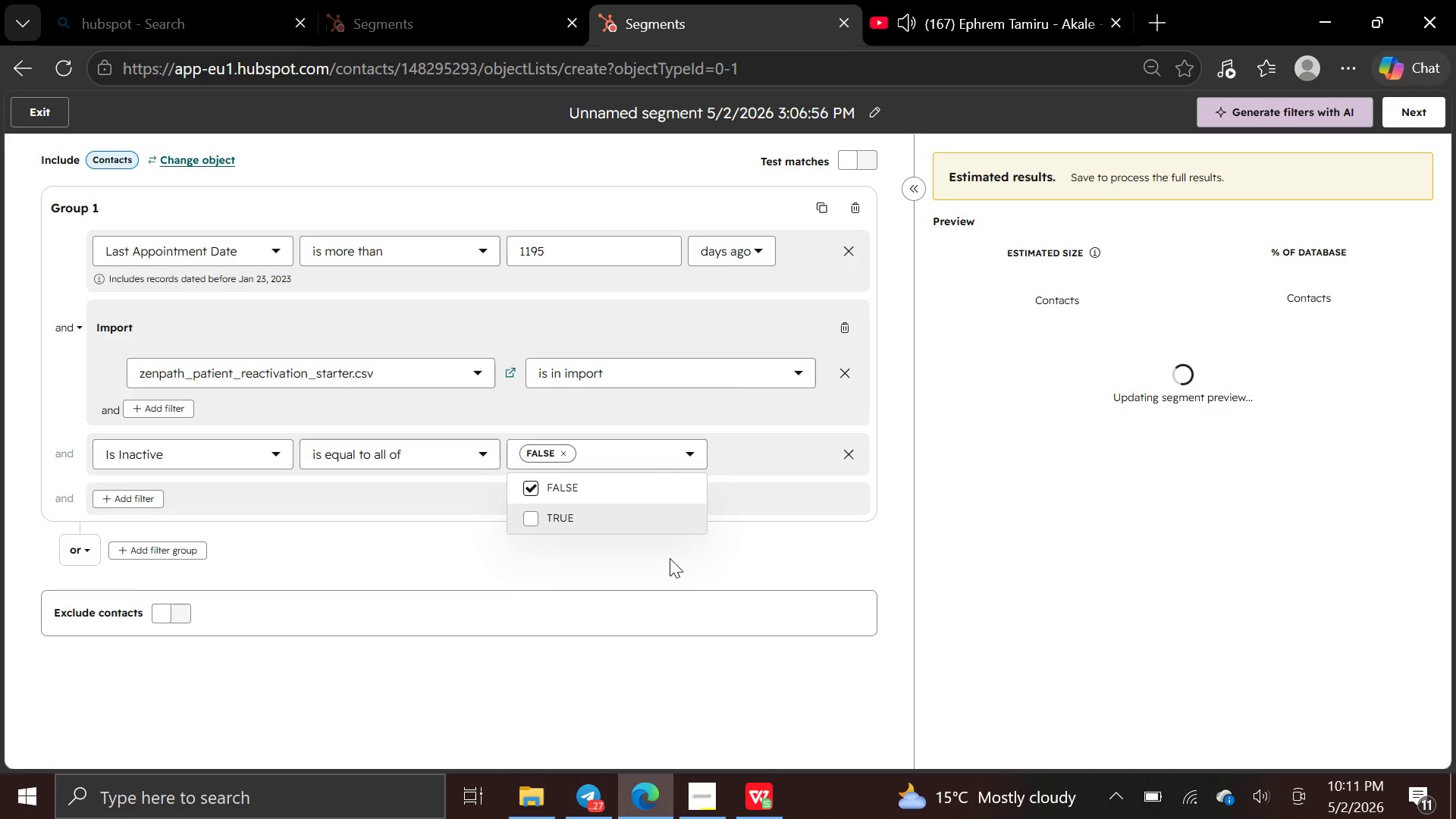 
wait(9.22)
 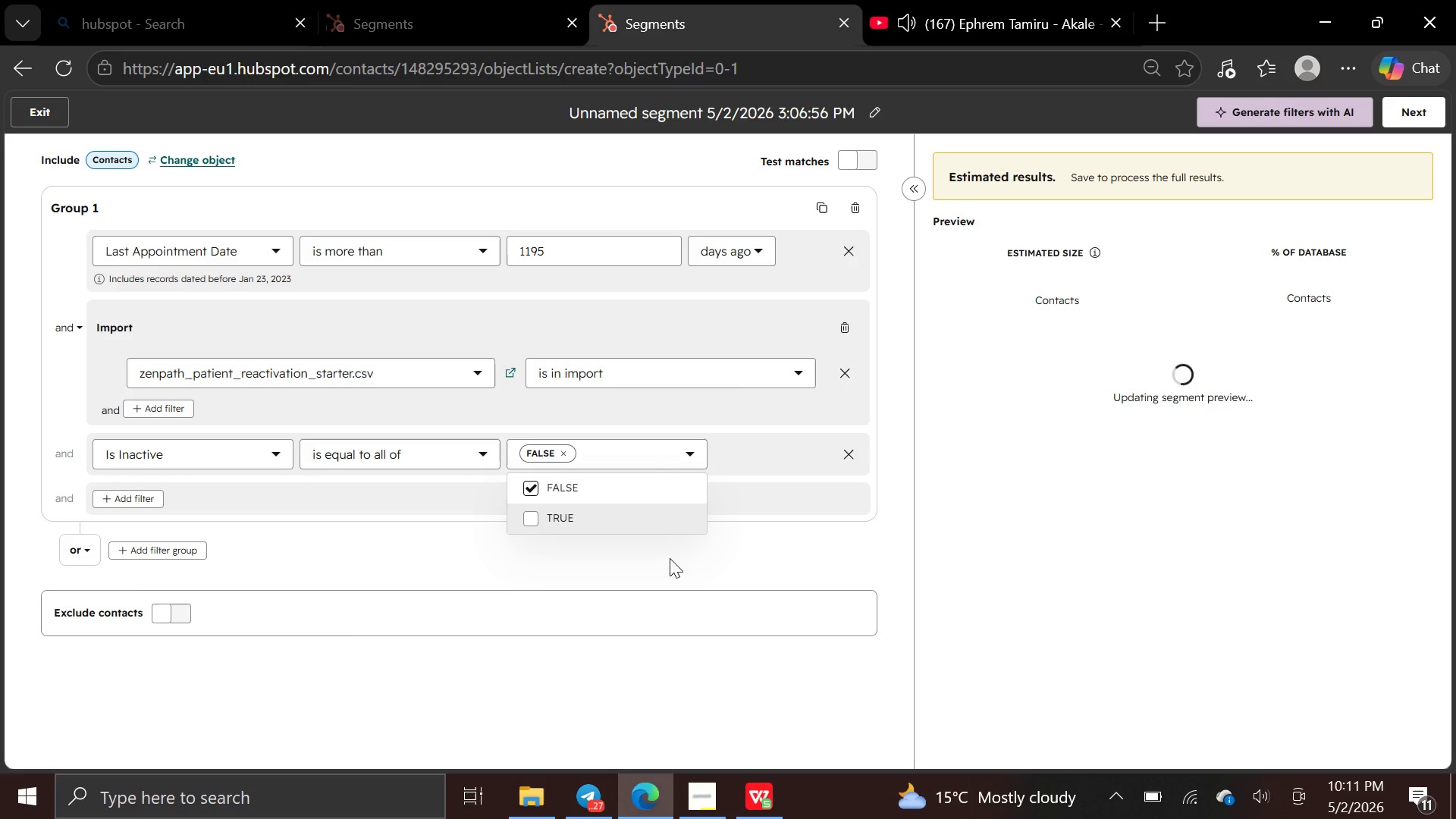 
left_click([670, 558])
 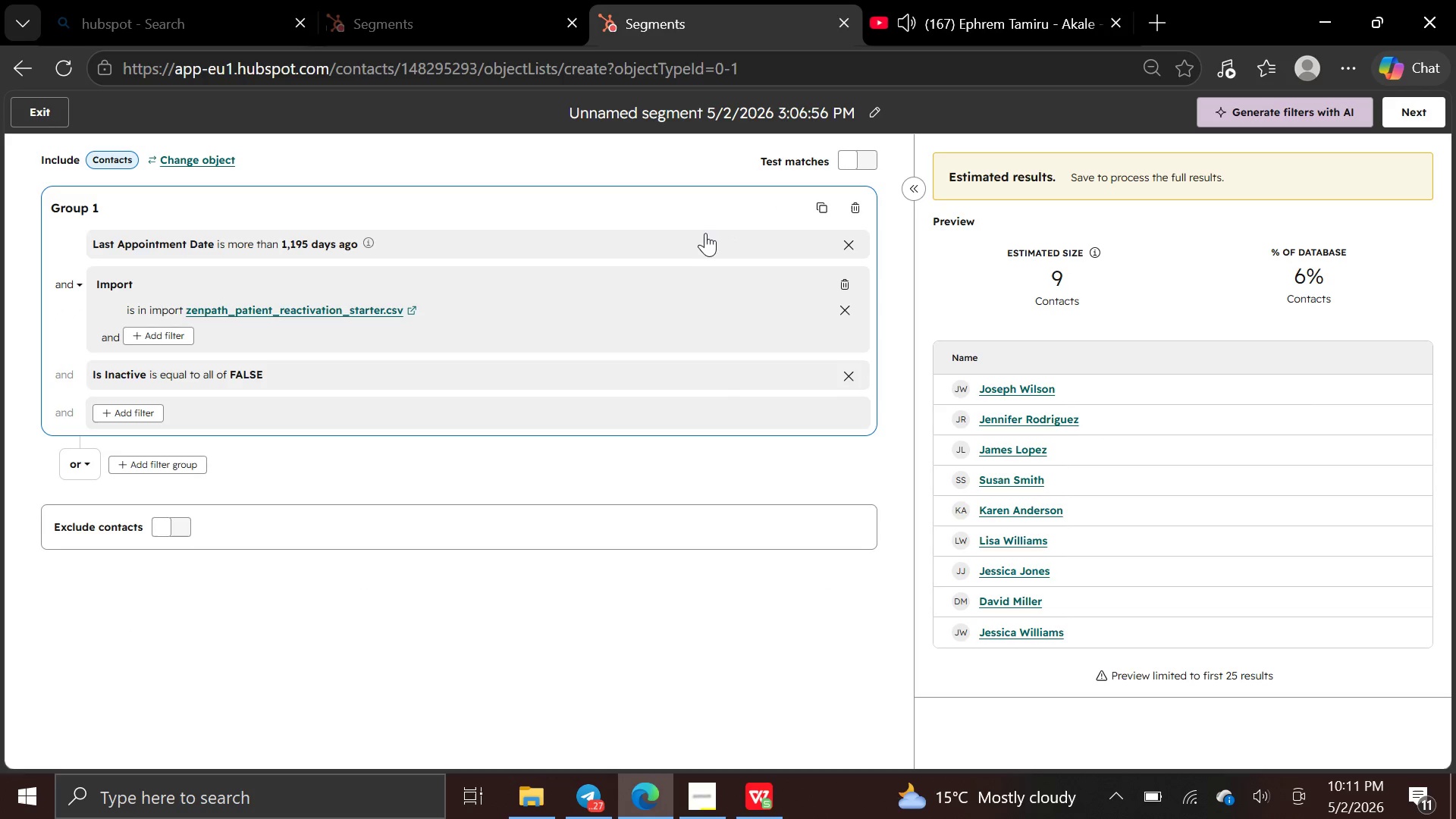 
left_click([704, 240])
 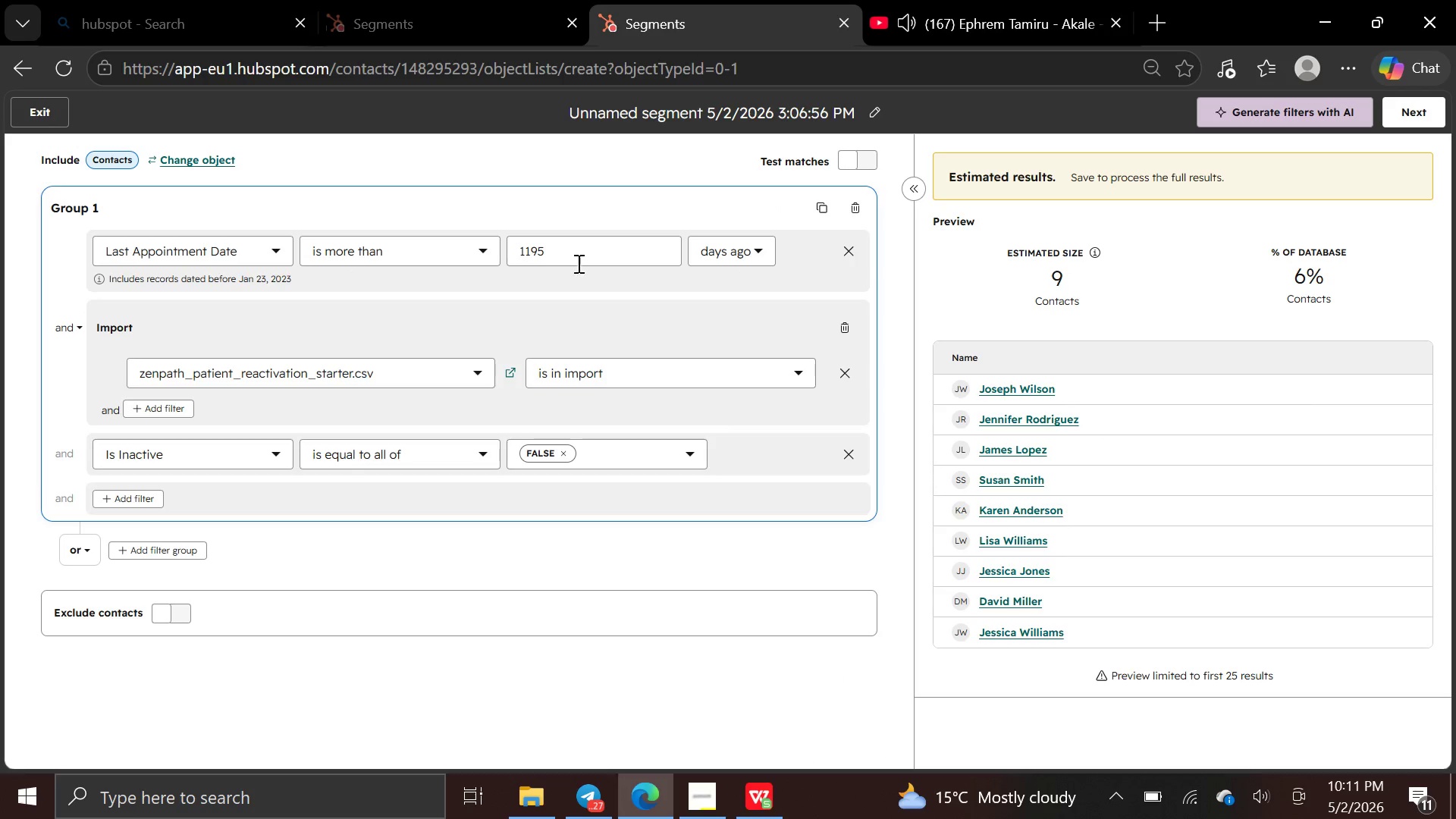 
left_click([576, 259])
 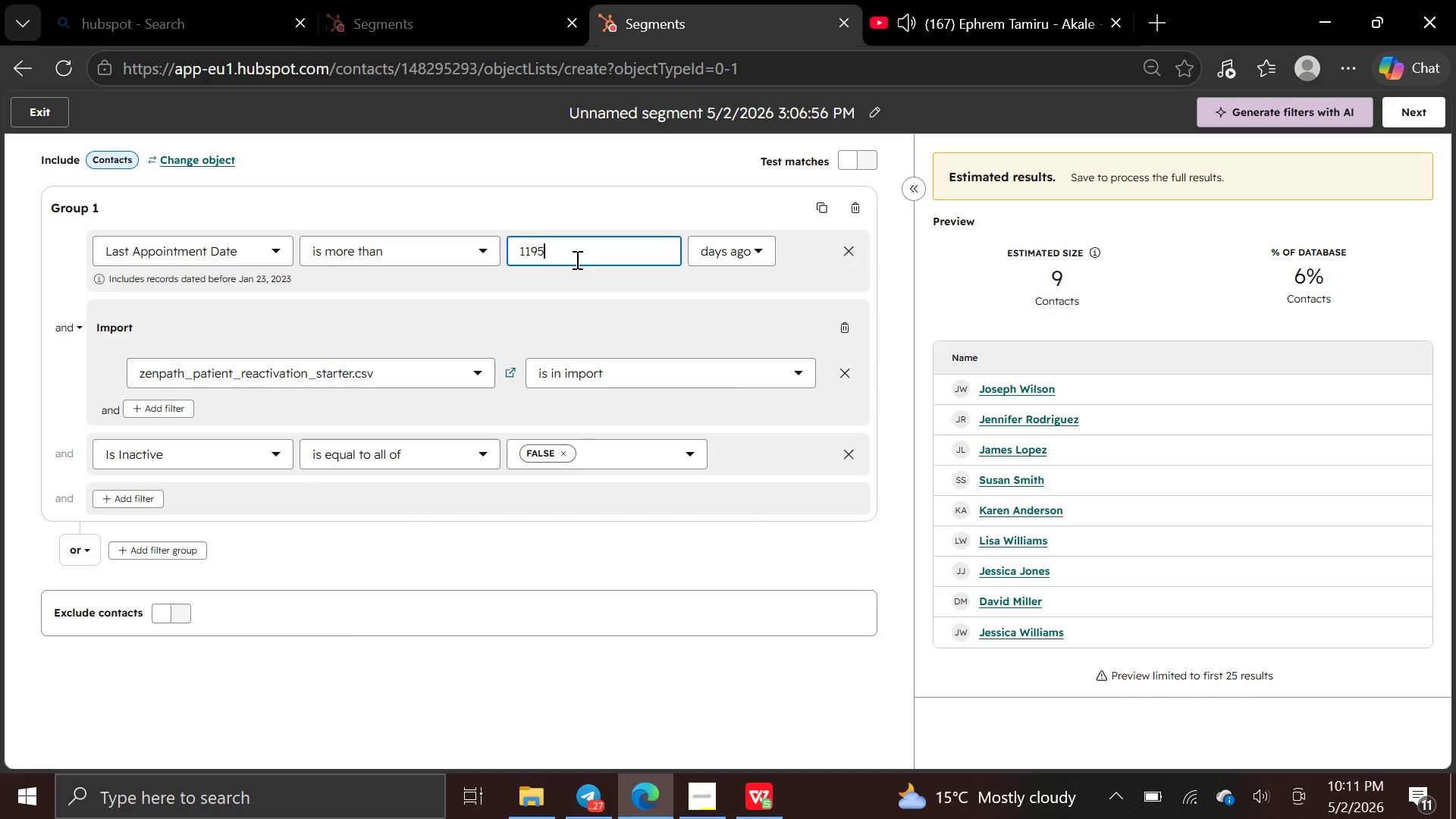 
key(Backspace)
key(Backspace)
type(20)
 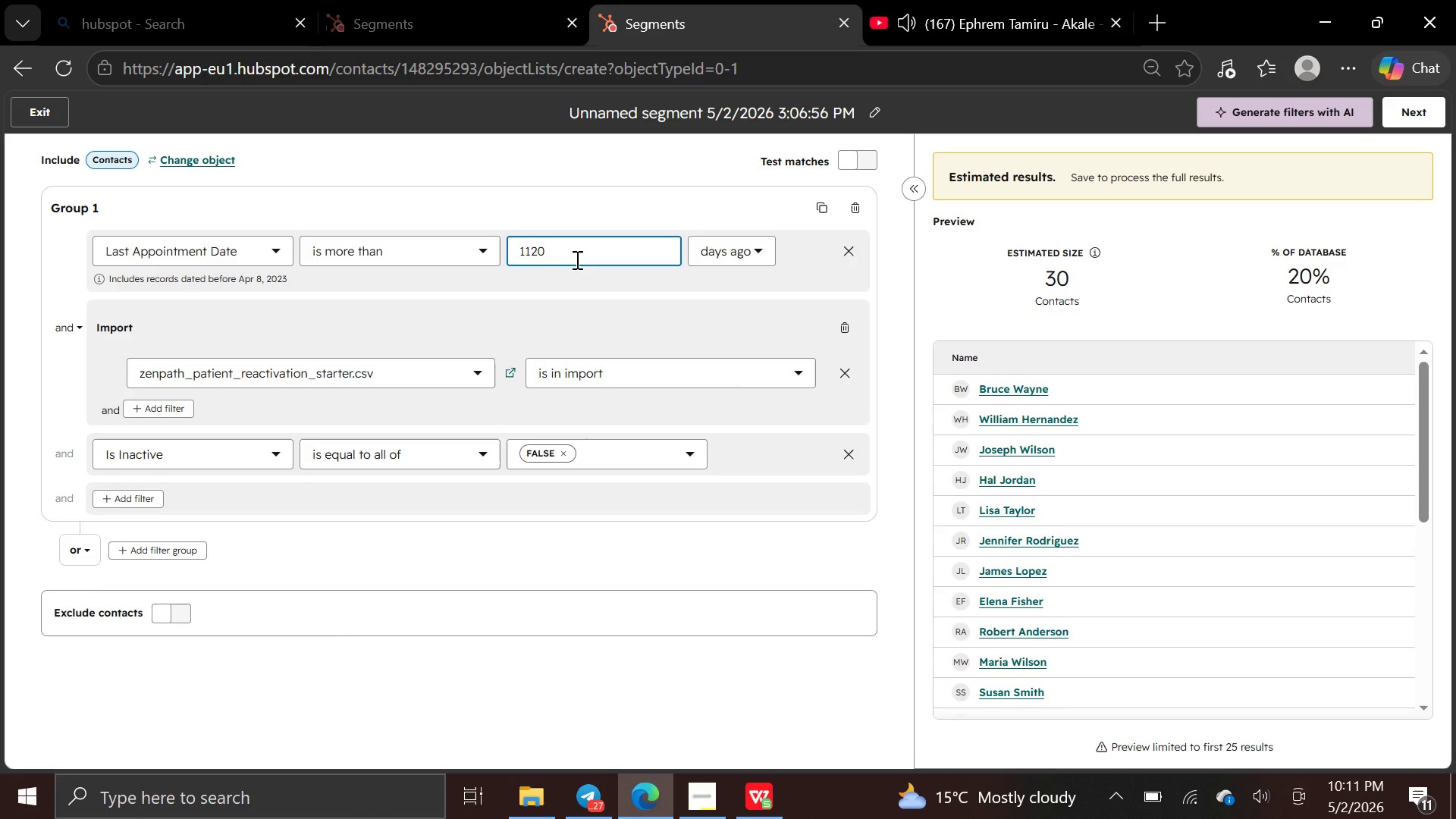 
wait(14.41)
 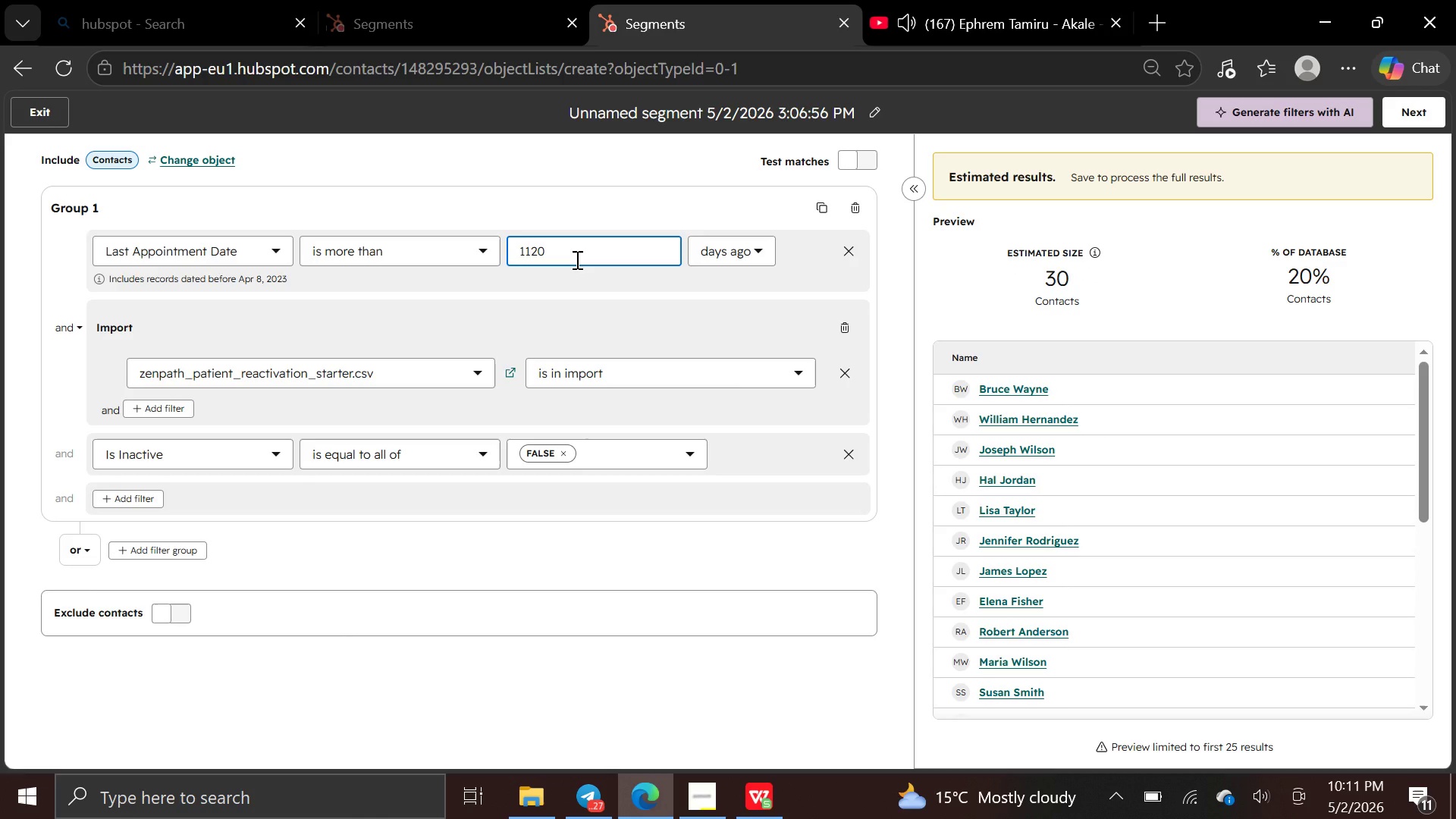 
key(PrintScreen)
 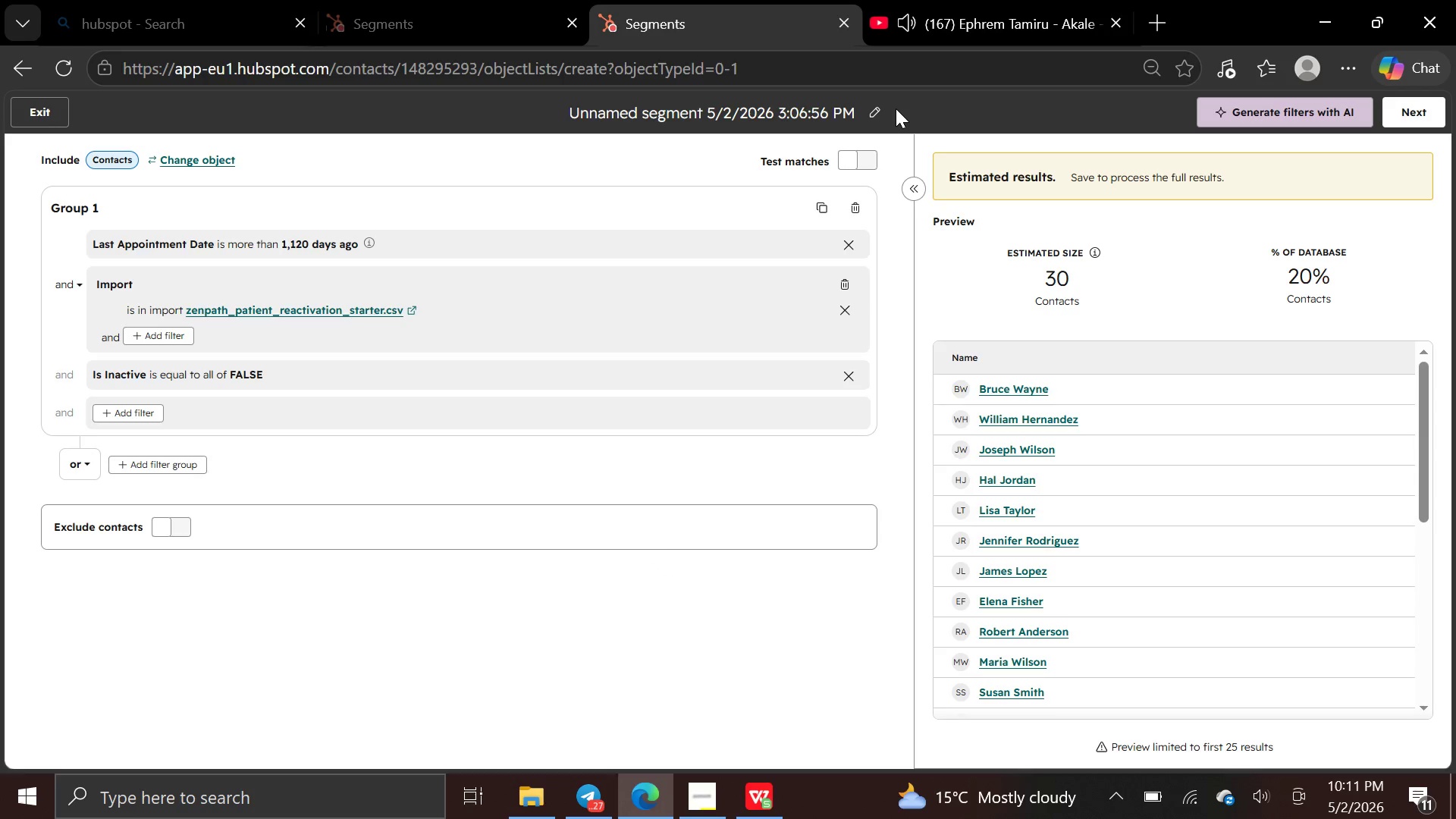 
left_click([877, 106])
 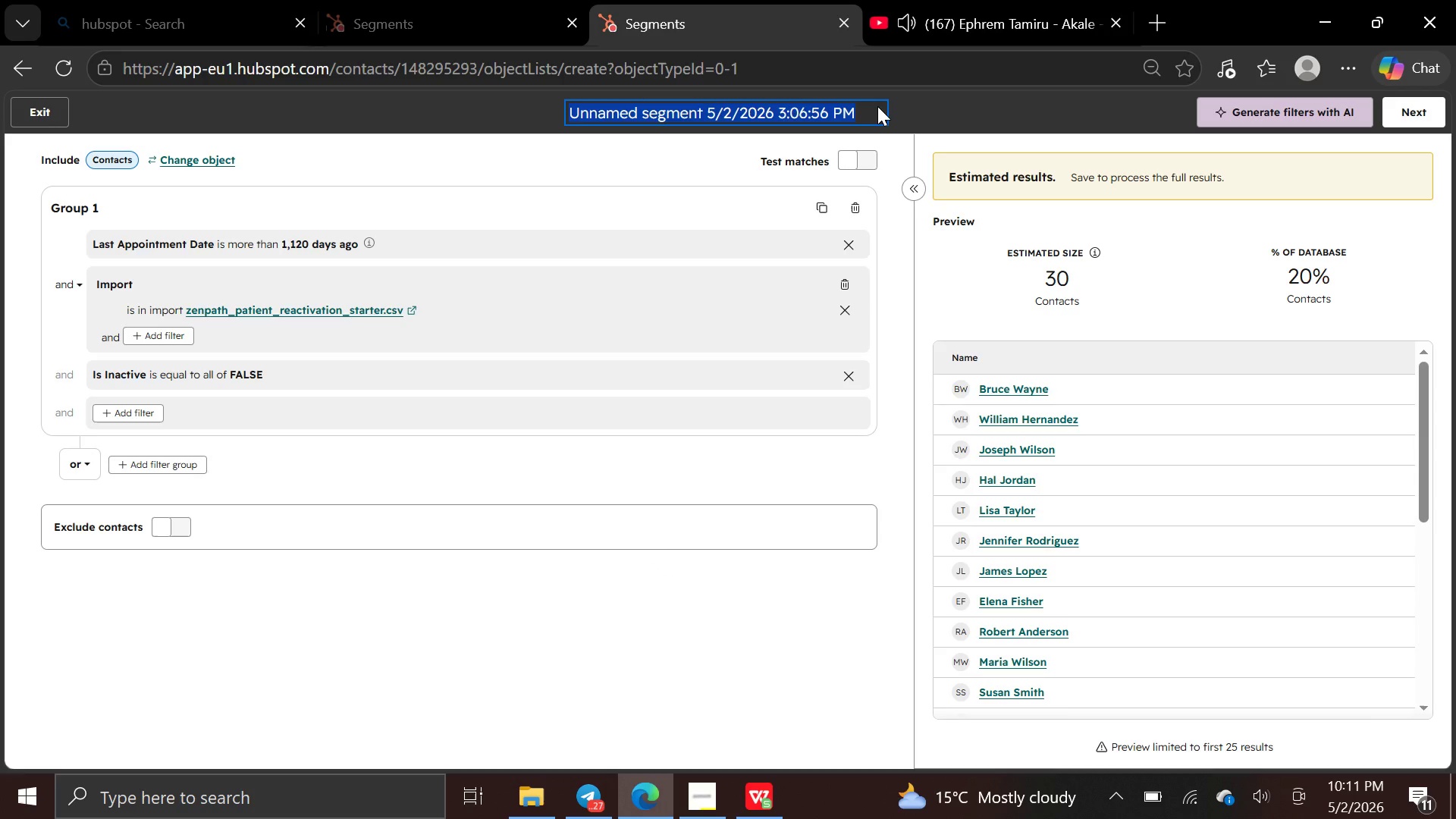 
hold_key(key=Backspace, duration=0.47)
 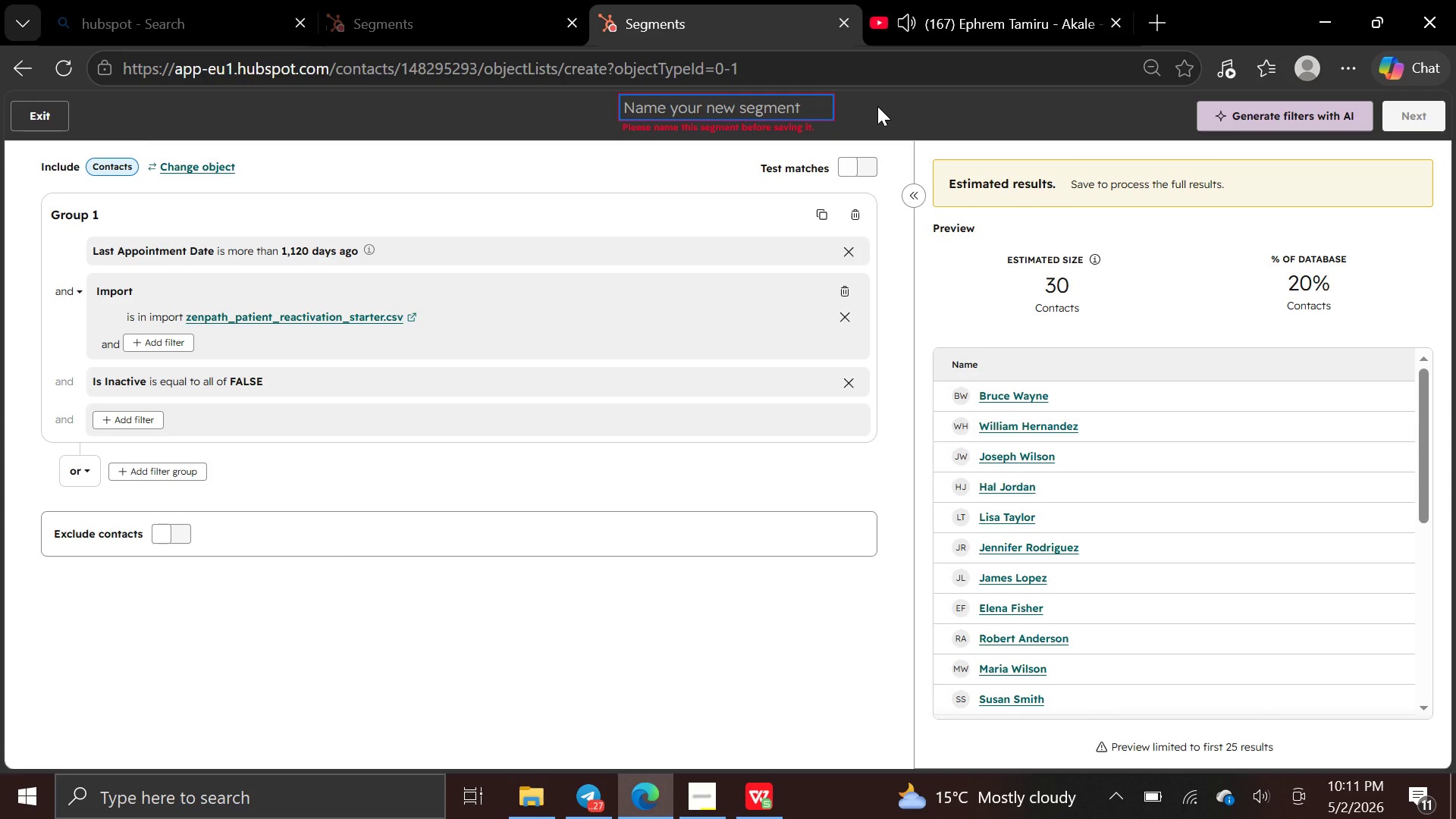 
type(Cold Patien)
 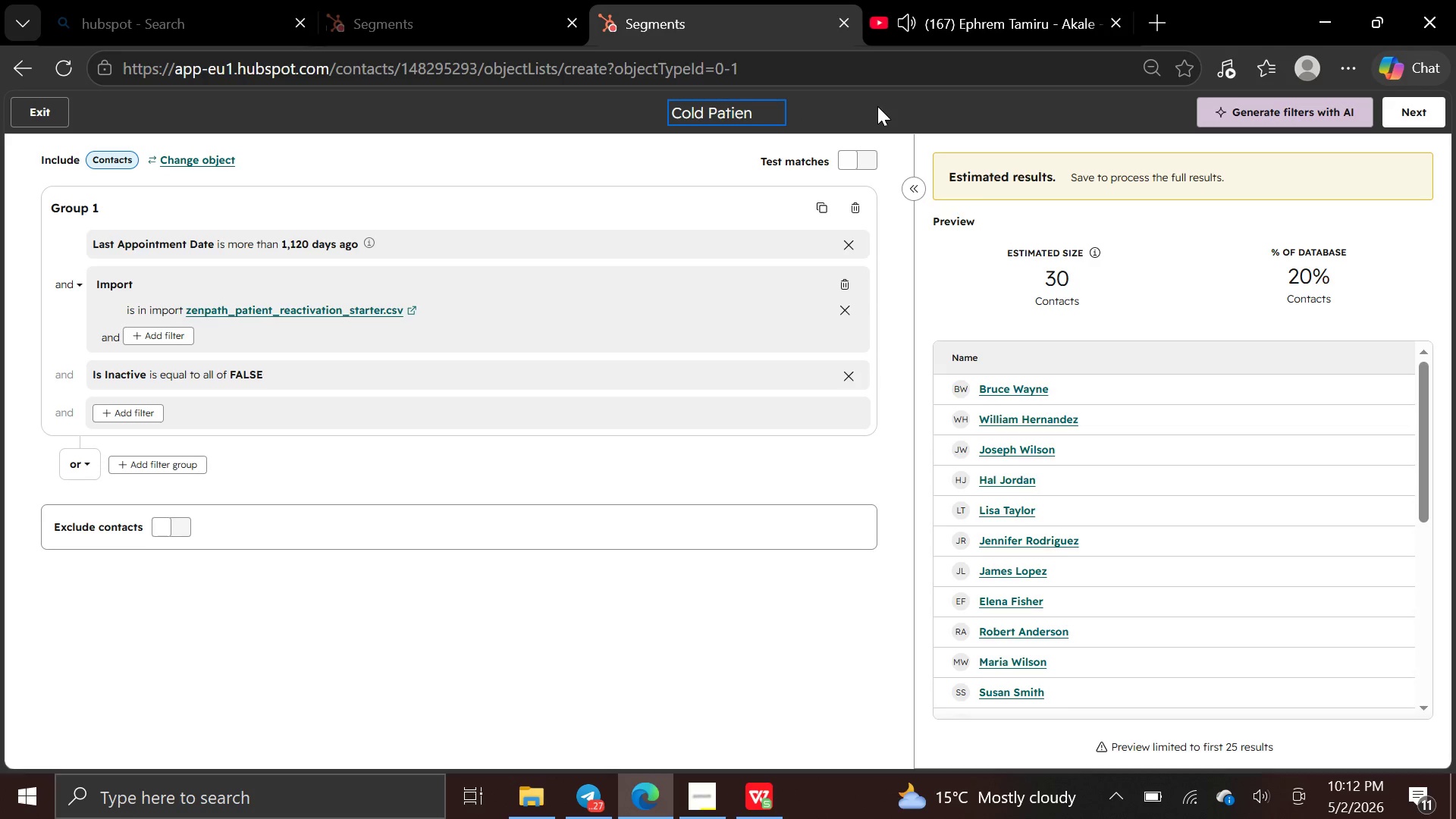 
type(ts)
 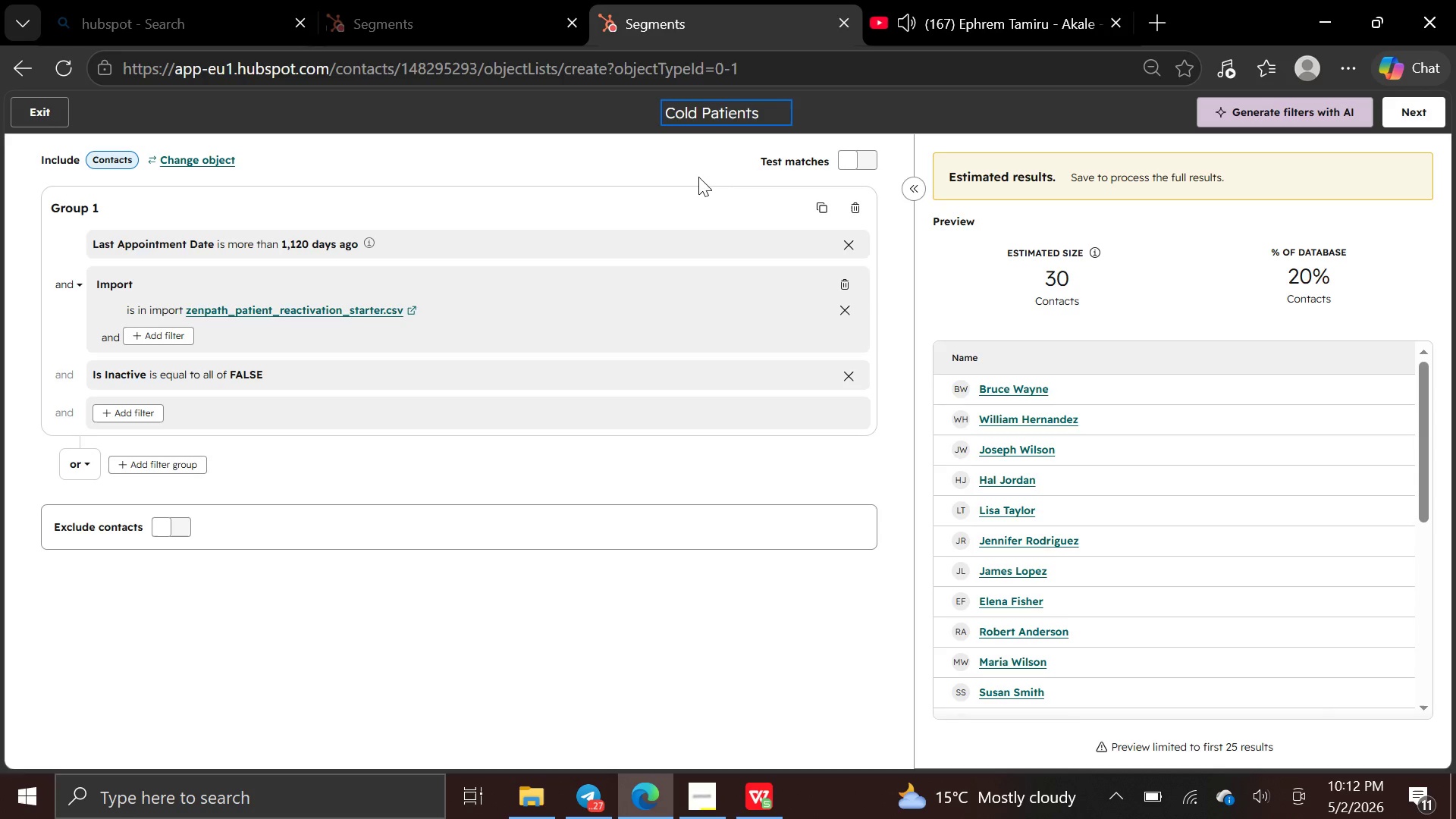 
left_click([689, 177])
 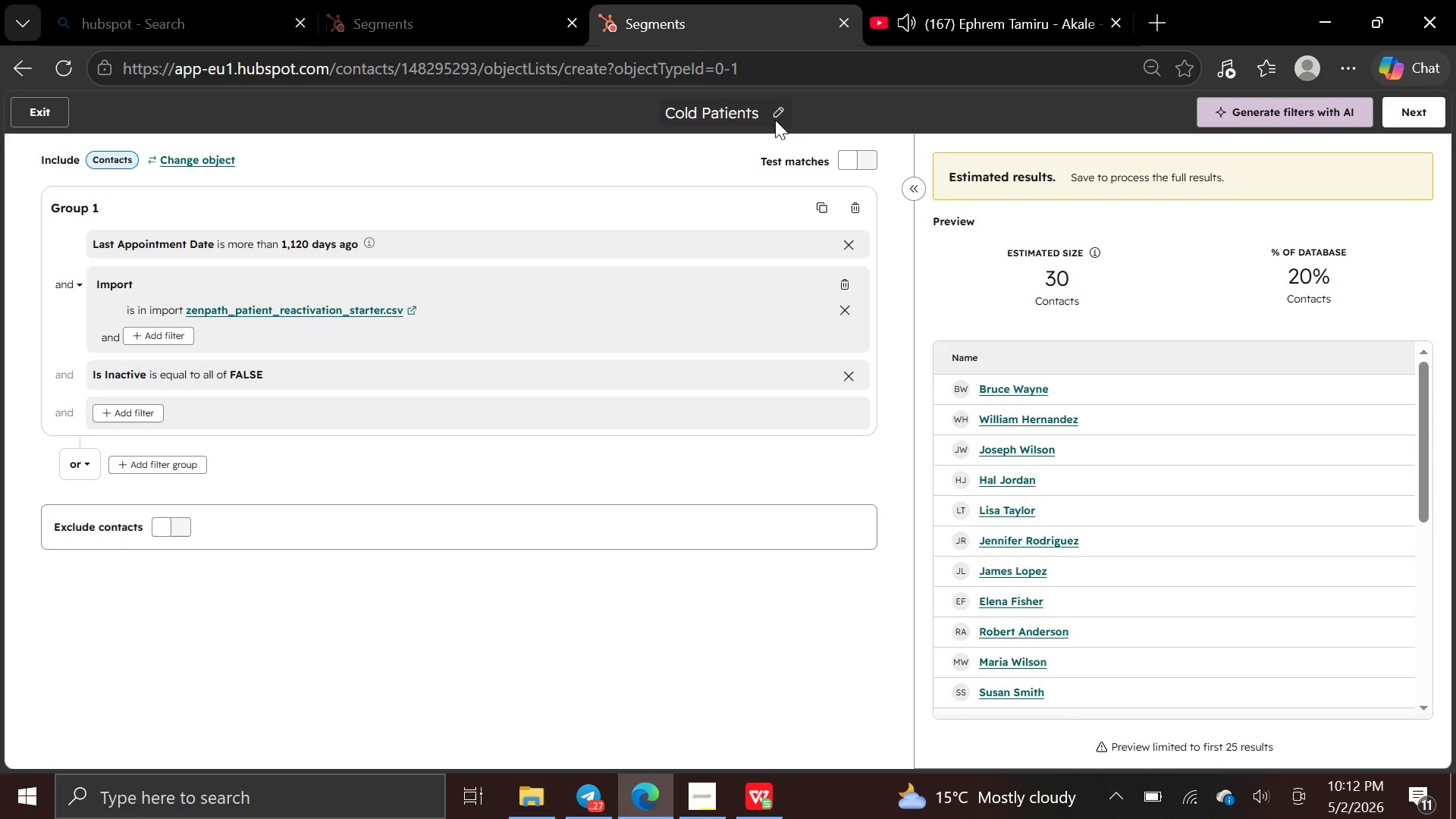 
wait(11.03)
 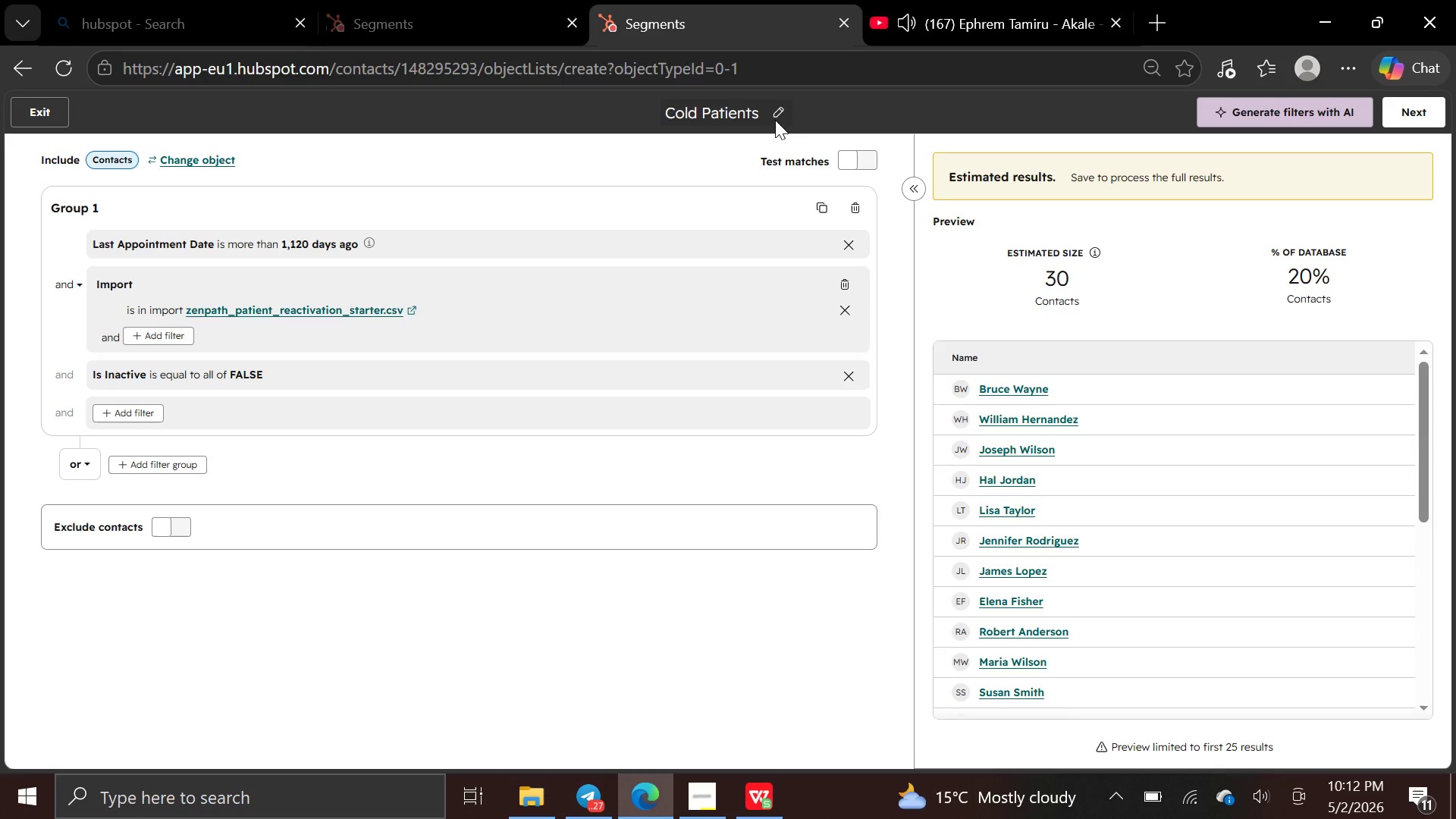 
key(PrintScreen)
 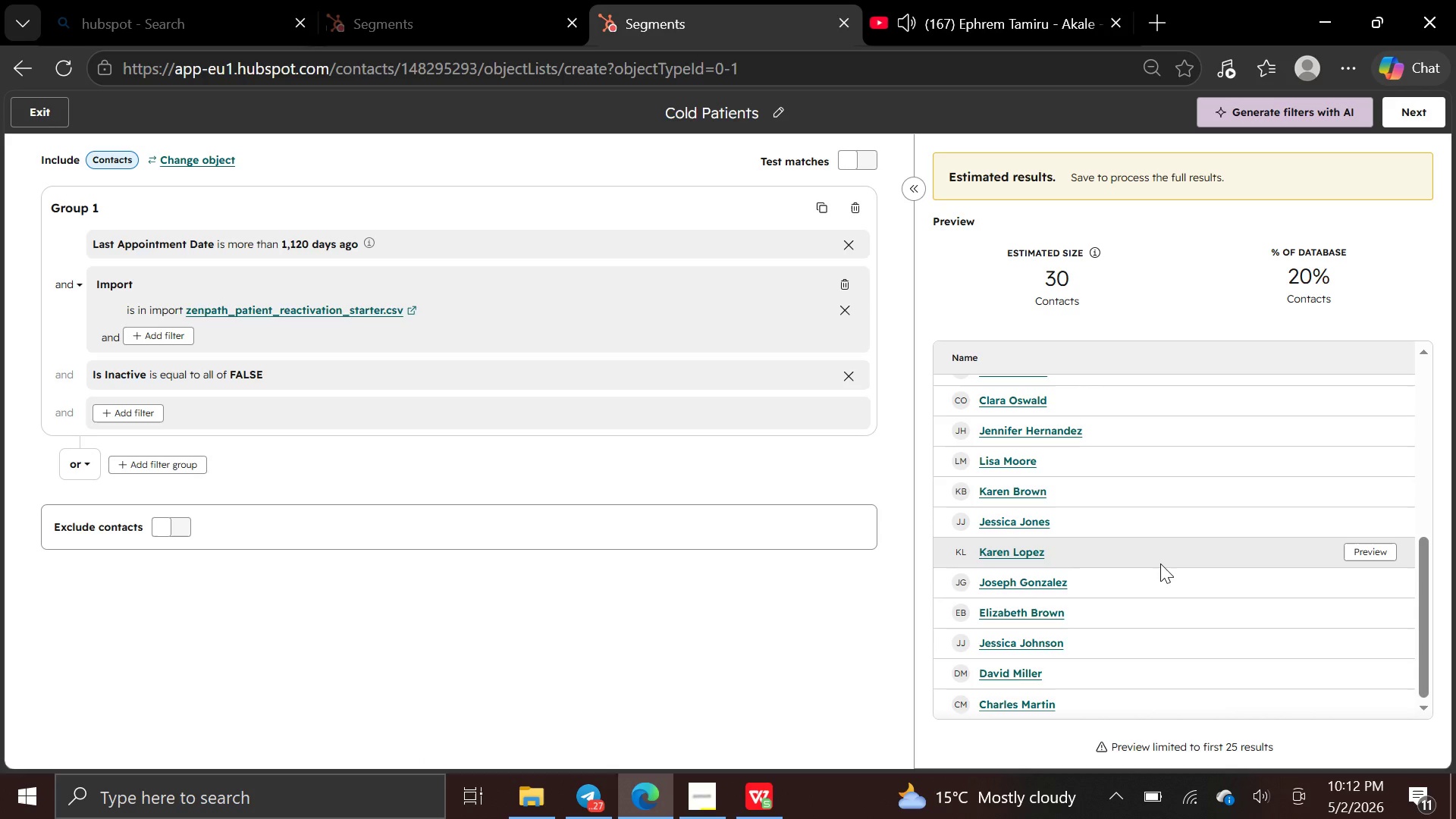 
wait(10.83)
 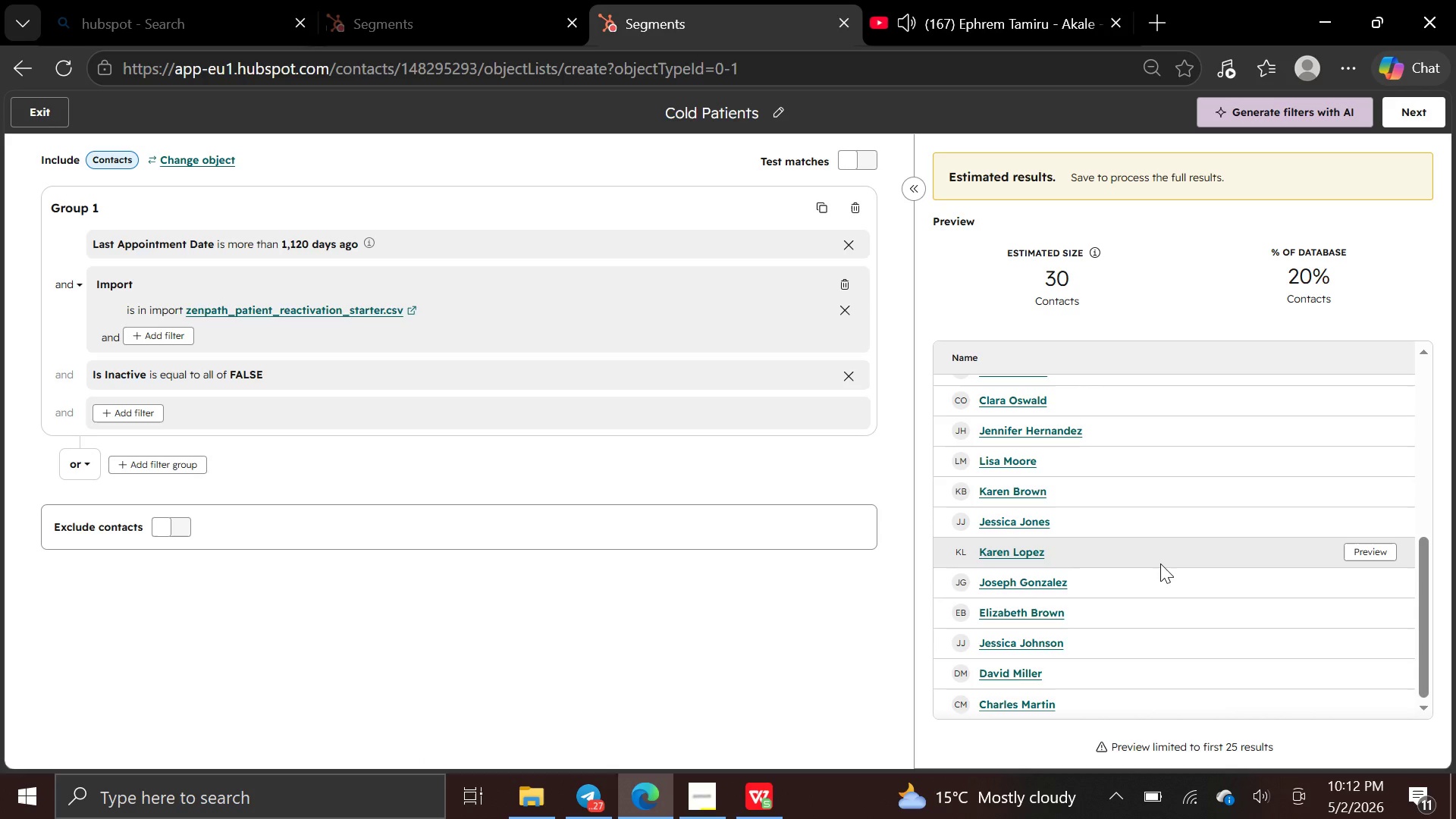 
left_click([1426, 116])
 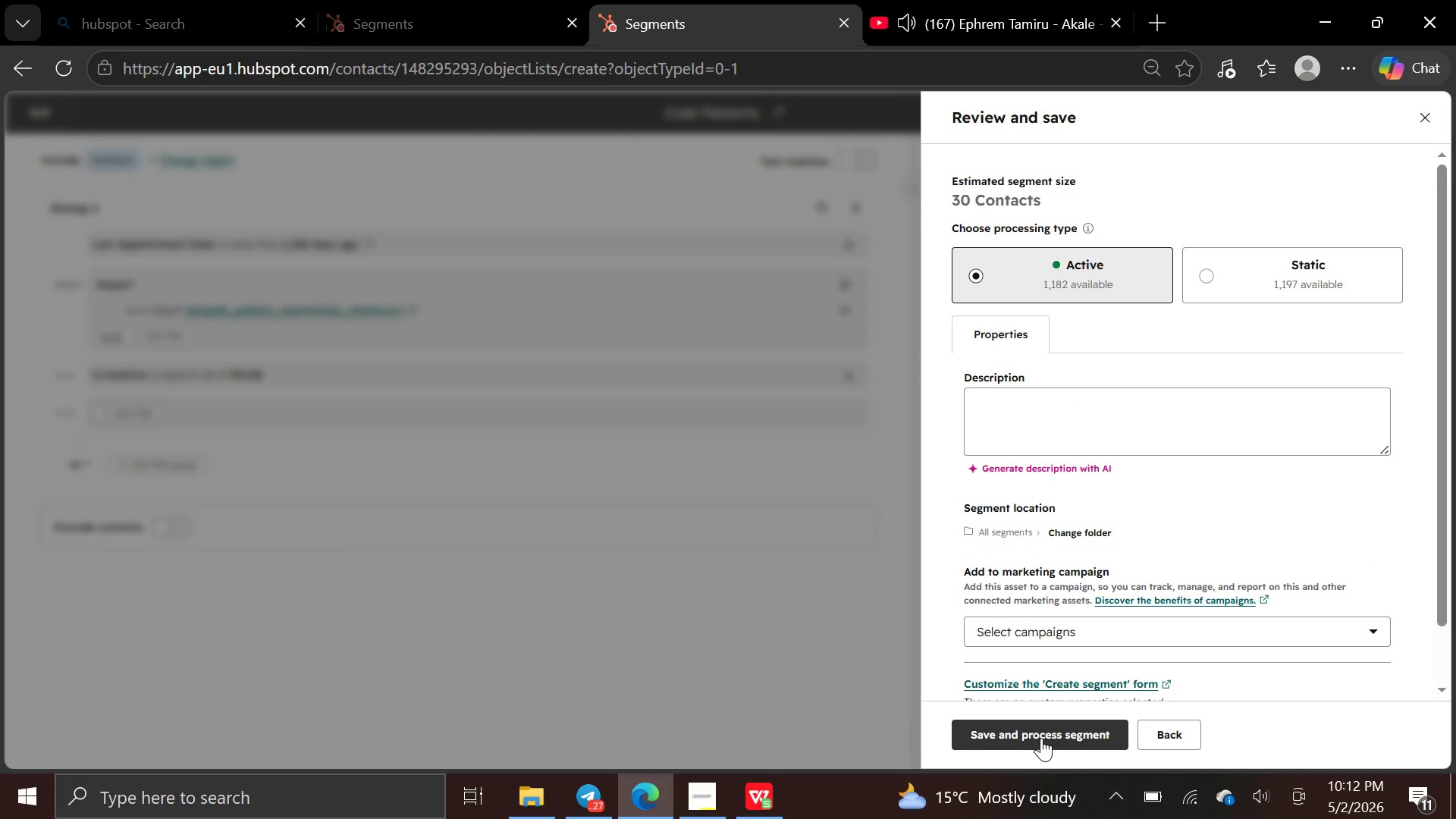 
left_click([1041, 738])
 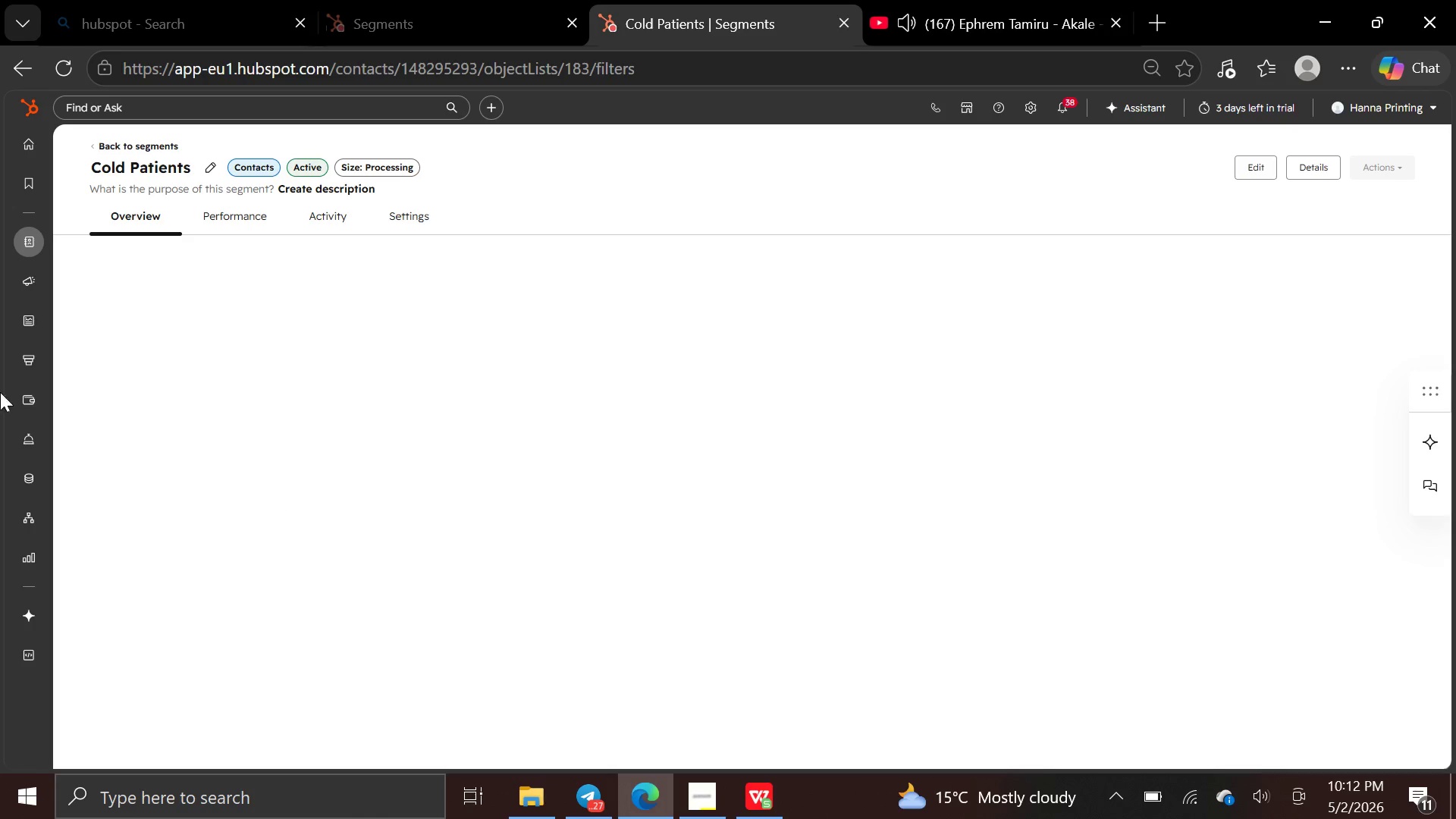 
wait(5.08)
 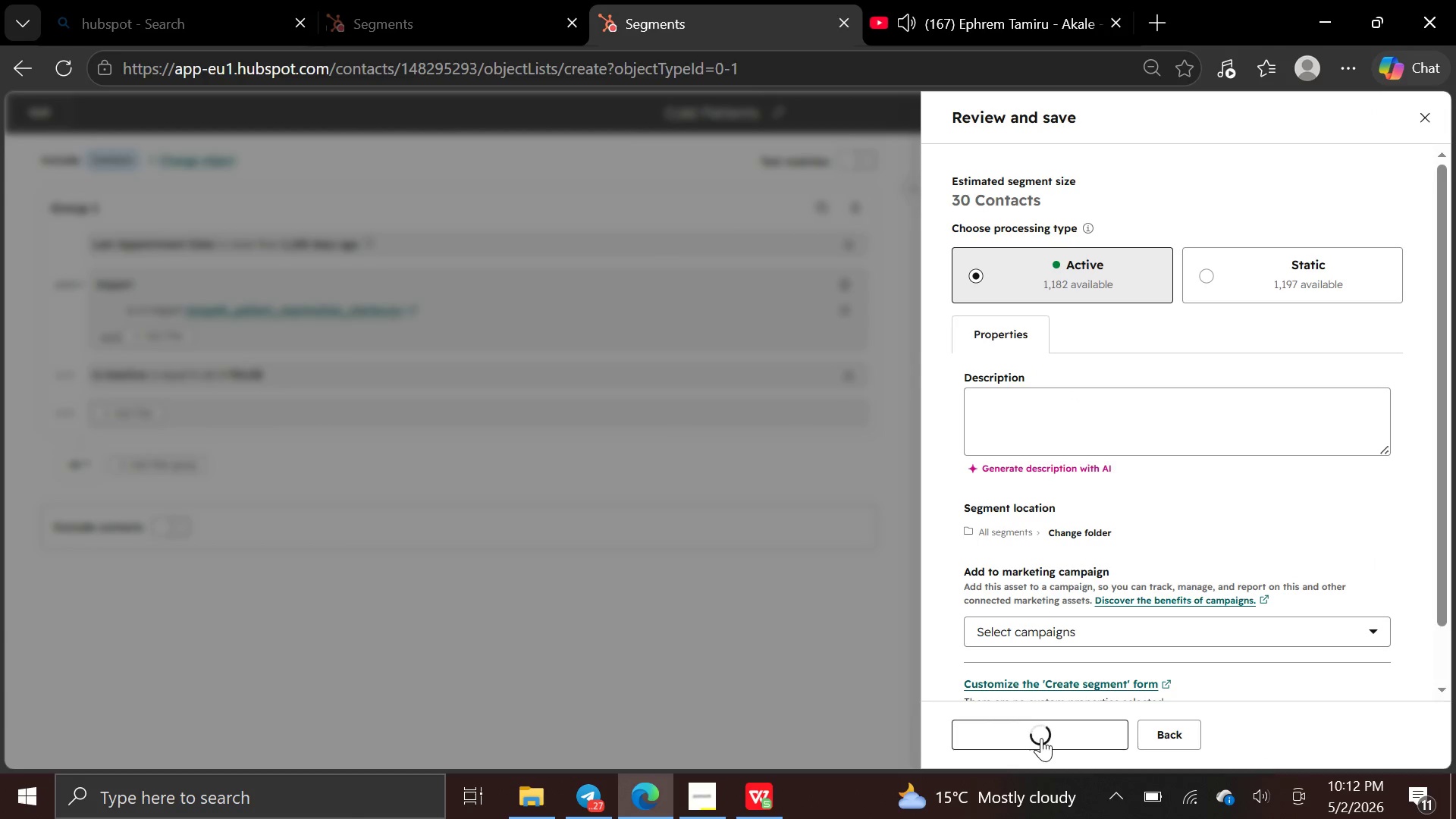 
left_click([149, 111])
 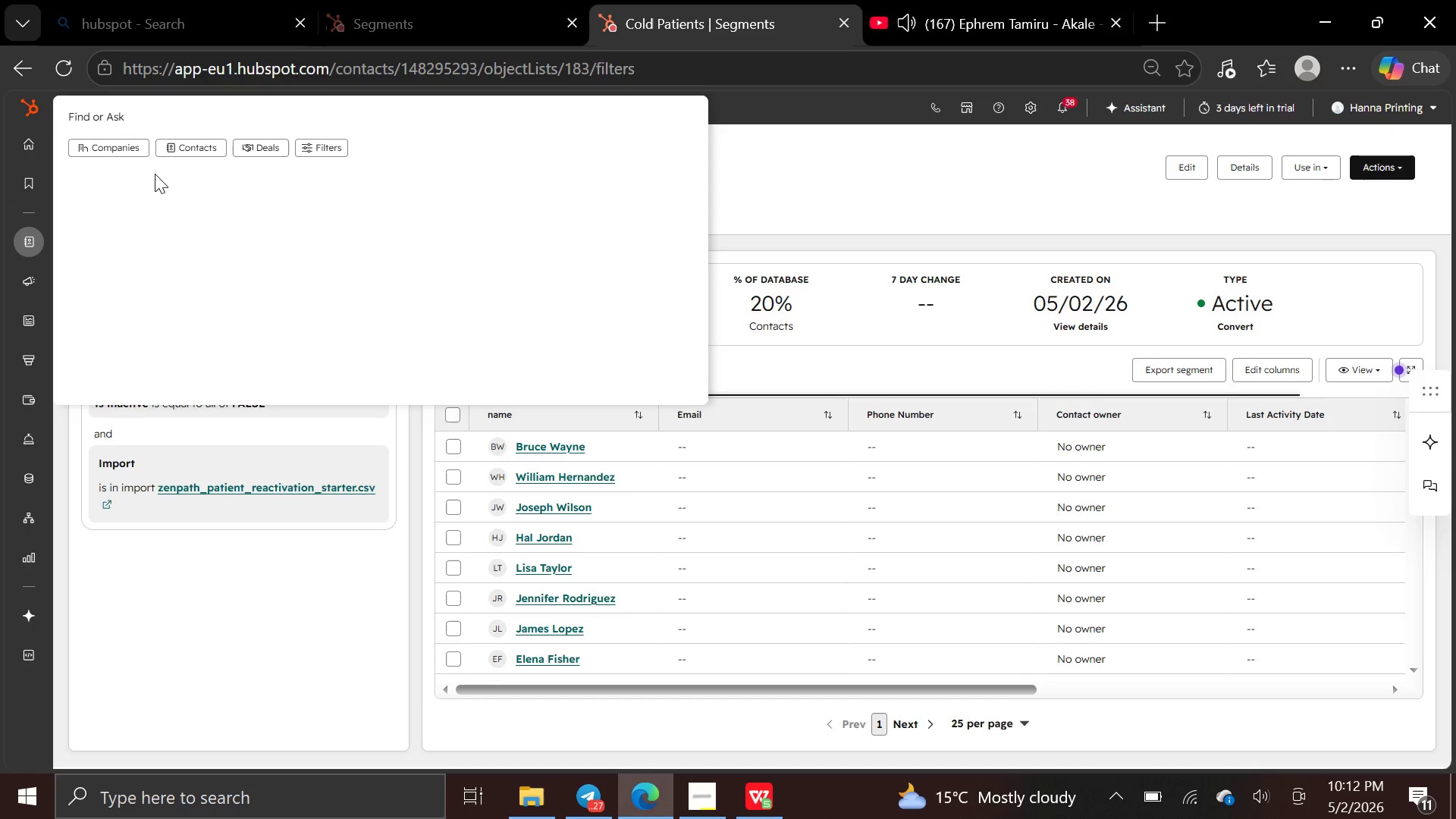 
wait(5.41)
 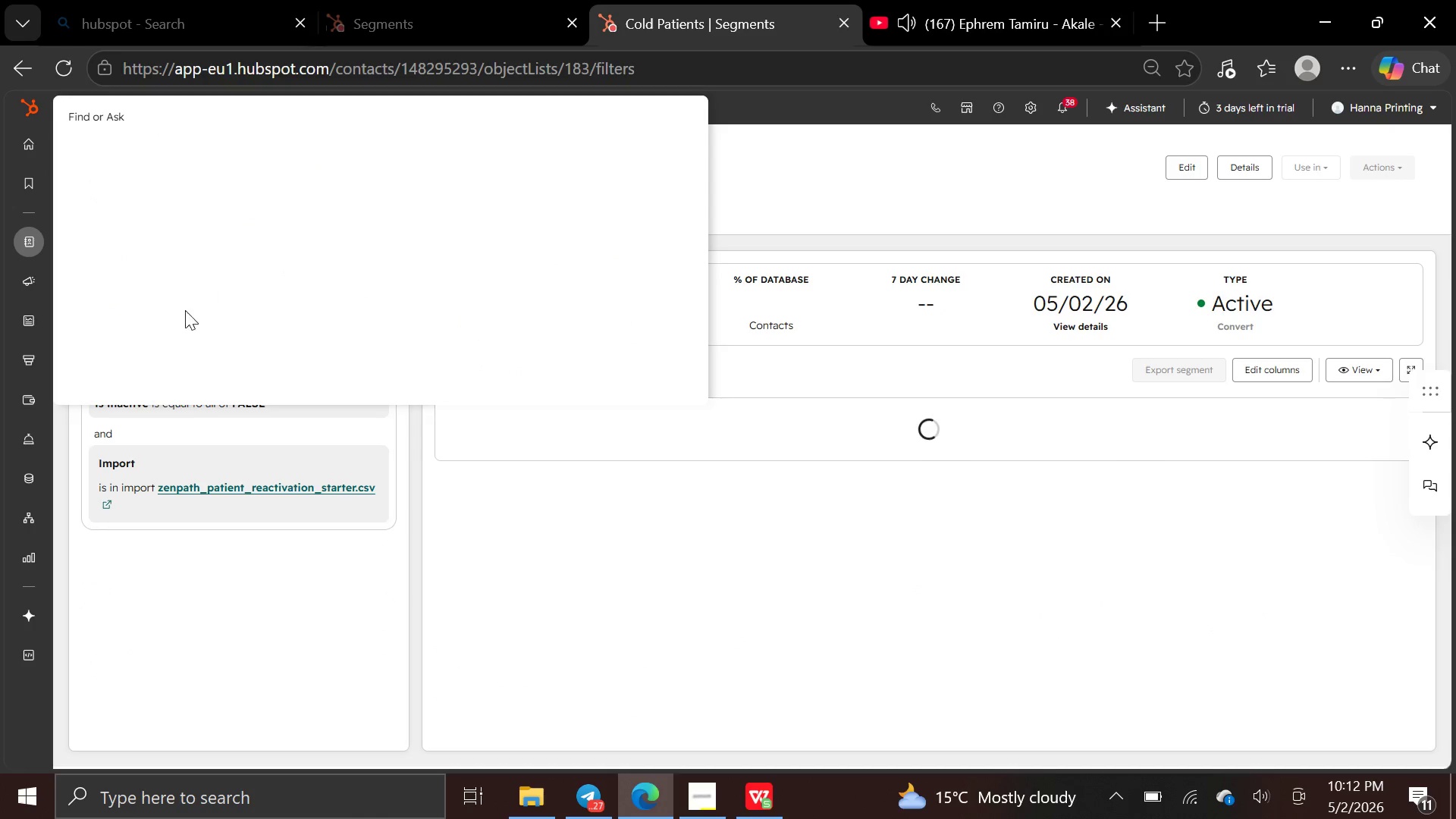 
left_click([180, 203])
 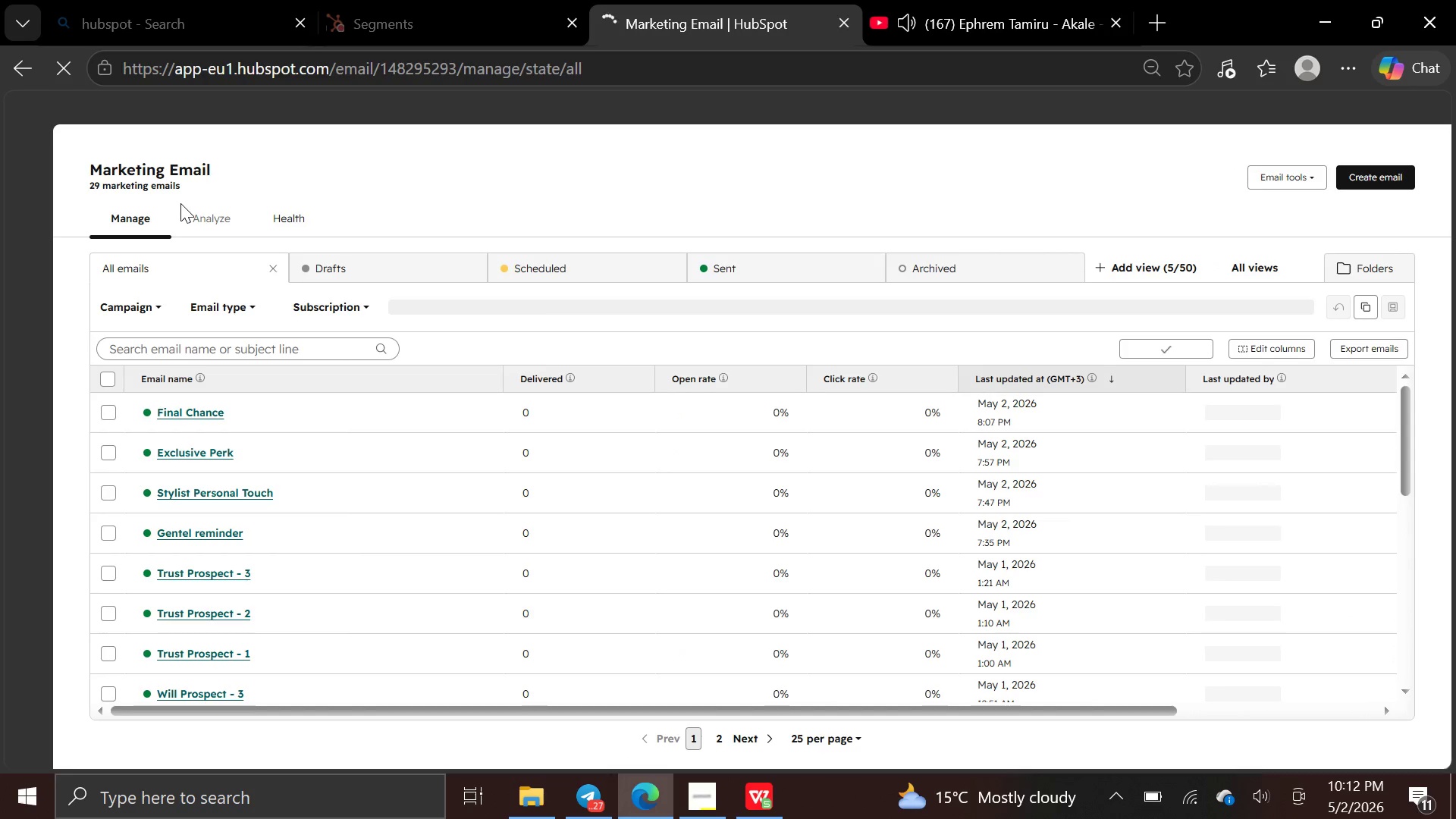 
wait(11.12)
 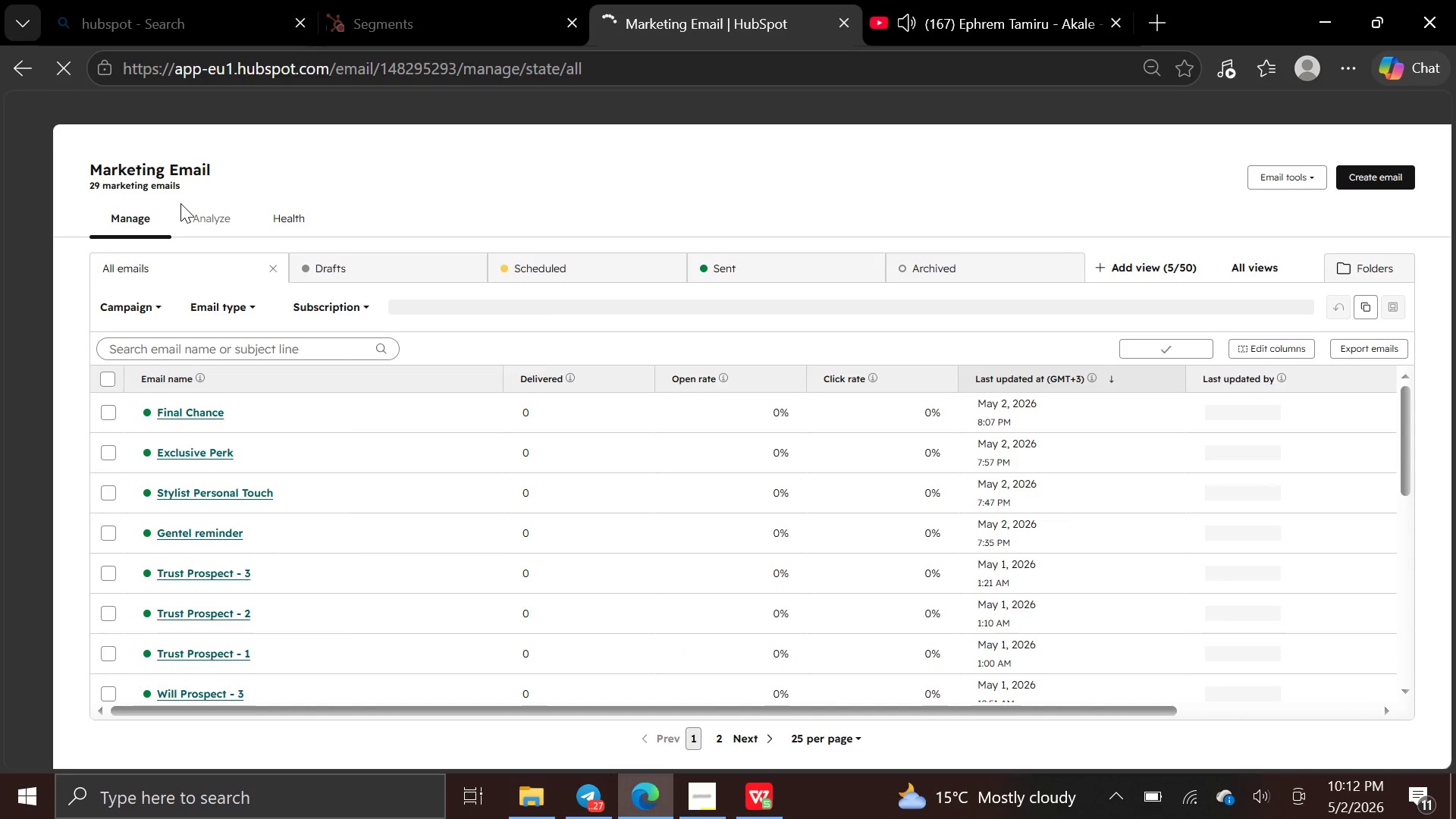 
left_click([1381, 167])
 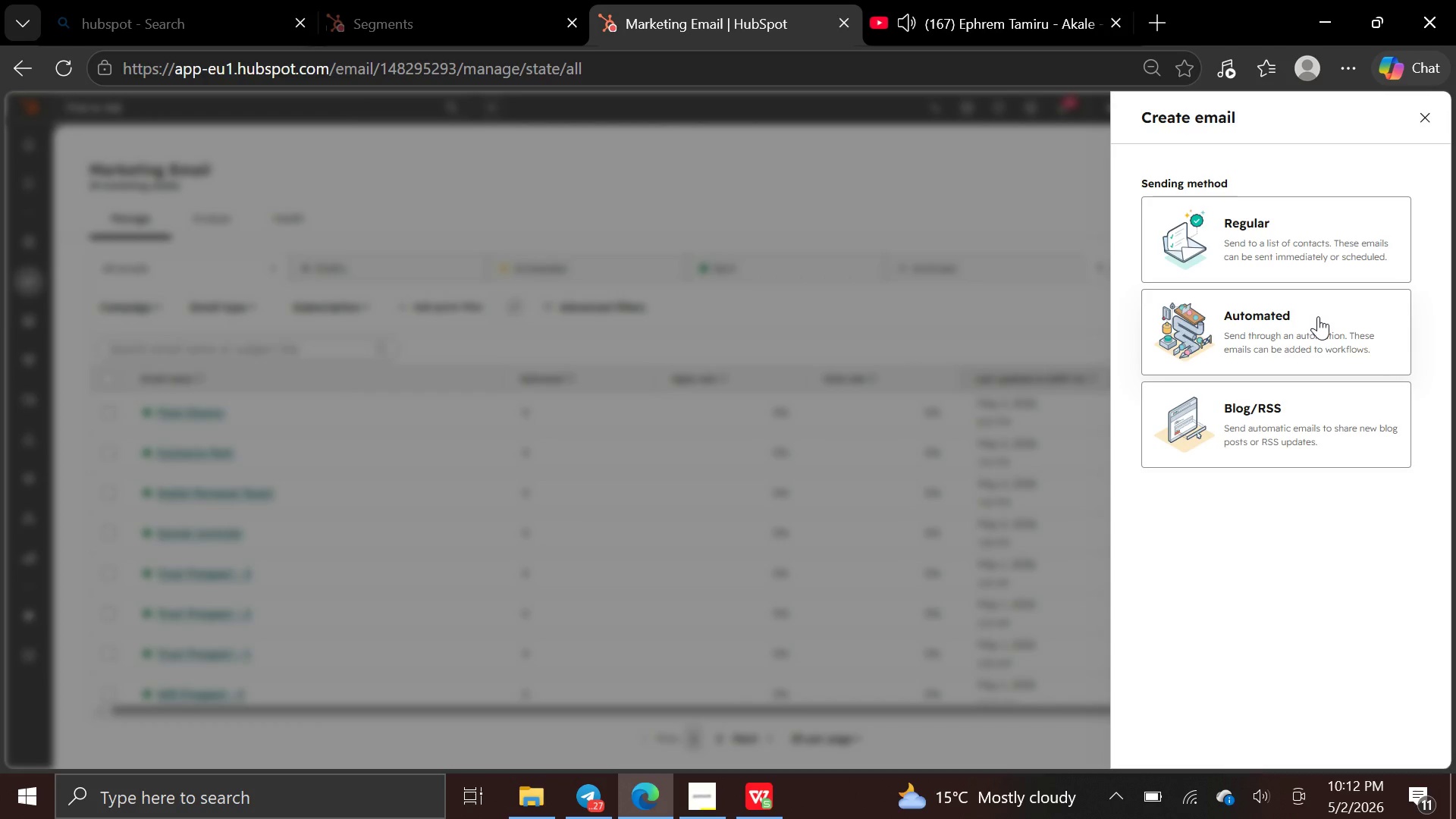 
left_click([1318, 316])
 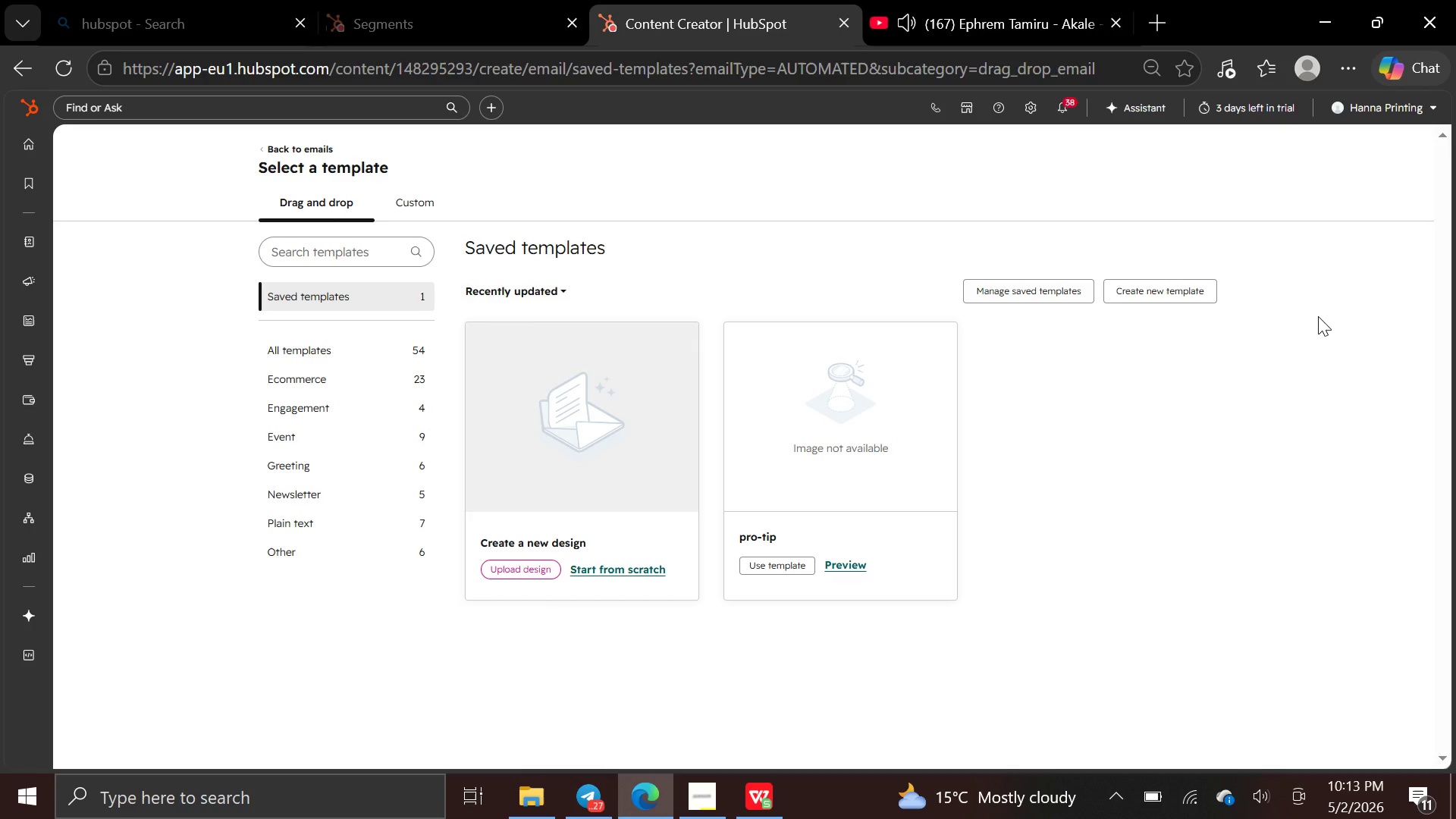 
wait(20.0)
 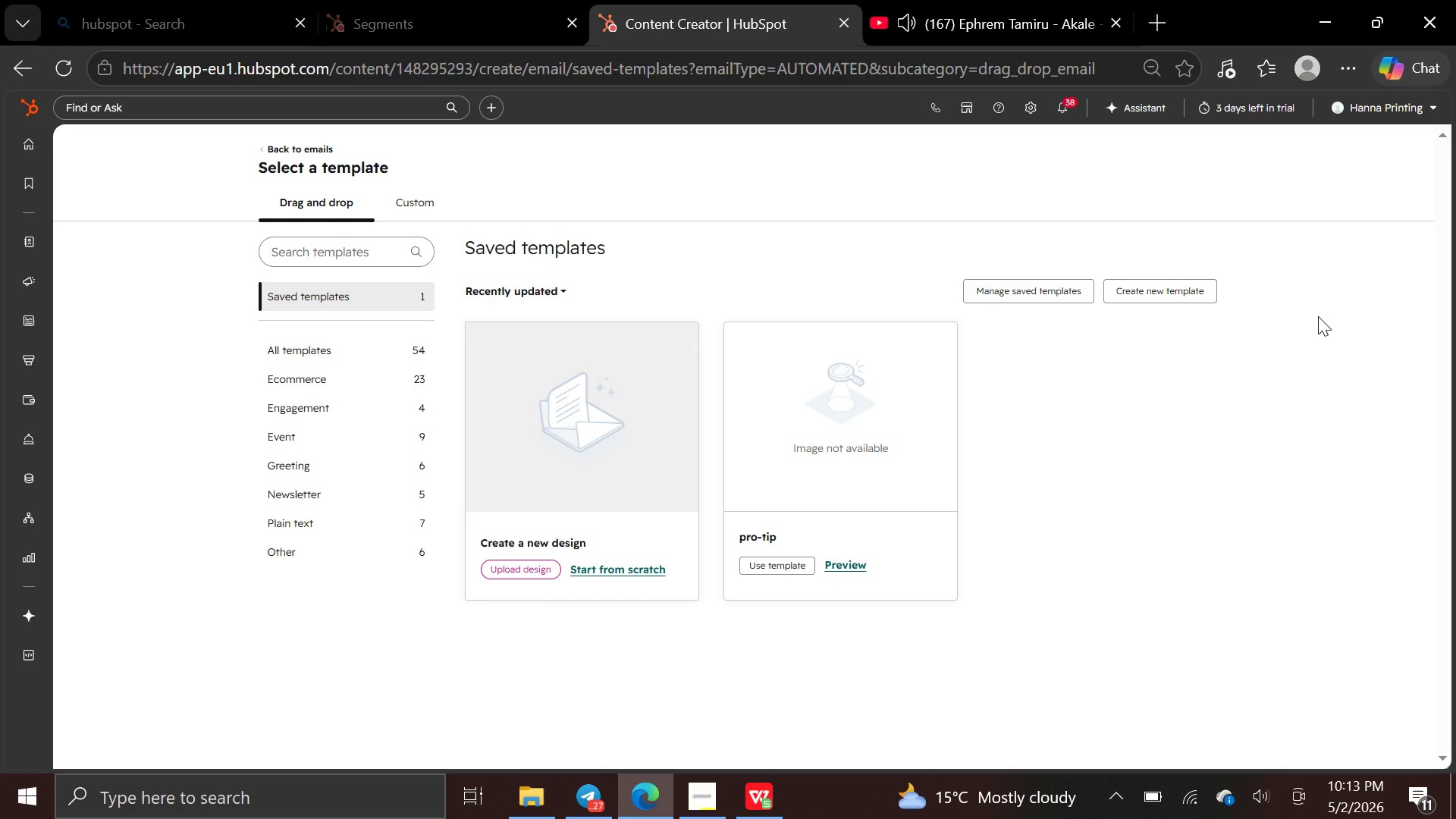 
left_click([655, 573])
 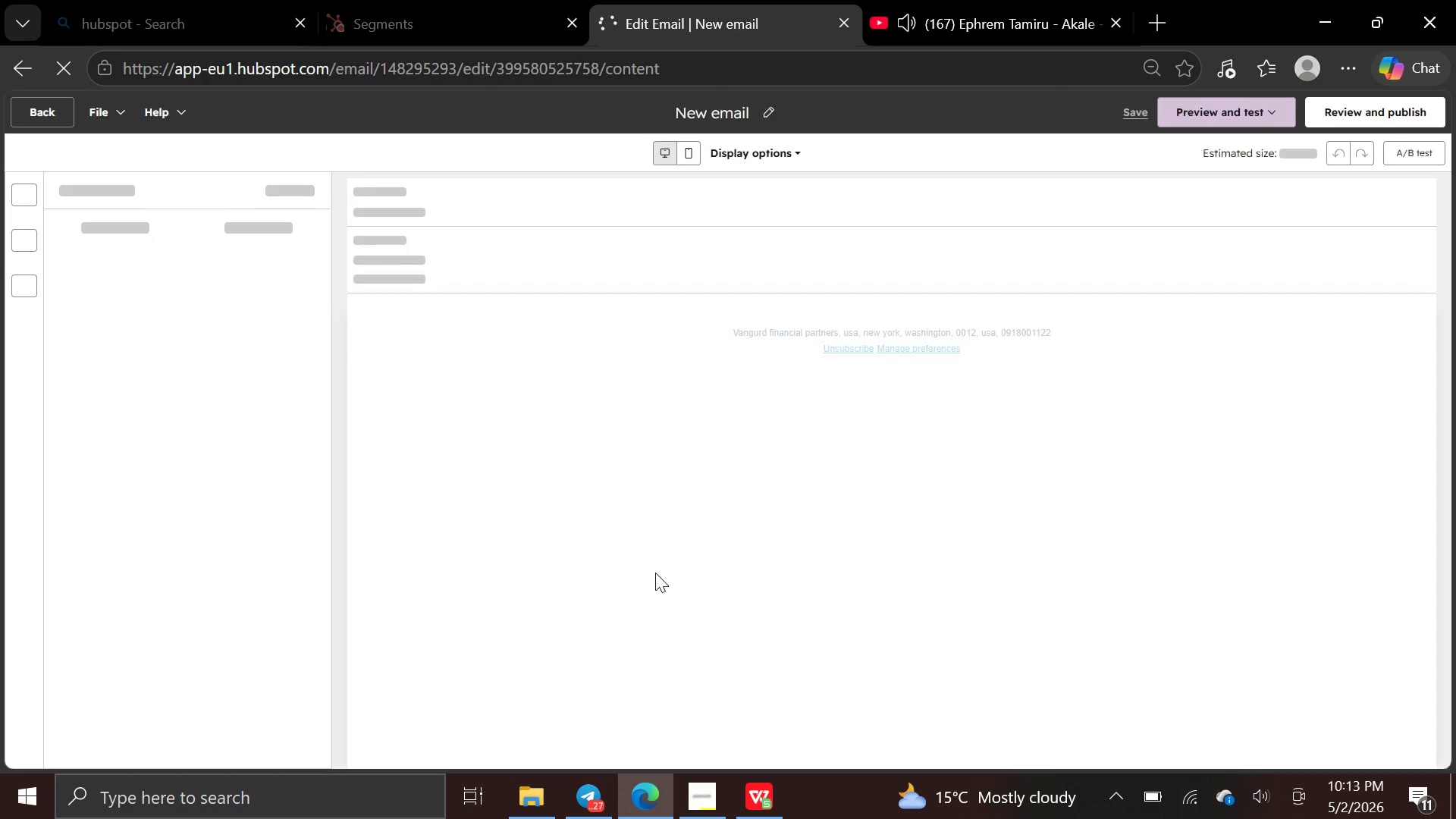 
wait(8.16)
 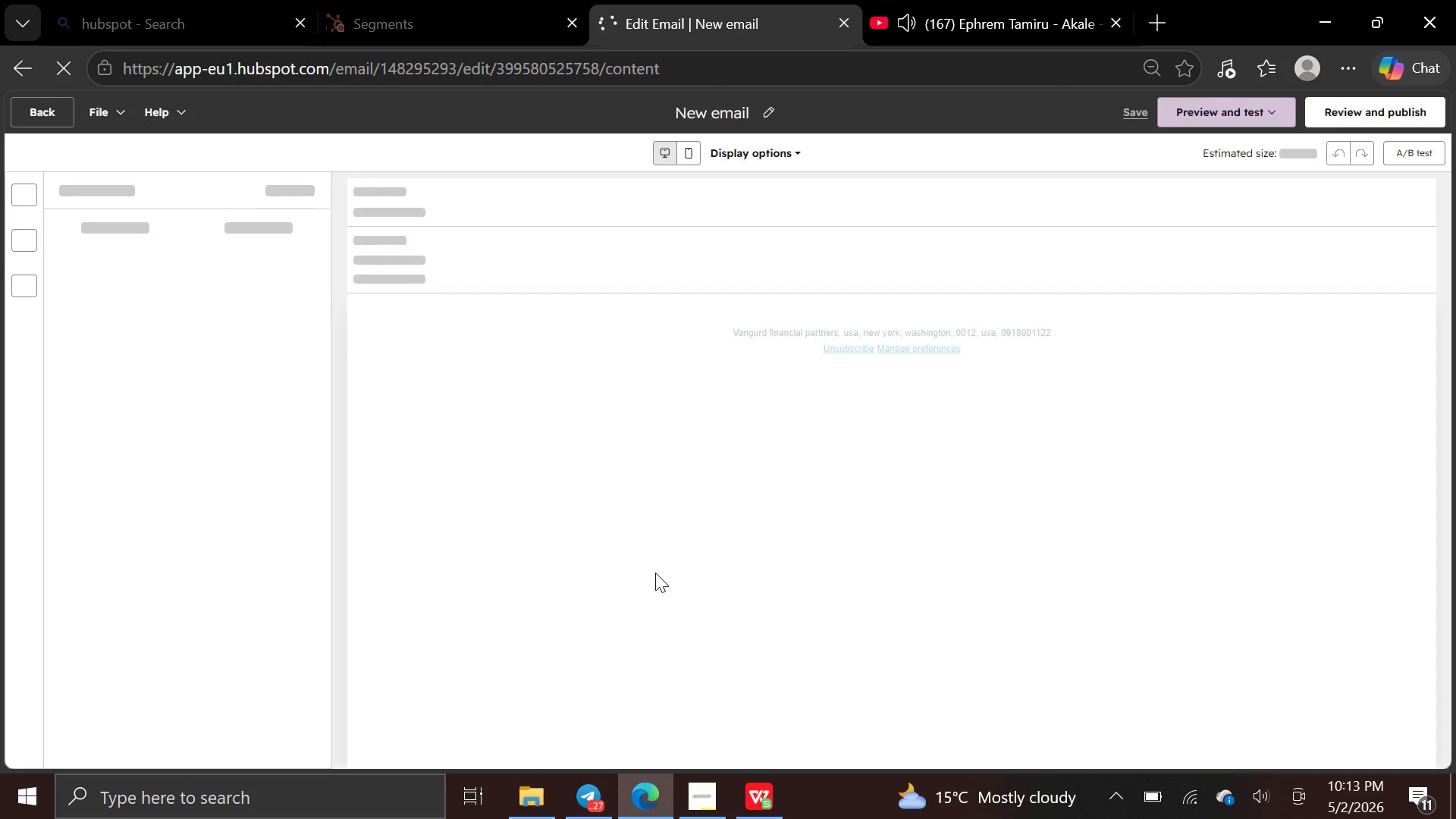 
left_click([771, 109])
 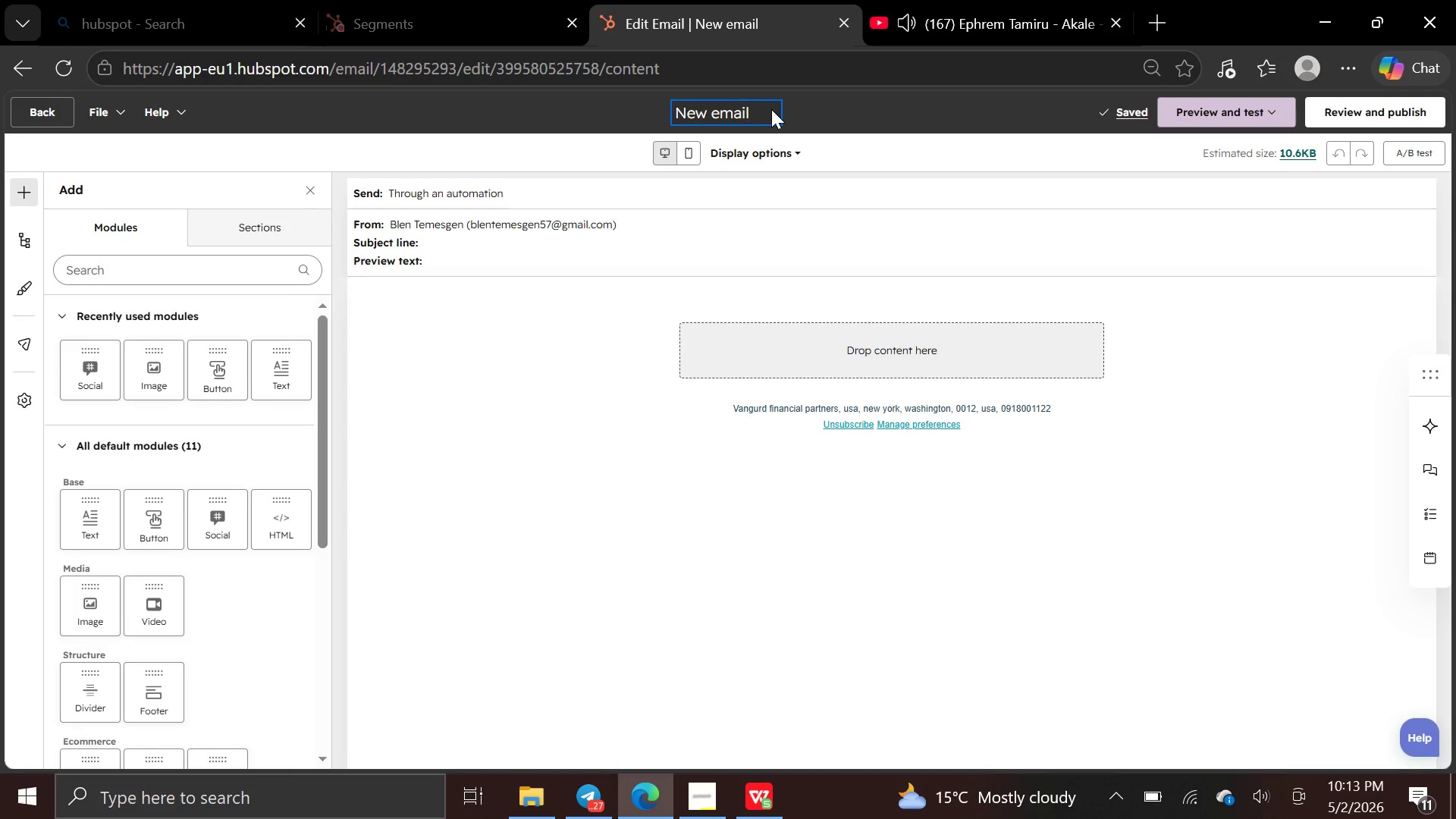 
hold_key(key=Backspace, duration=1.36)
 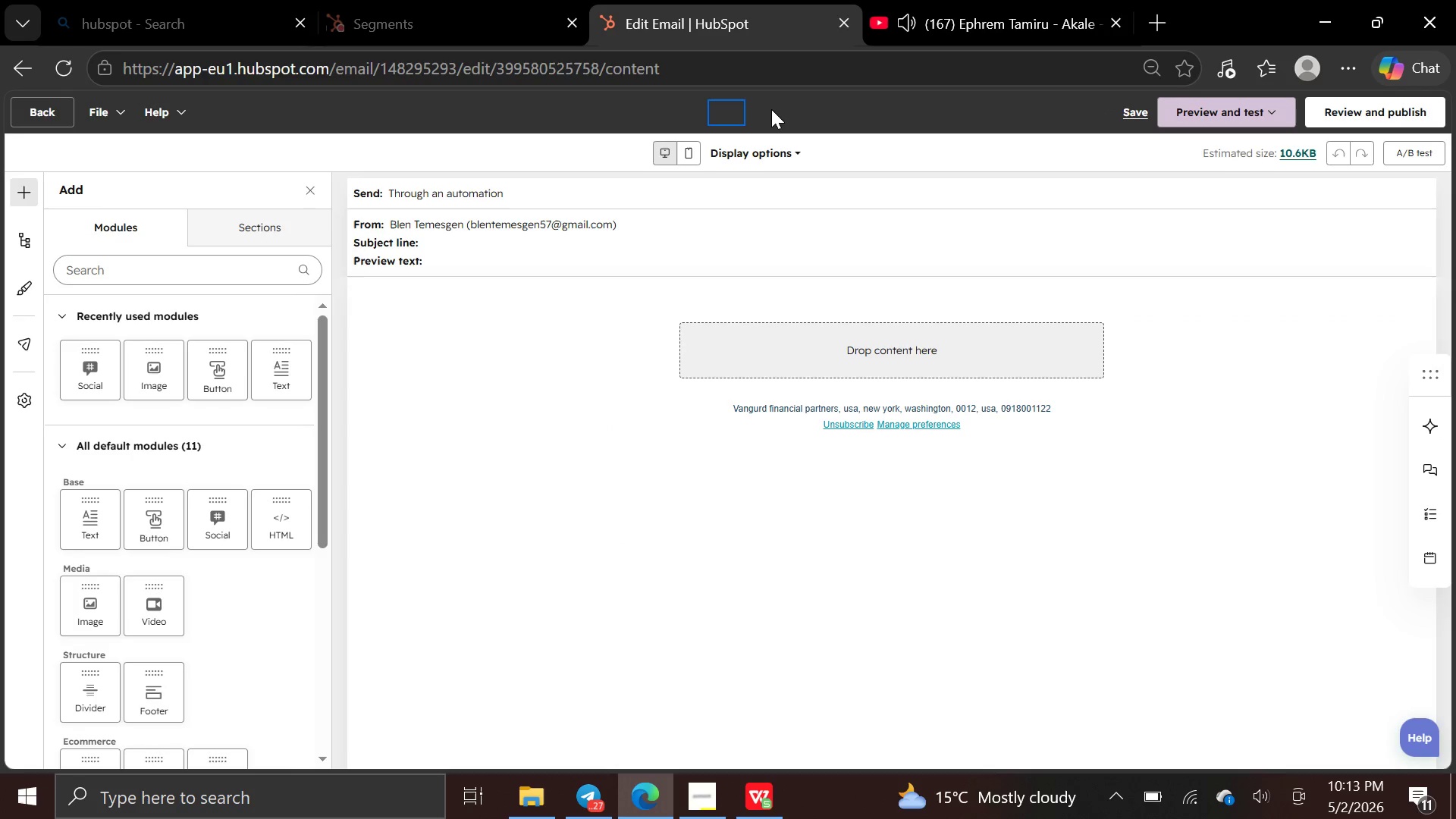 
type(Educational resource)
key(Backspace)
type(R)
 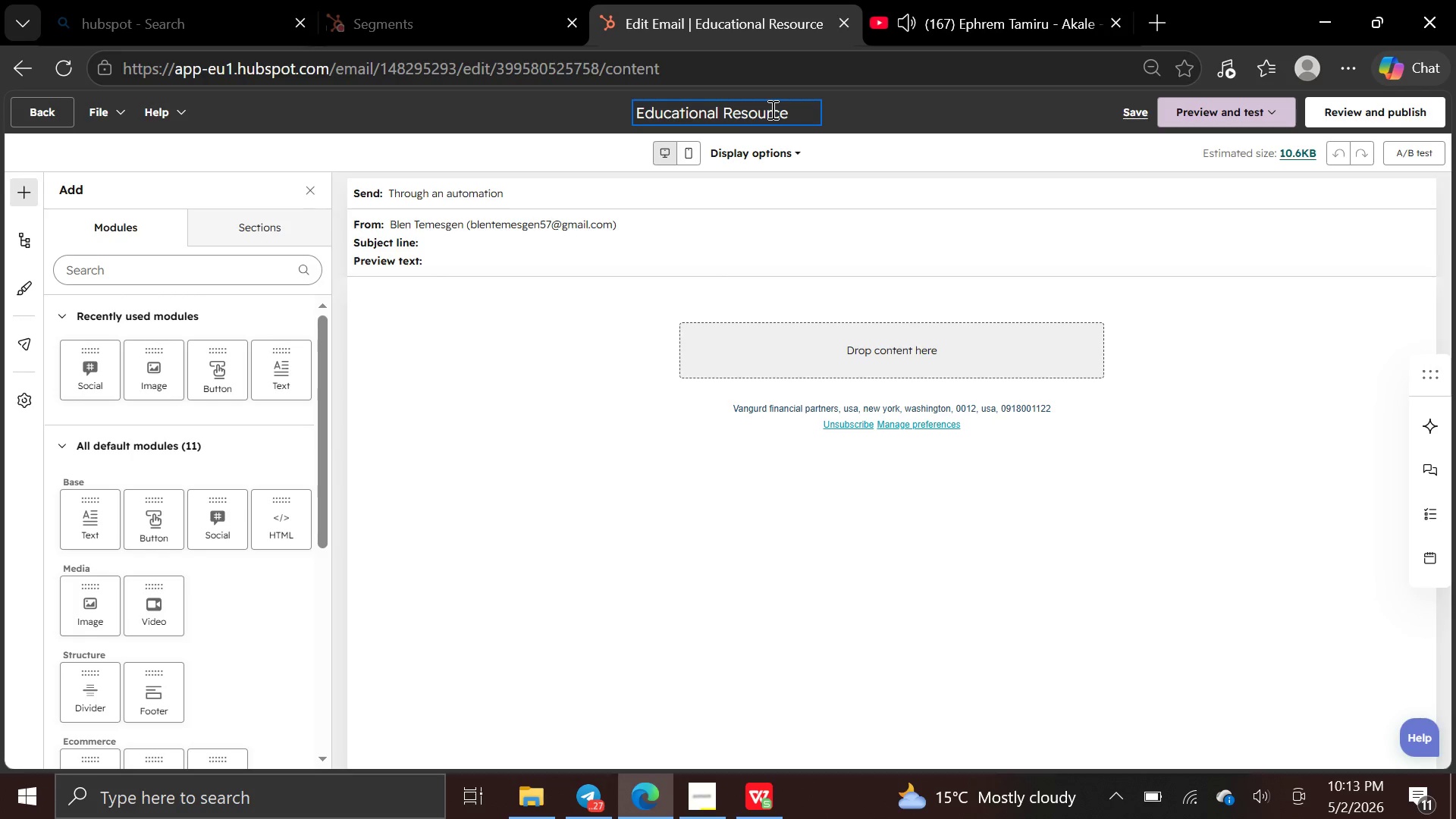 
hold_key(key=ArrowLeft, duration=0.69)
 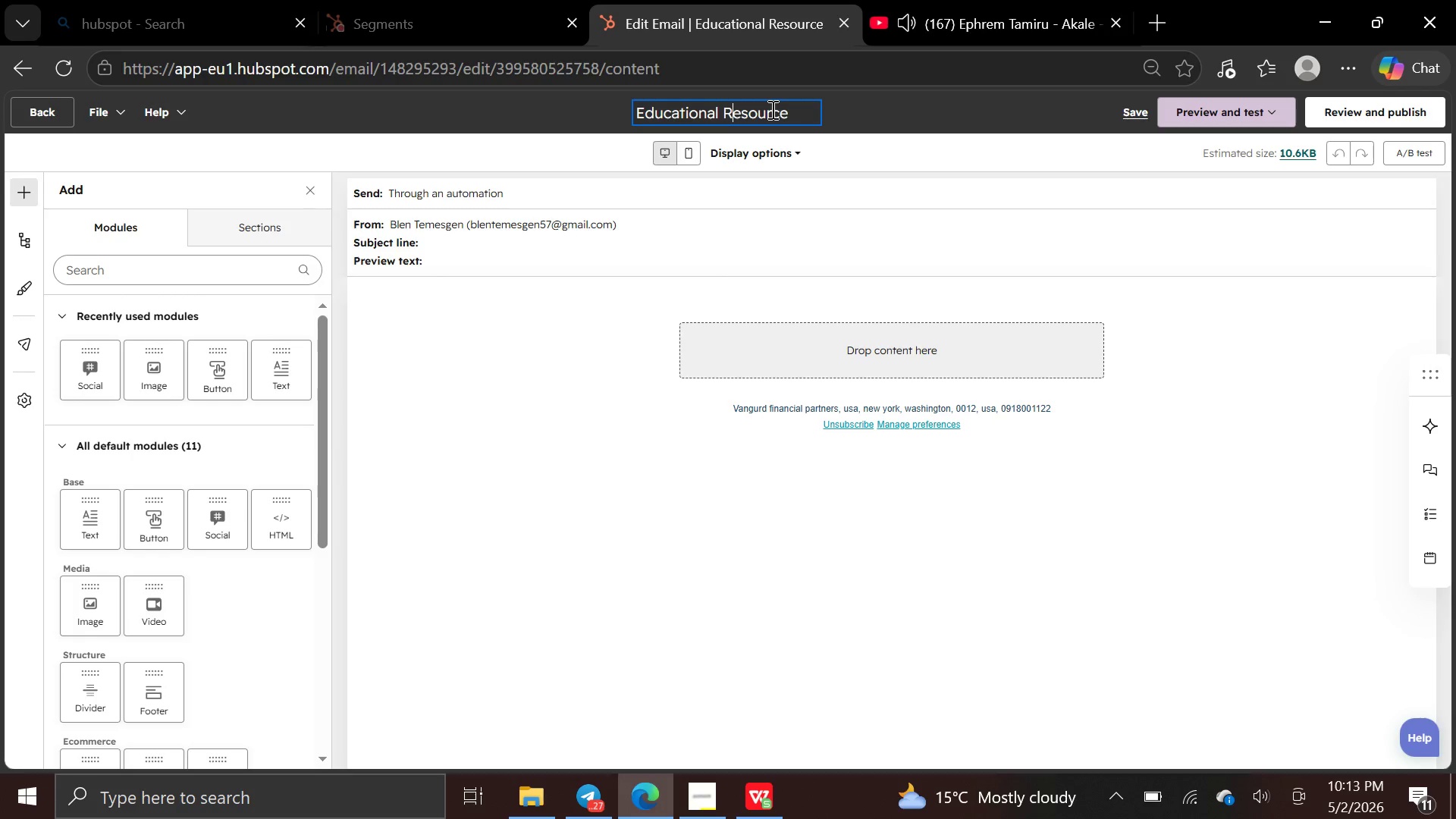 
left_click([1147, 8])
 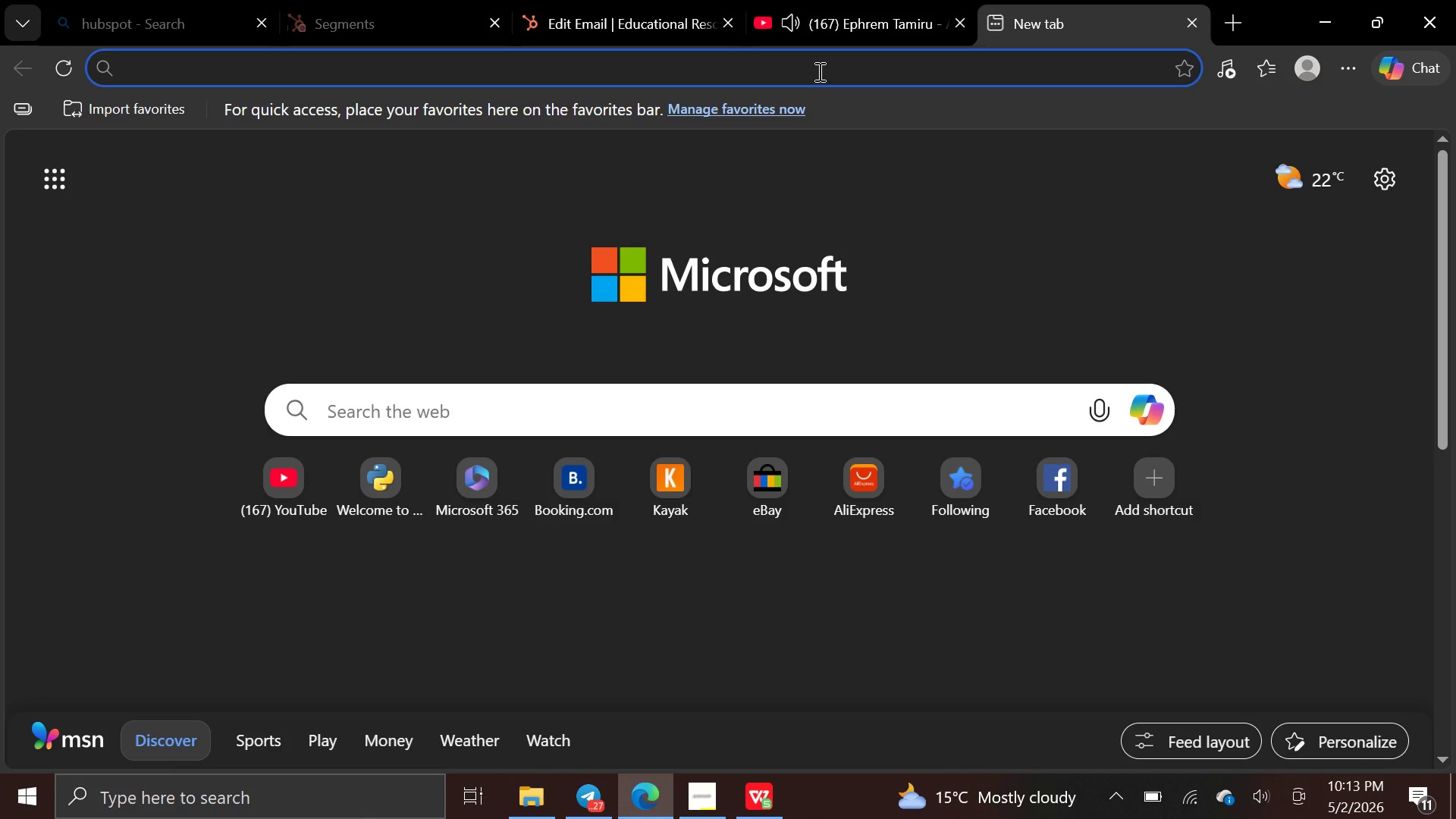 
type(health)
 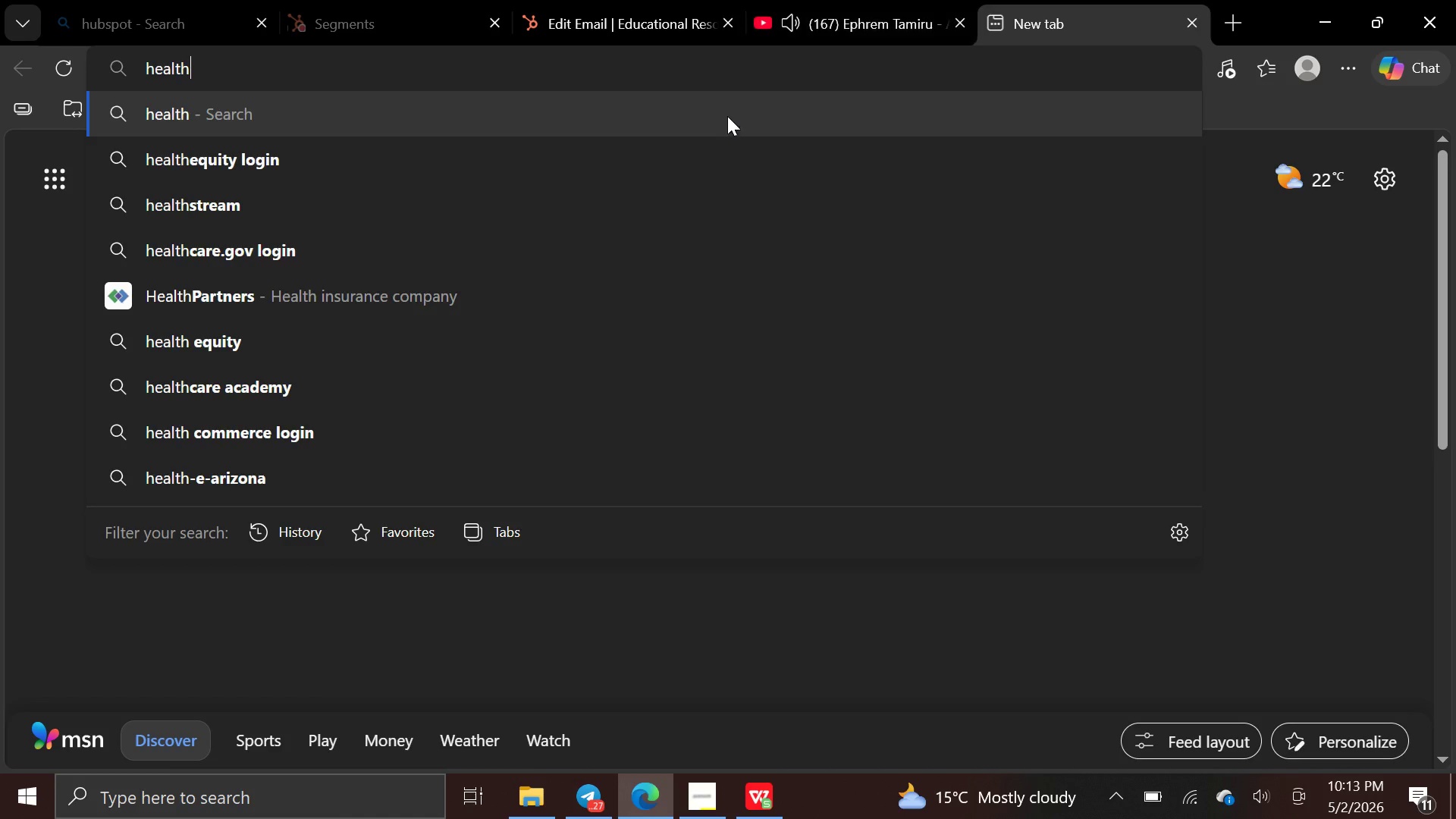 
left_click([727, 111])
 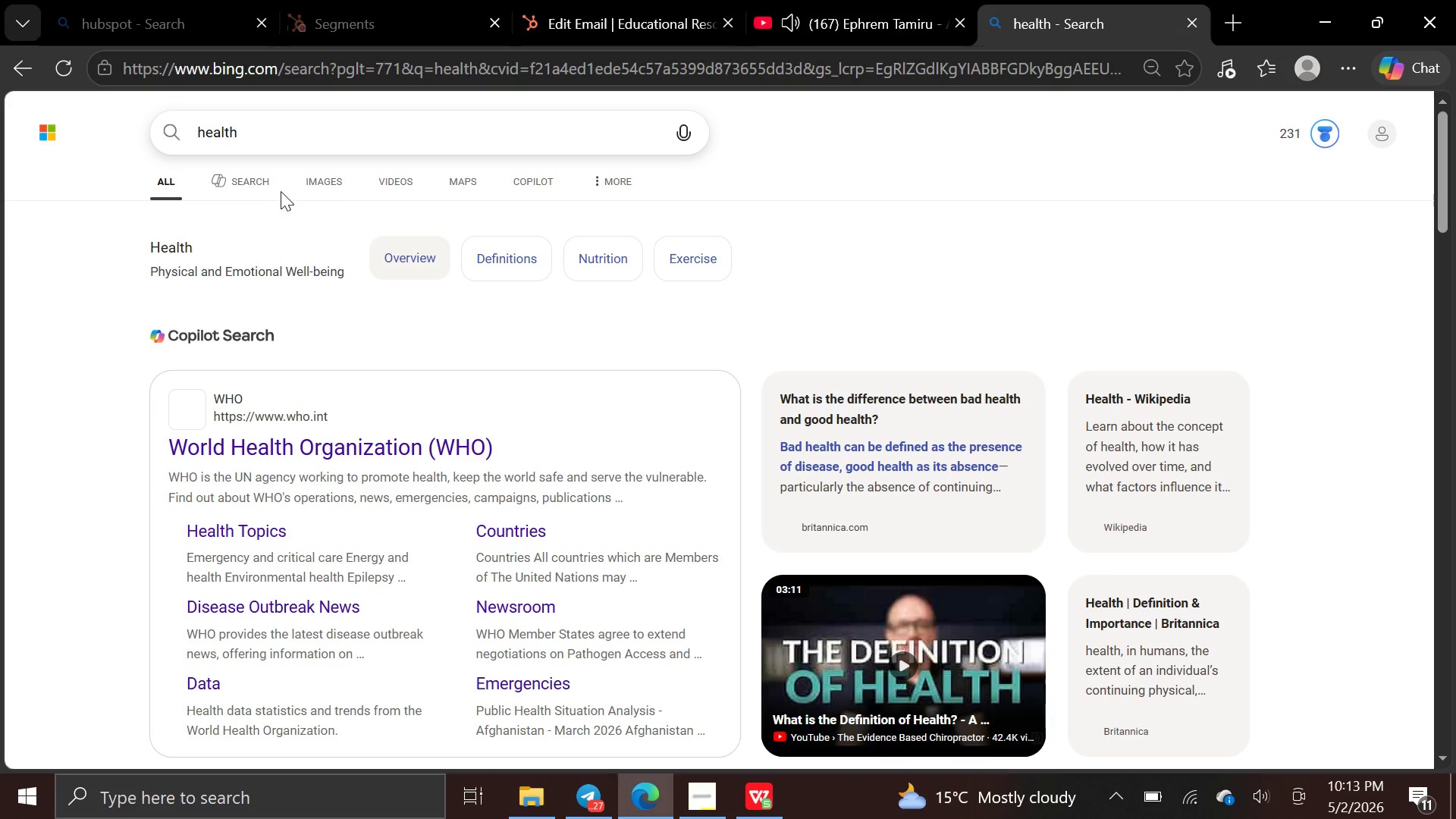 
left_click([331, 177])
 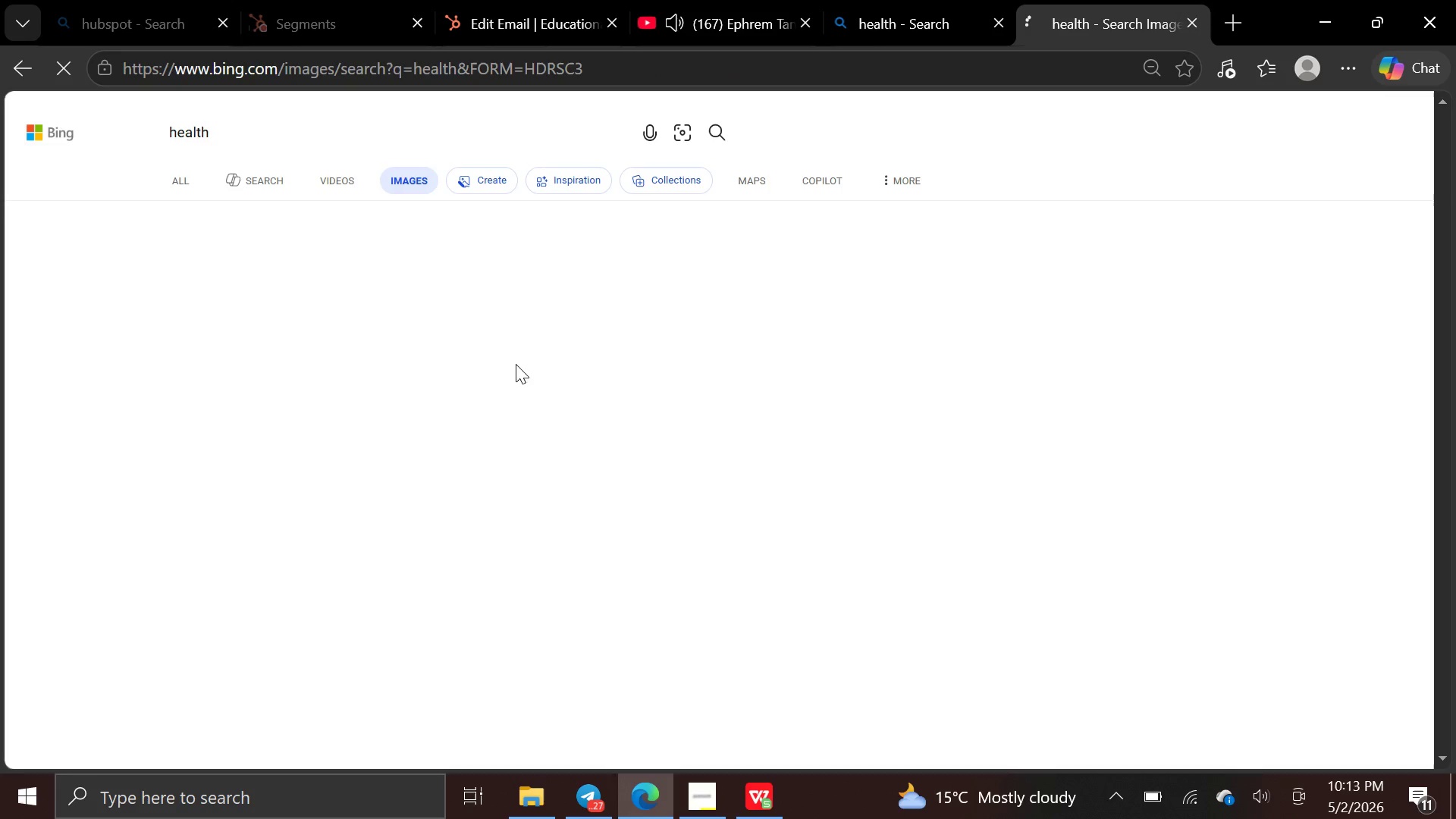 
mouse_move([519, 383])
 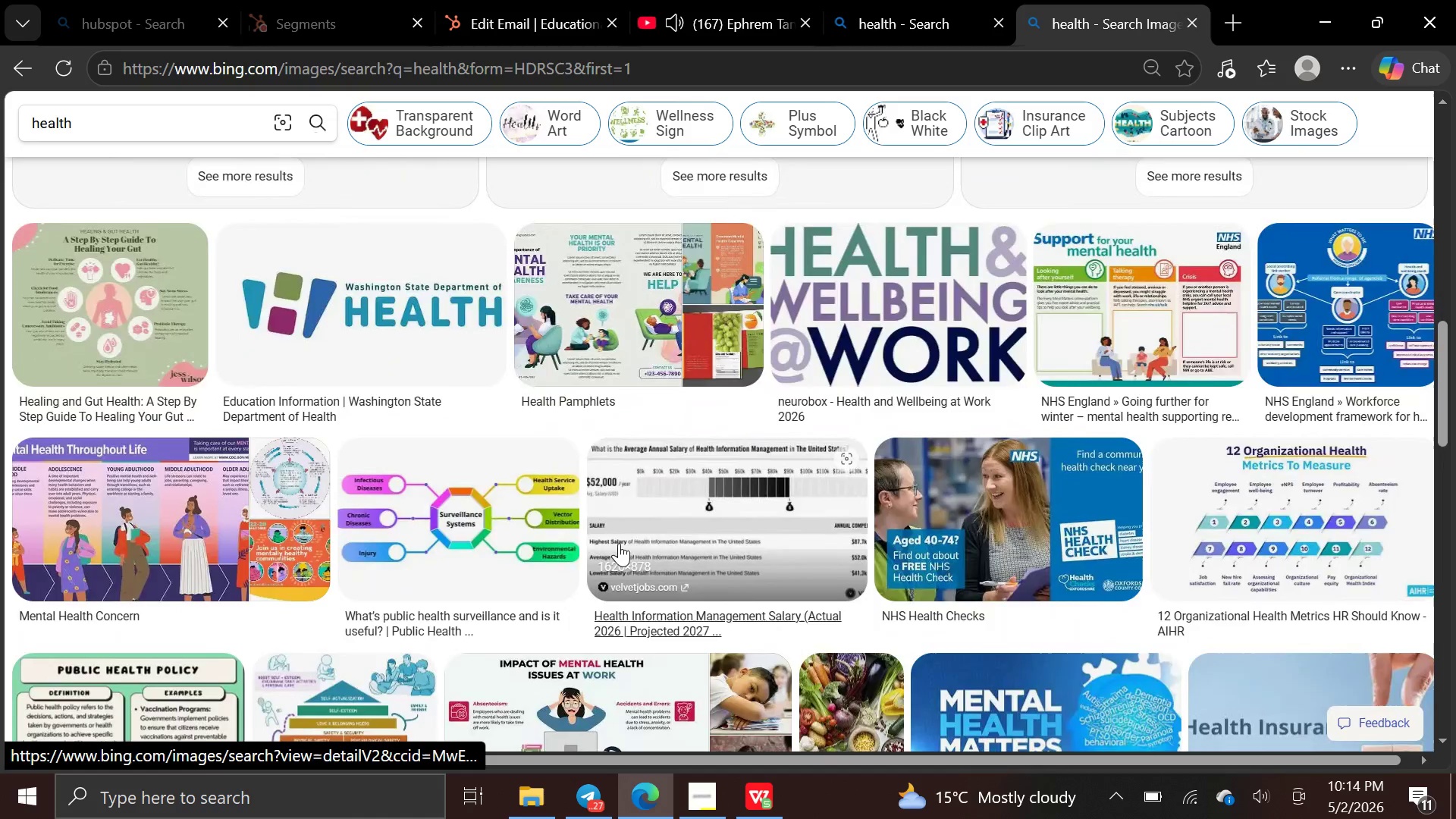 
wait(6.57)
 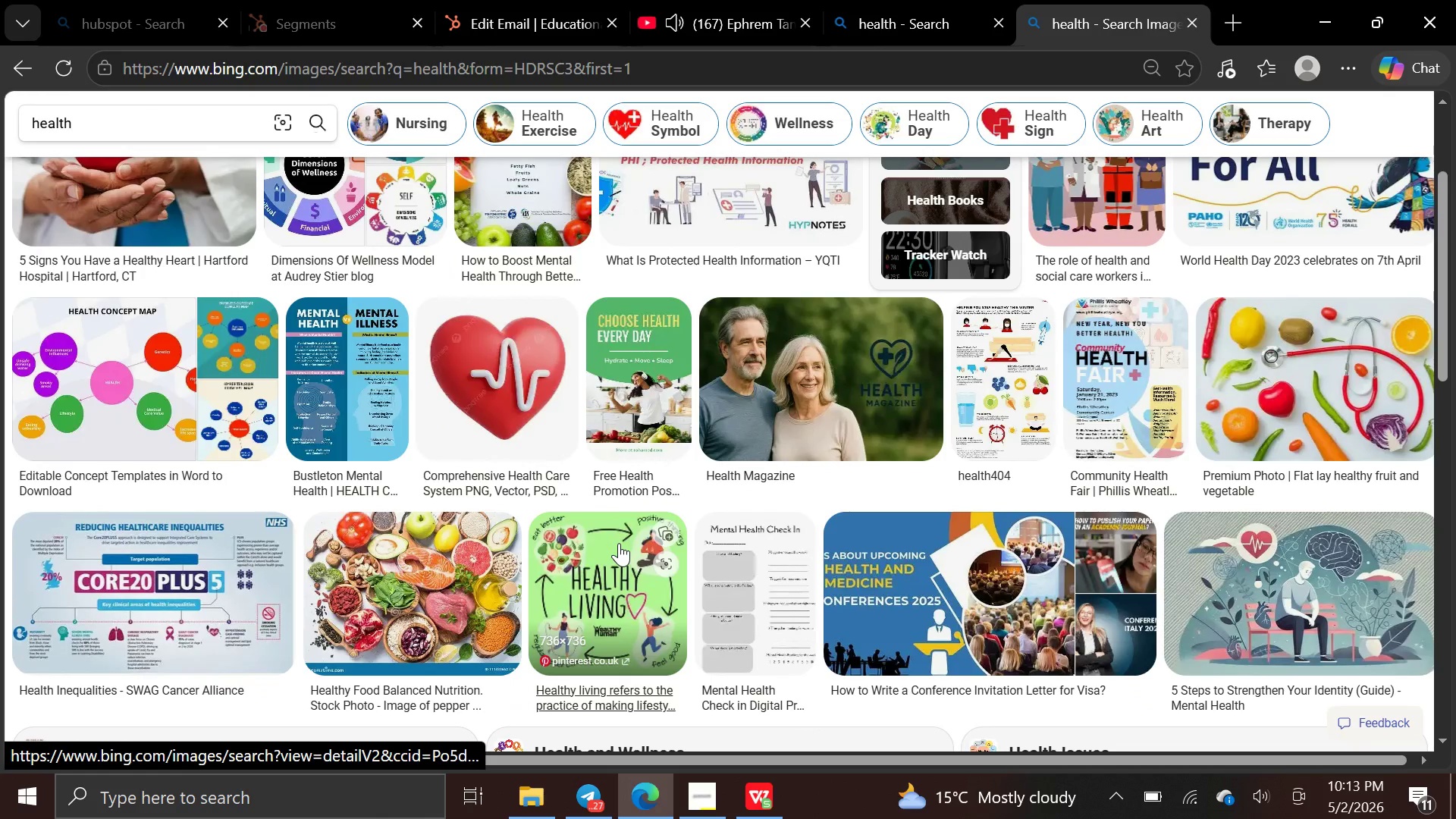 
left_click([320, 130])
 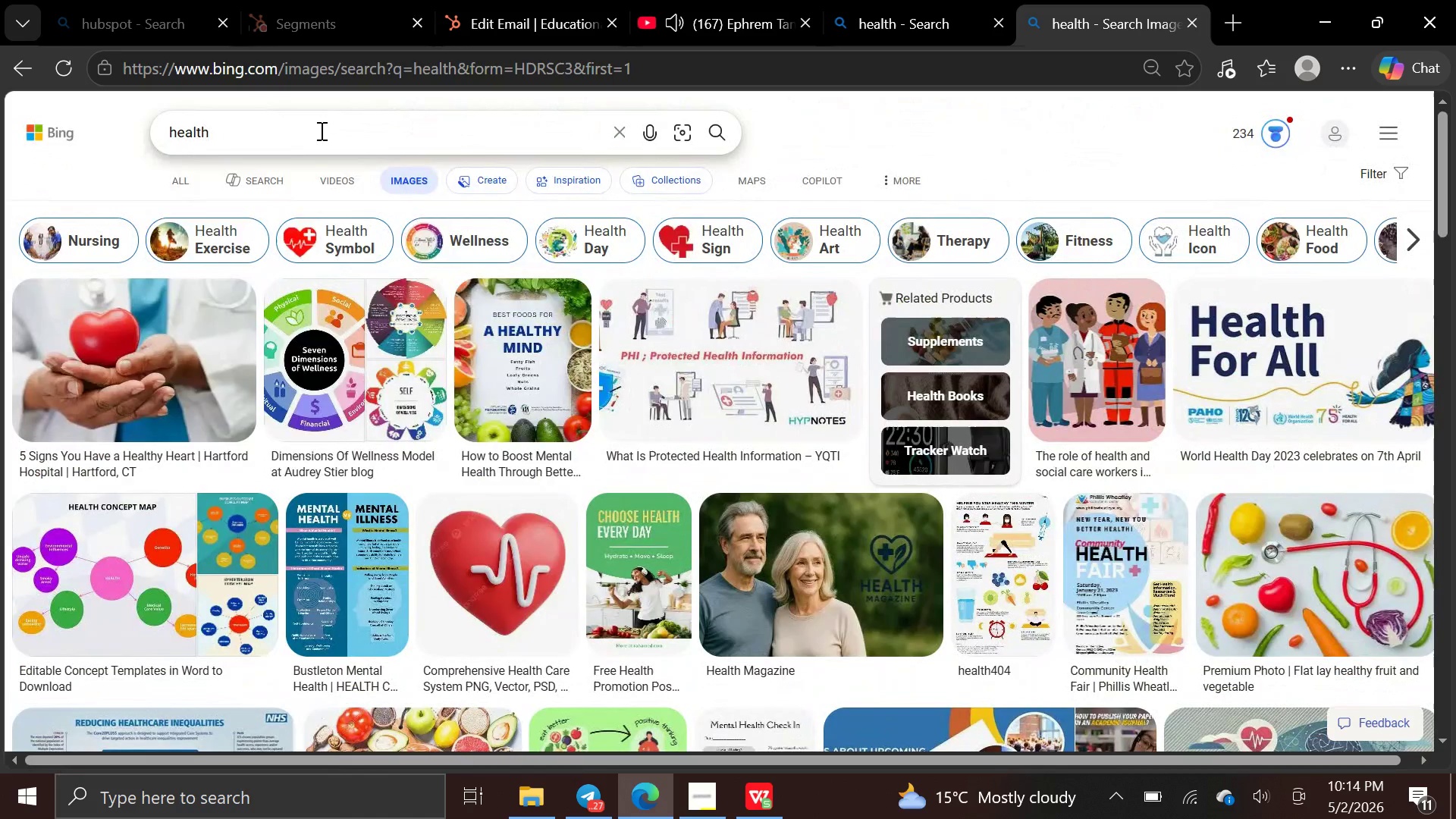 
type( dact)
 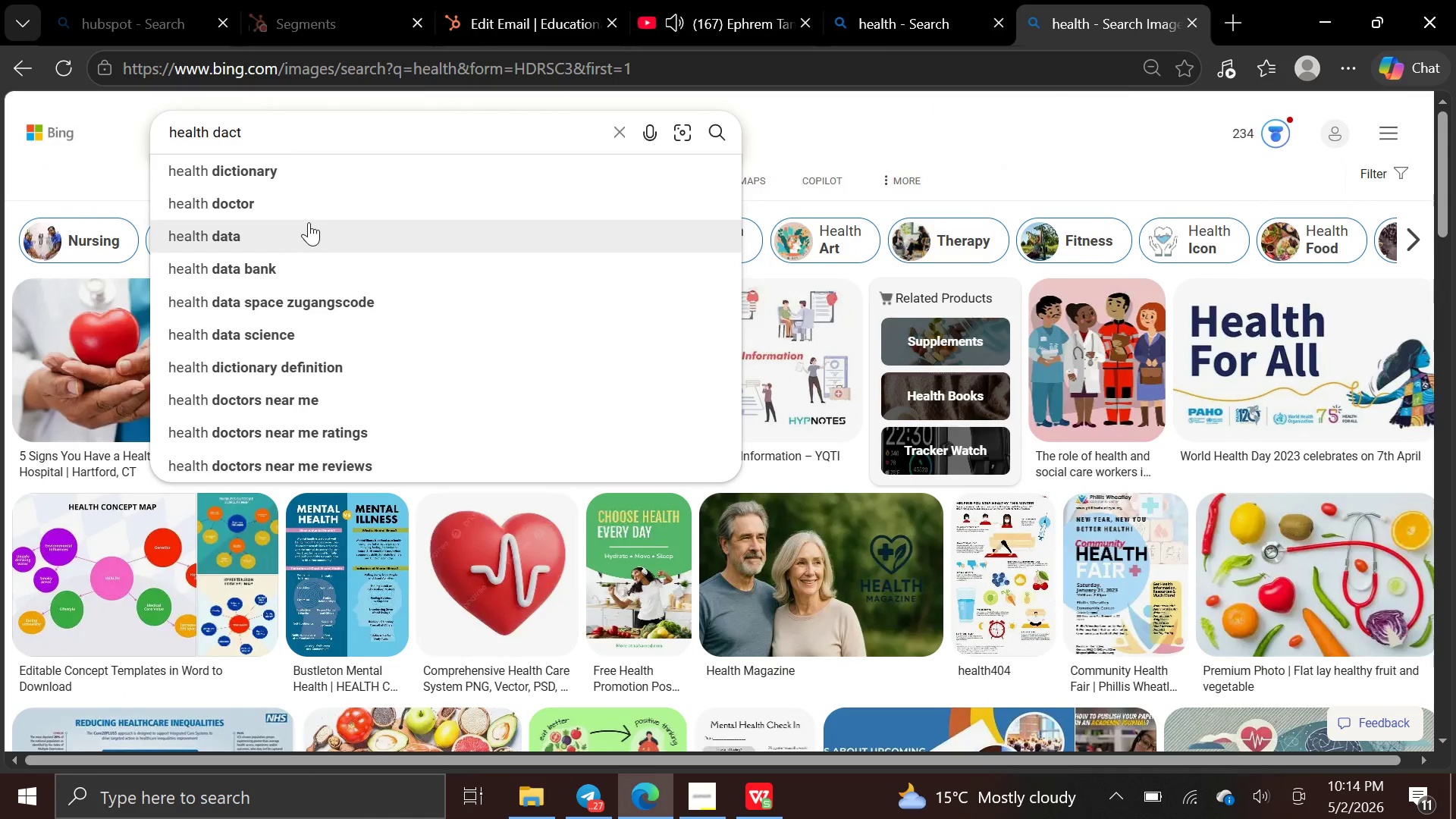 
left_click([306, 198])
 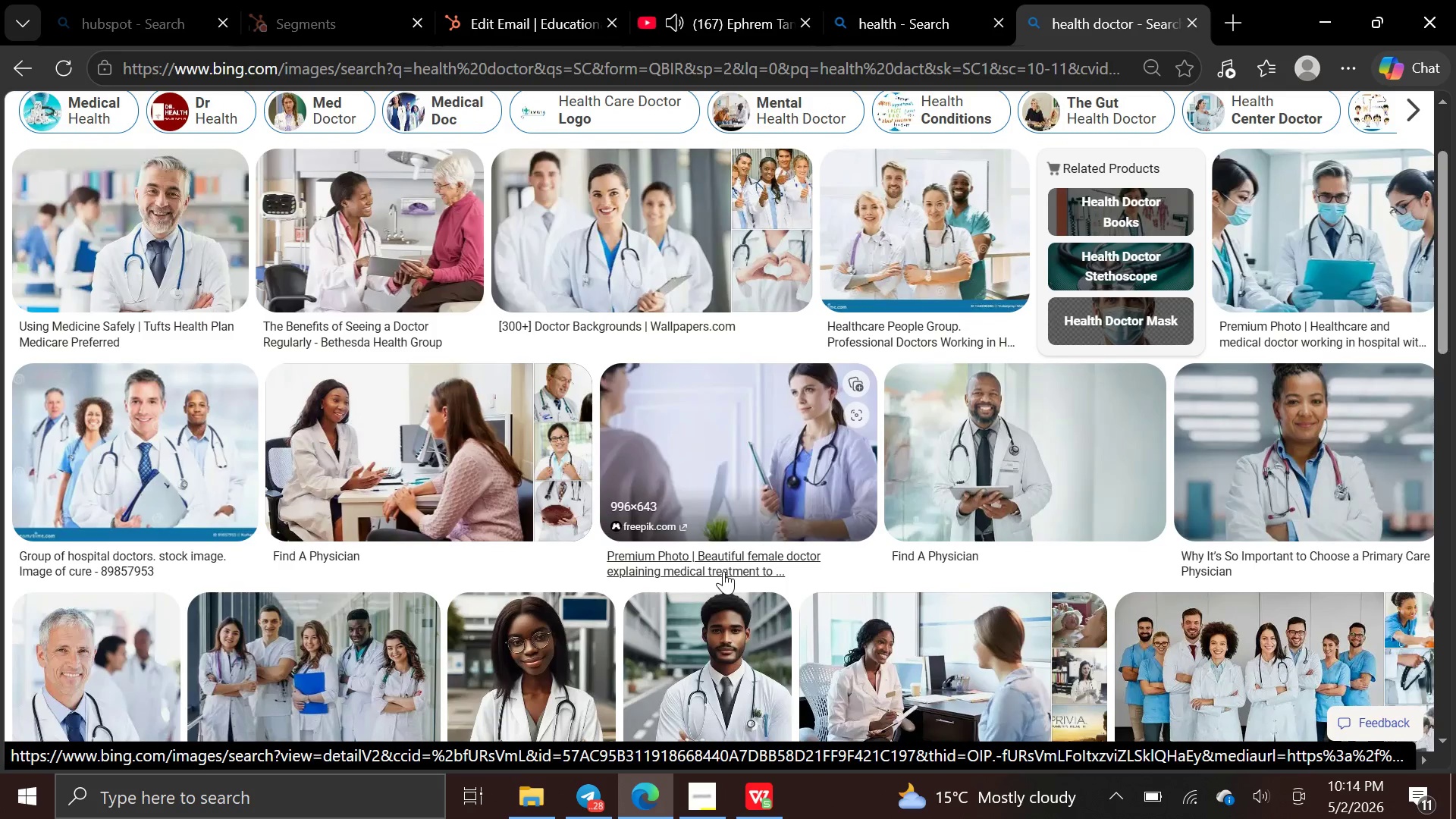 
wait(9.53)
 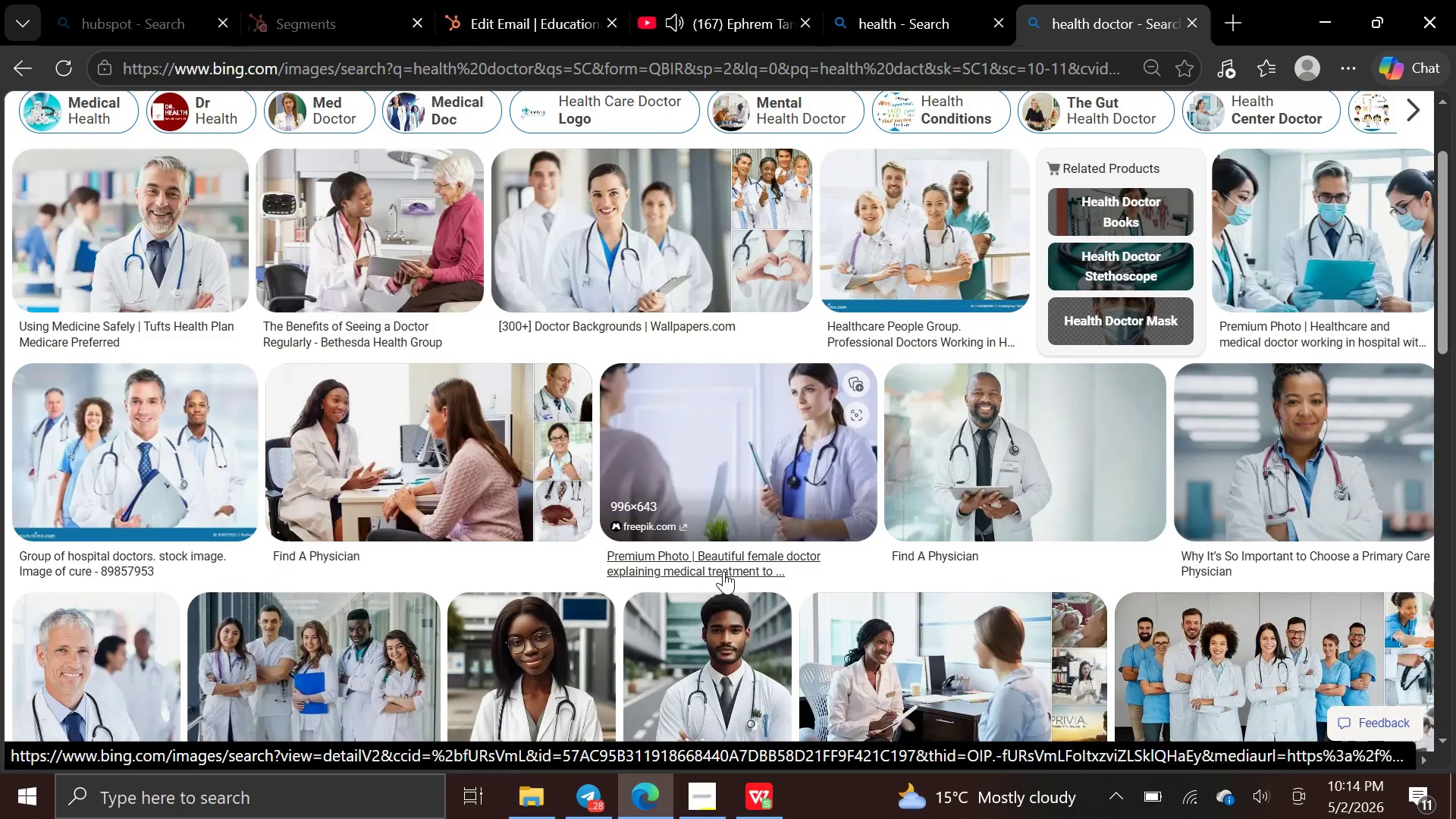 
left_click([184, 389])
 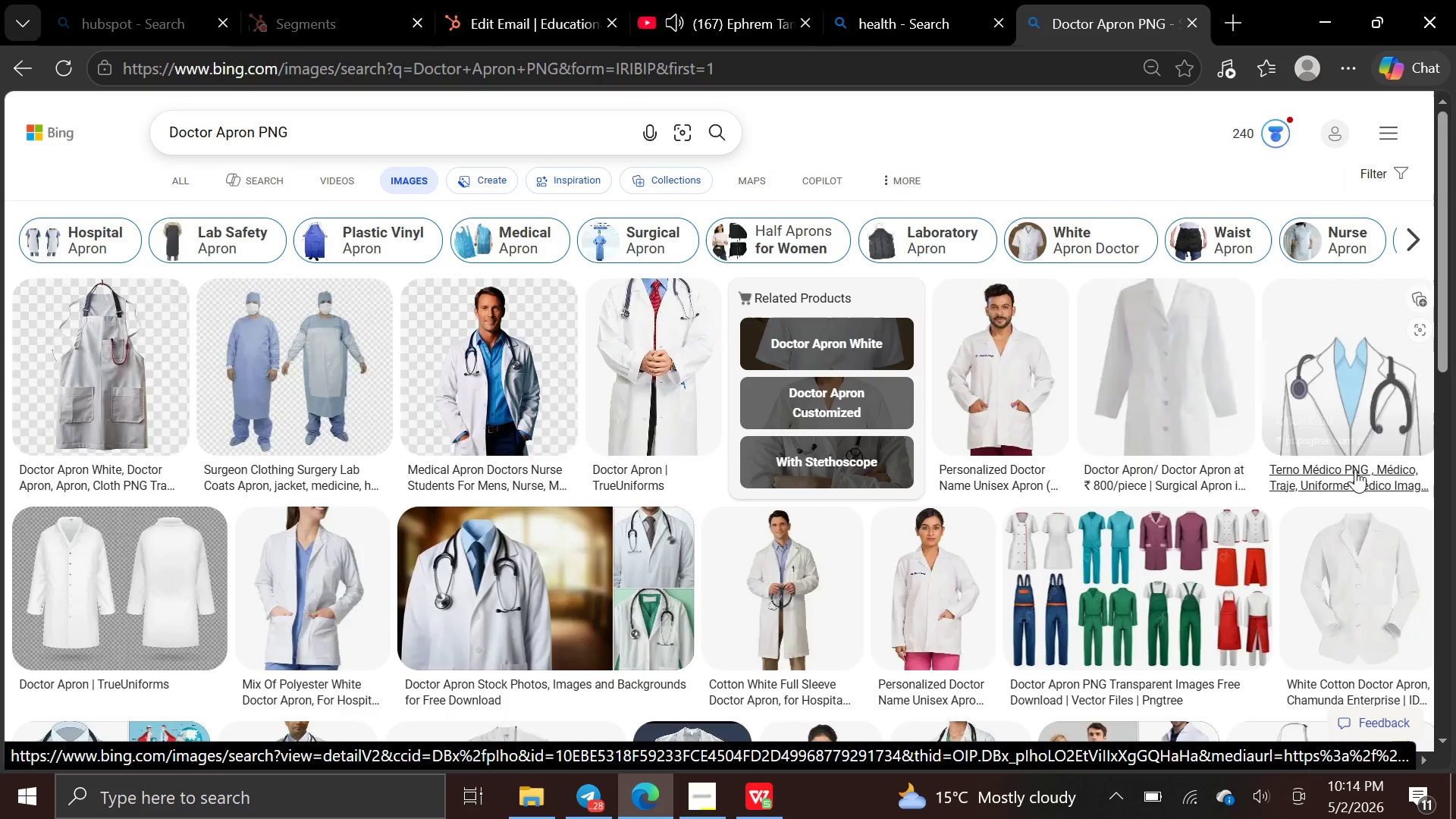 
wait(5.52)
 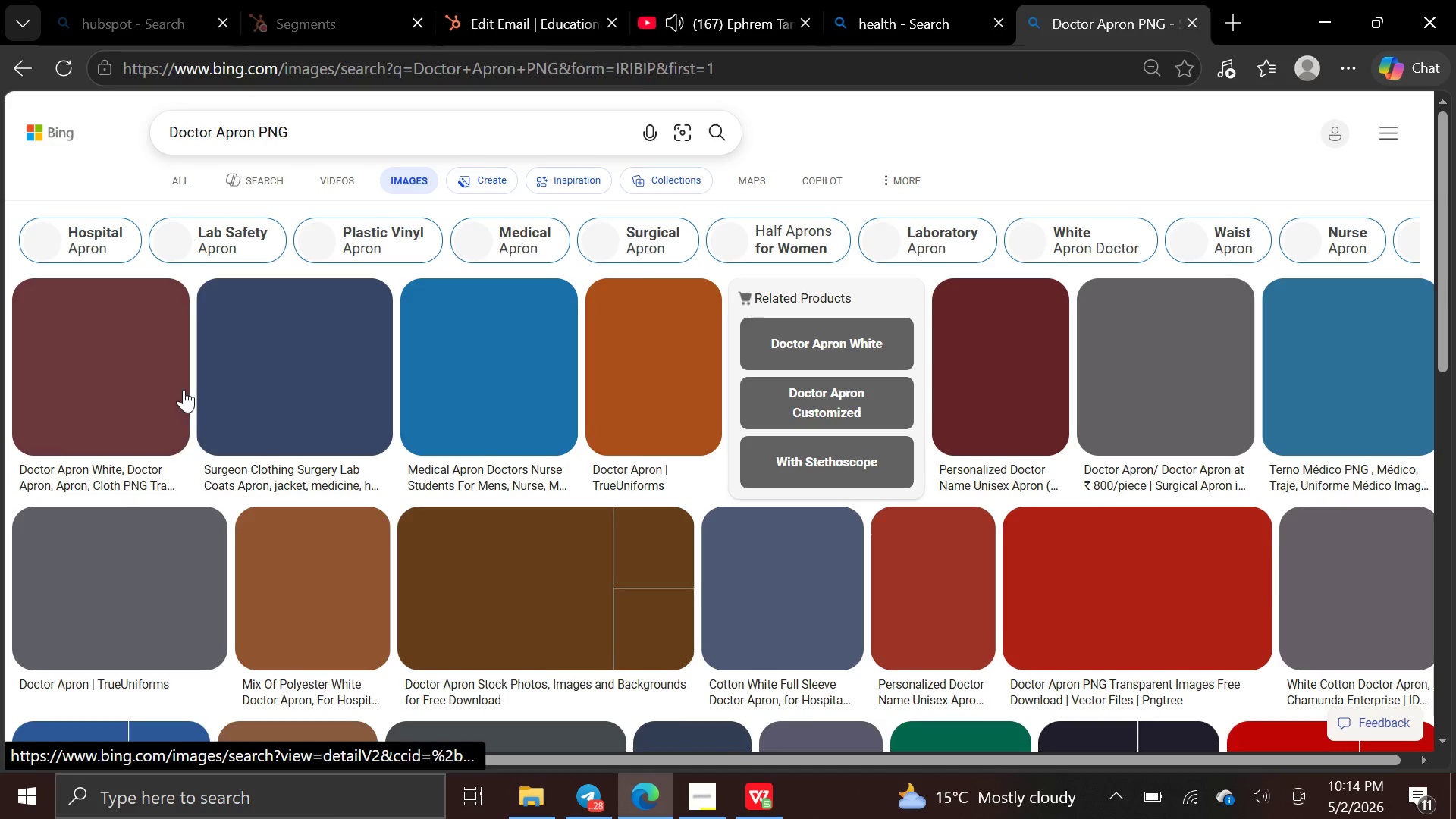 
left_click([1358, 398])
 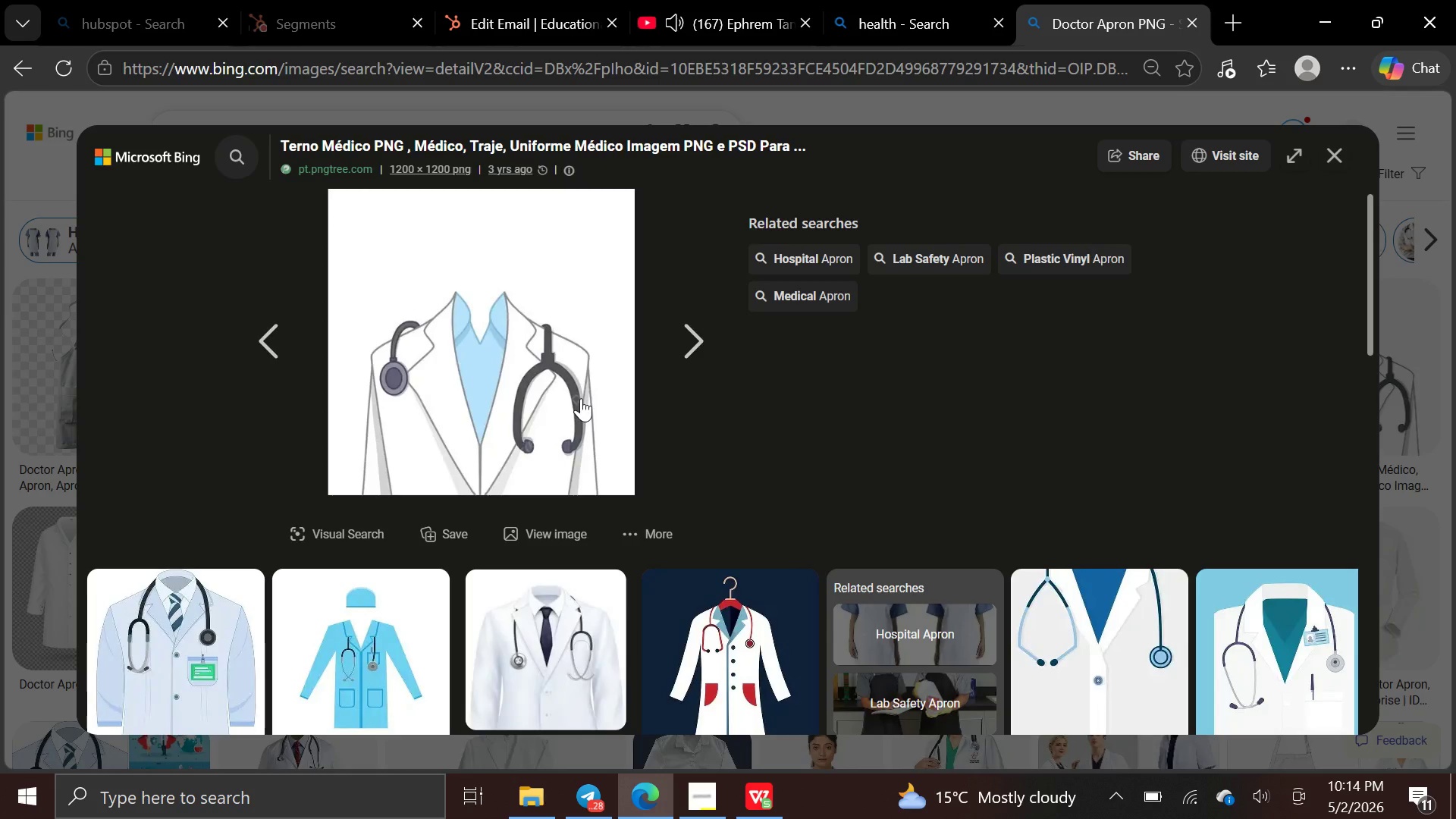 
right_click([581, 398])
 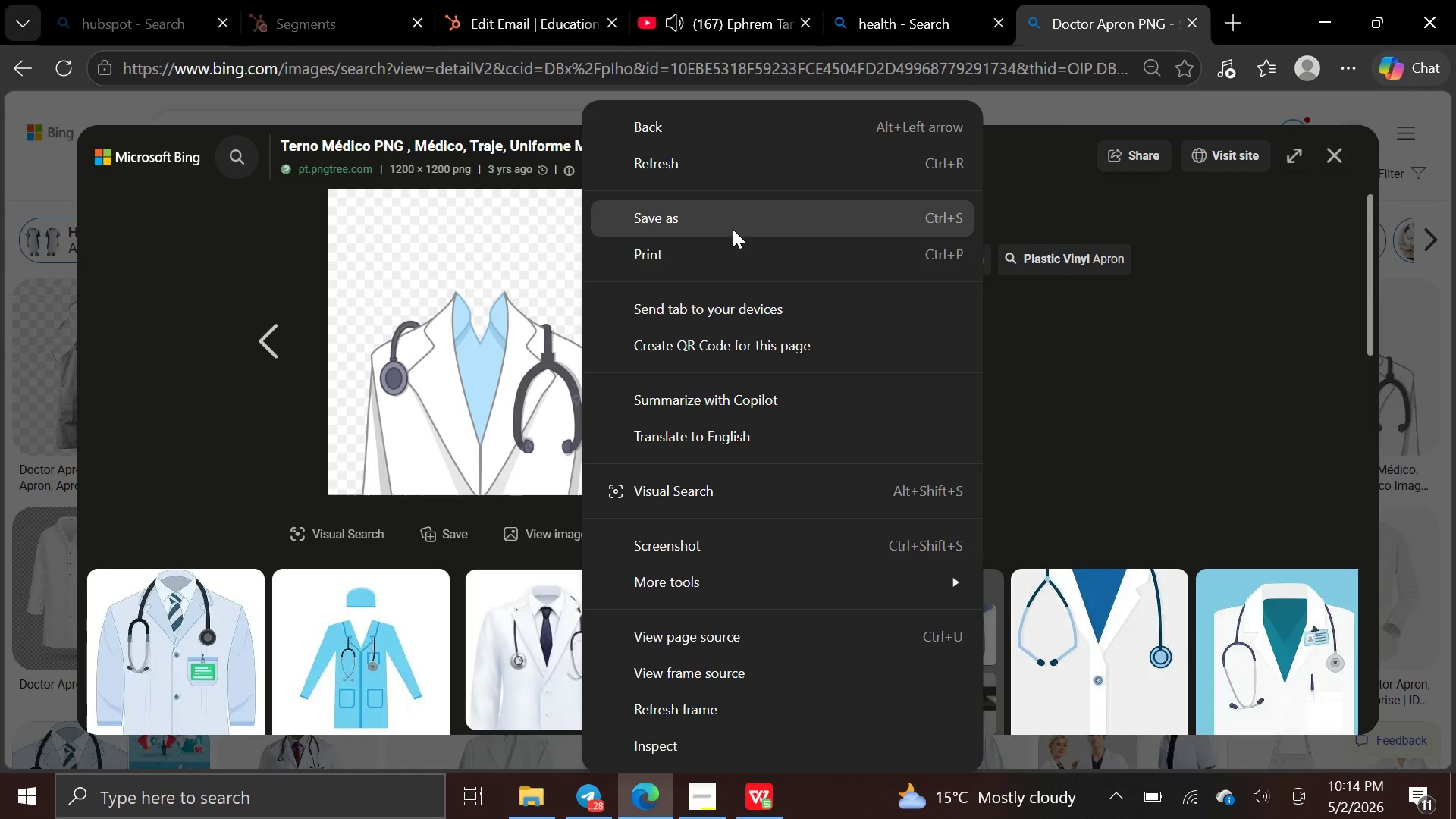 
wait(5.09)
 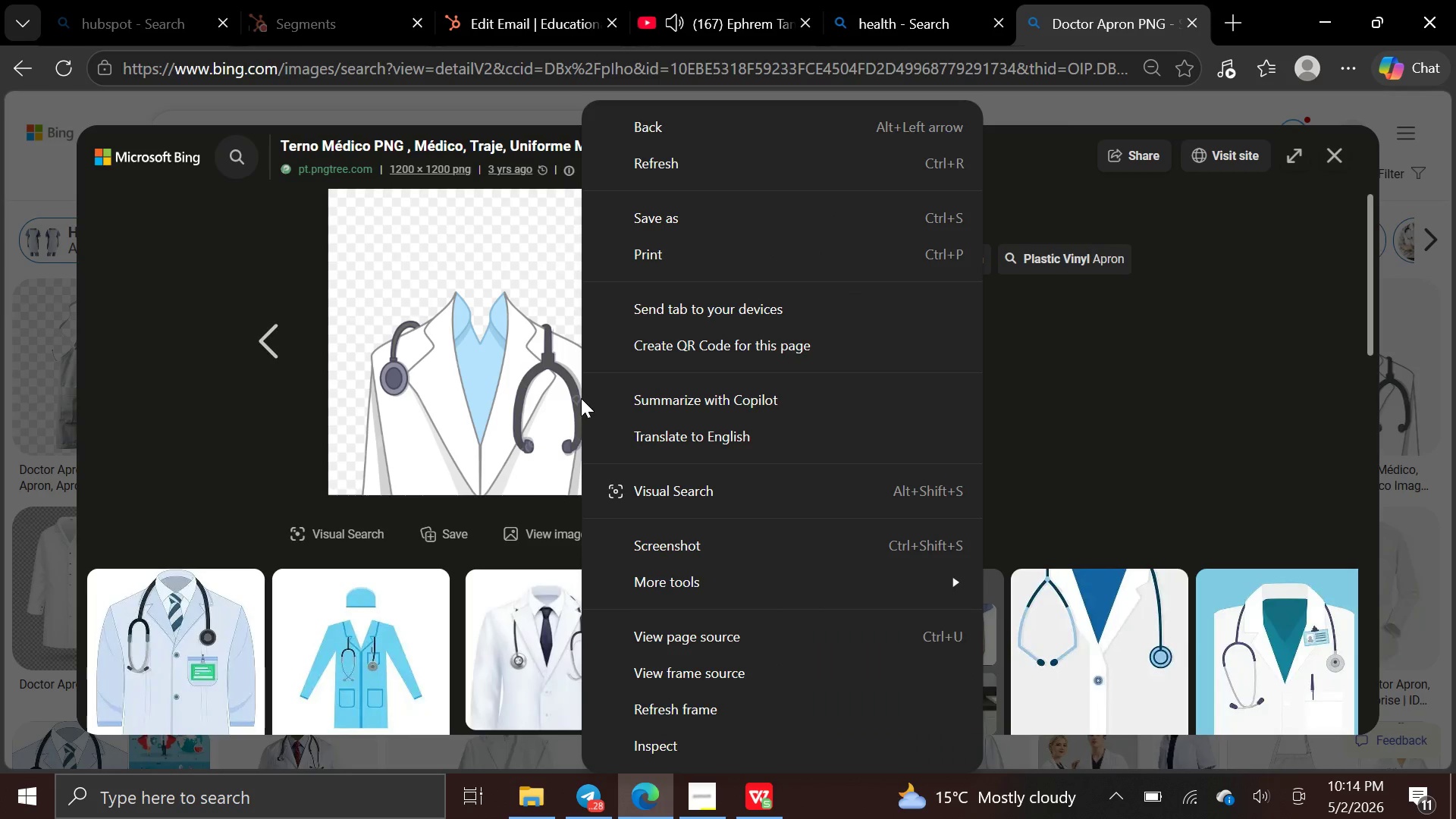 
left_click([733, 221])
 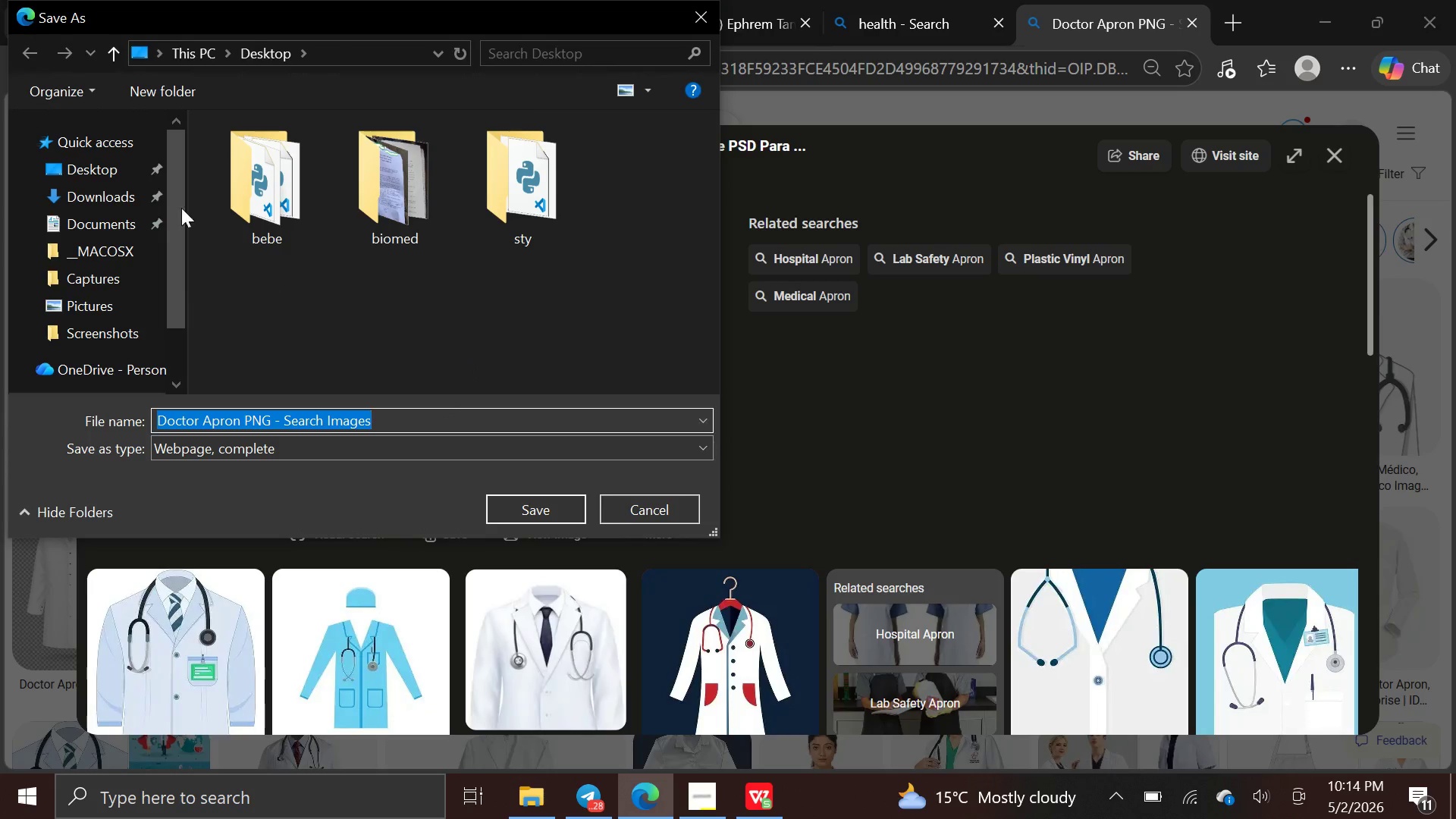 
left_click([129, 172])
 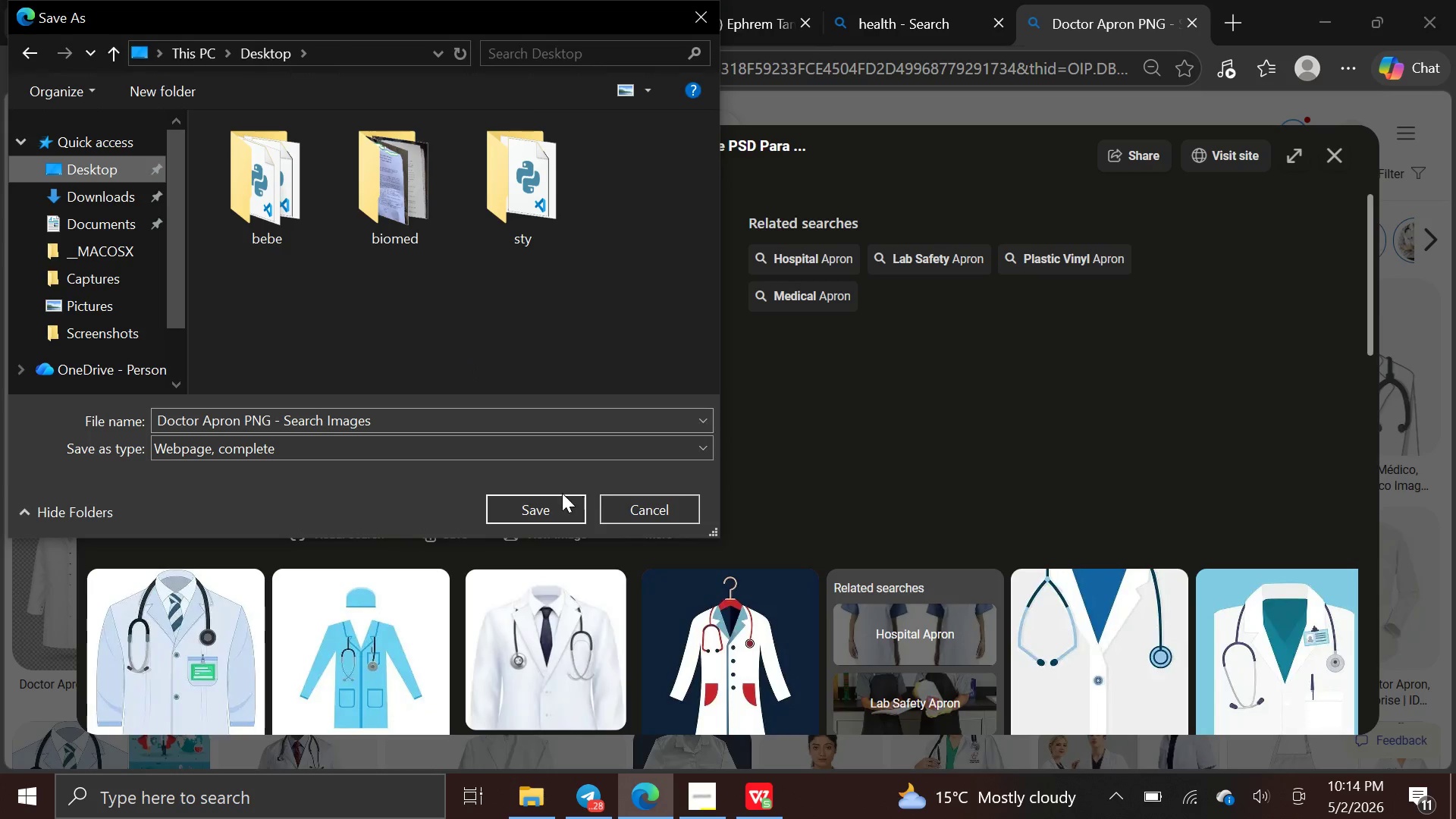 
left_click([554, 503])
 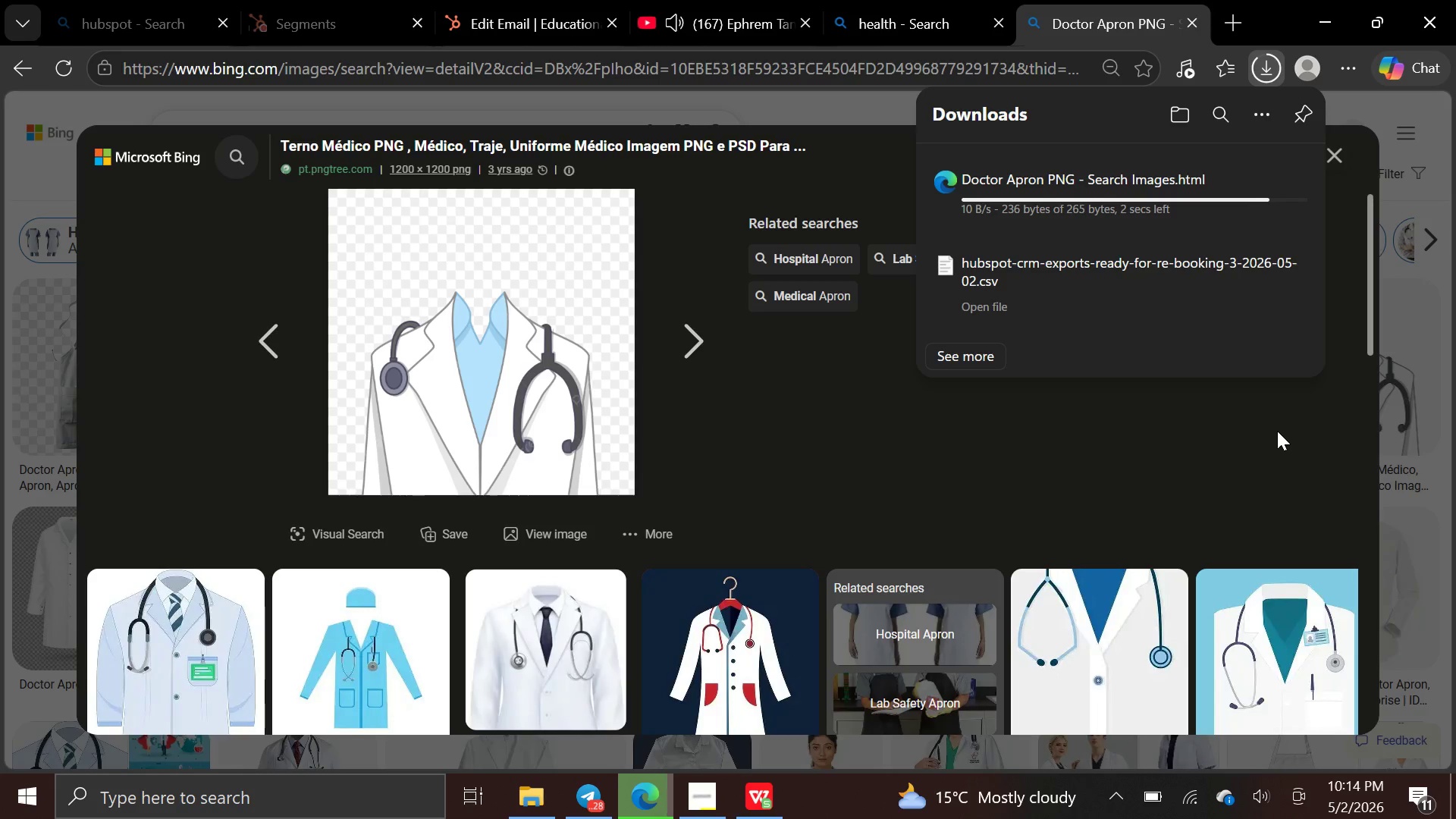 
wait(21.83)
 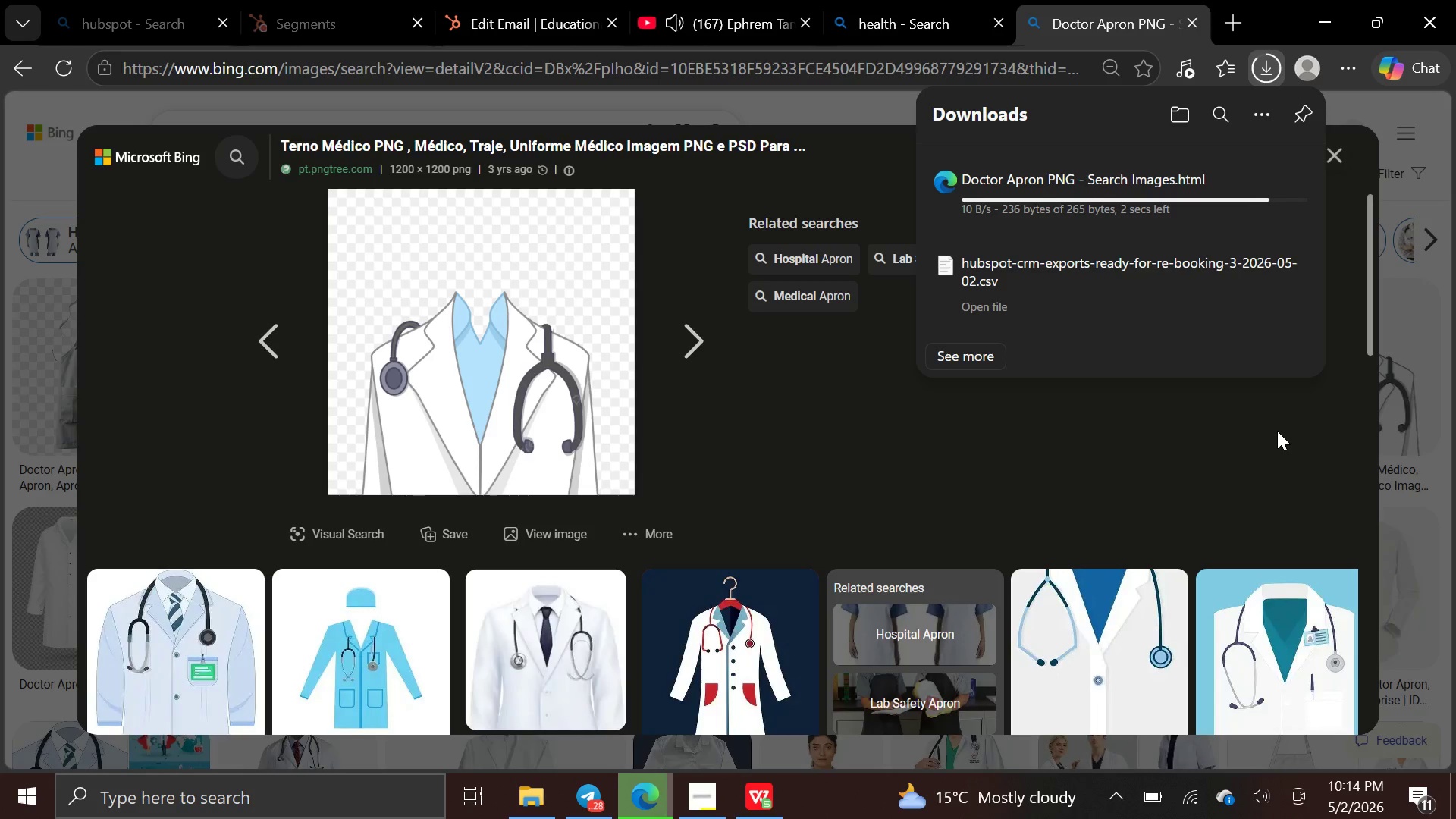 
left_click([1298, 431])
 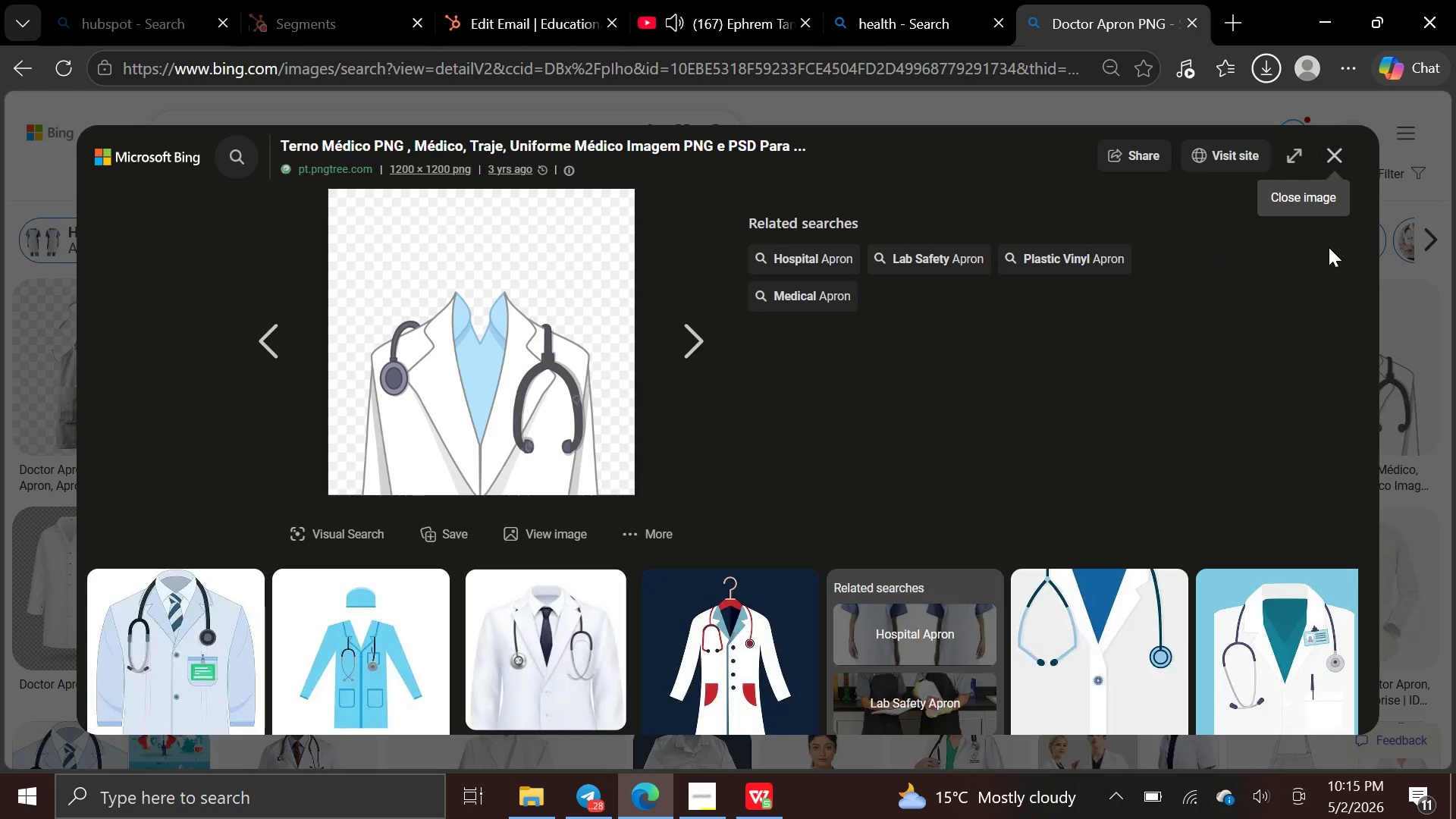 
left_click([1335, 159])
 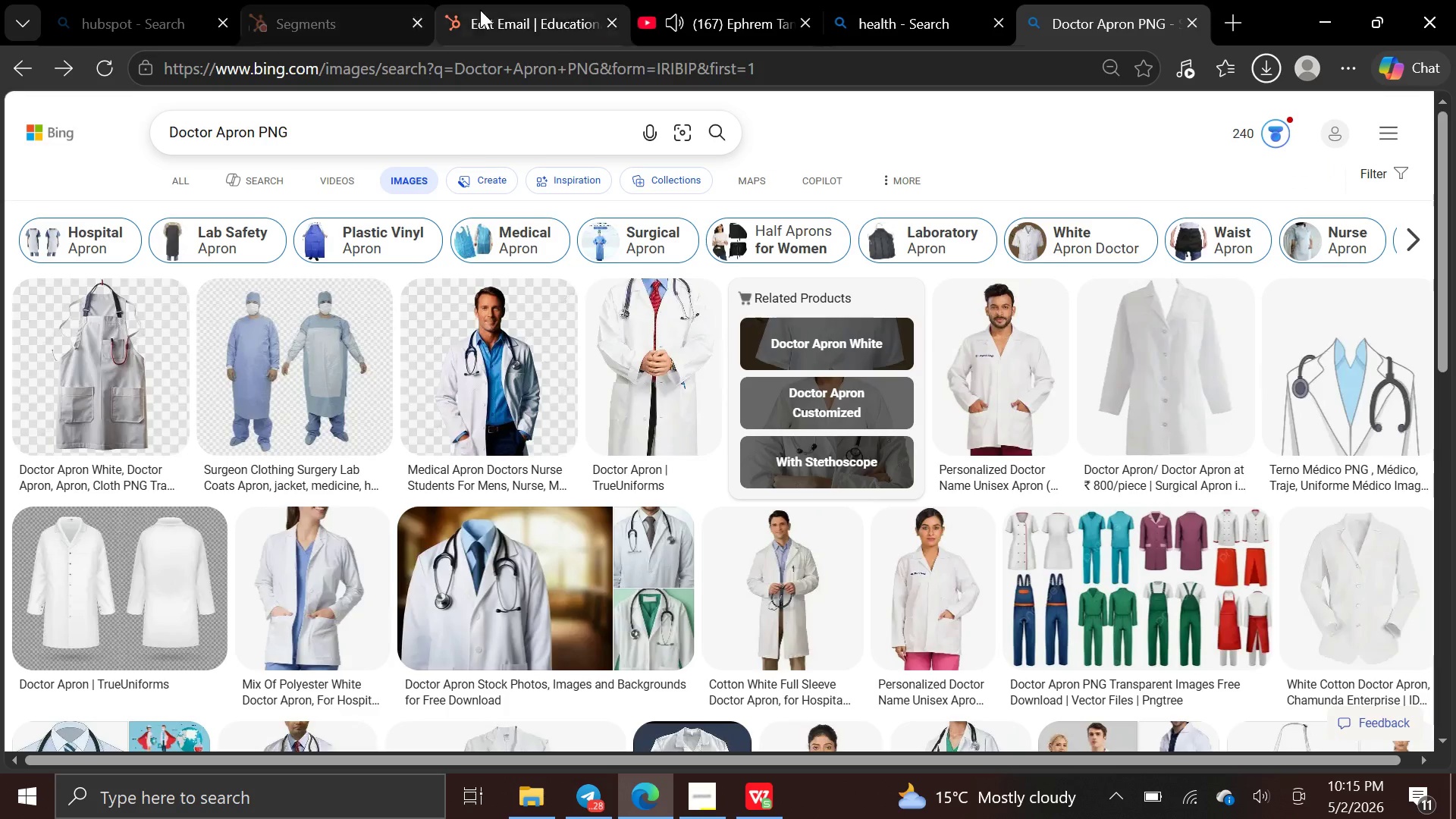 
left_click([507, 8])
 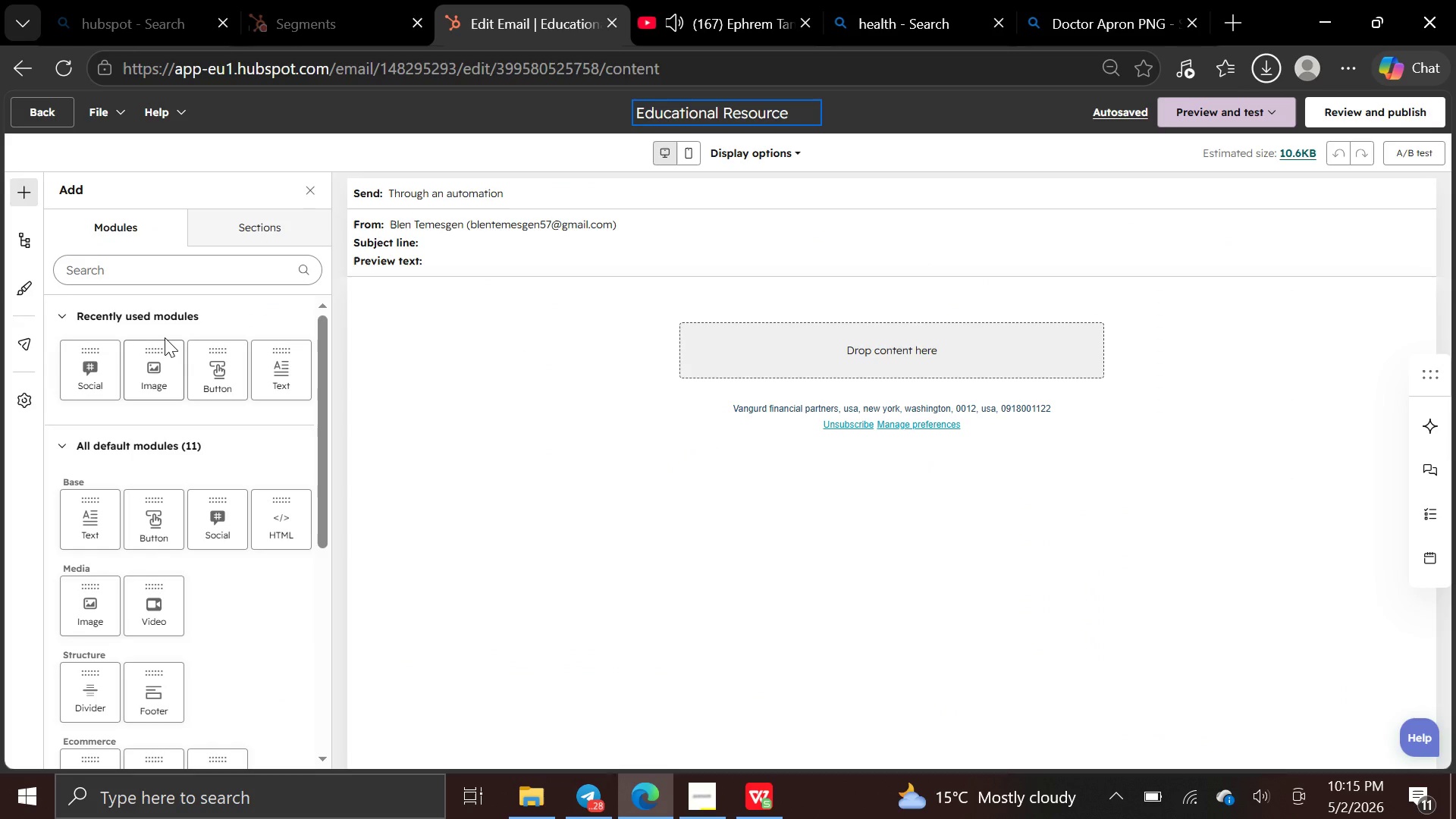 
left_click_drag(start_coordinate=[159, 369], to_coordinate=[737, 335])
 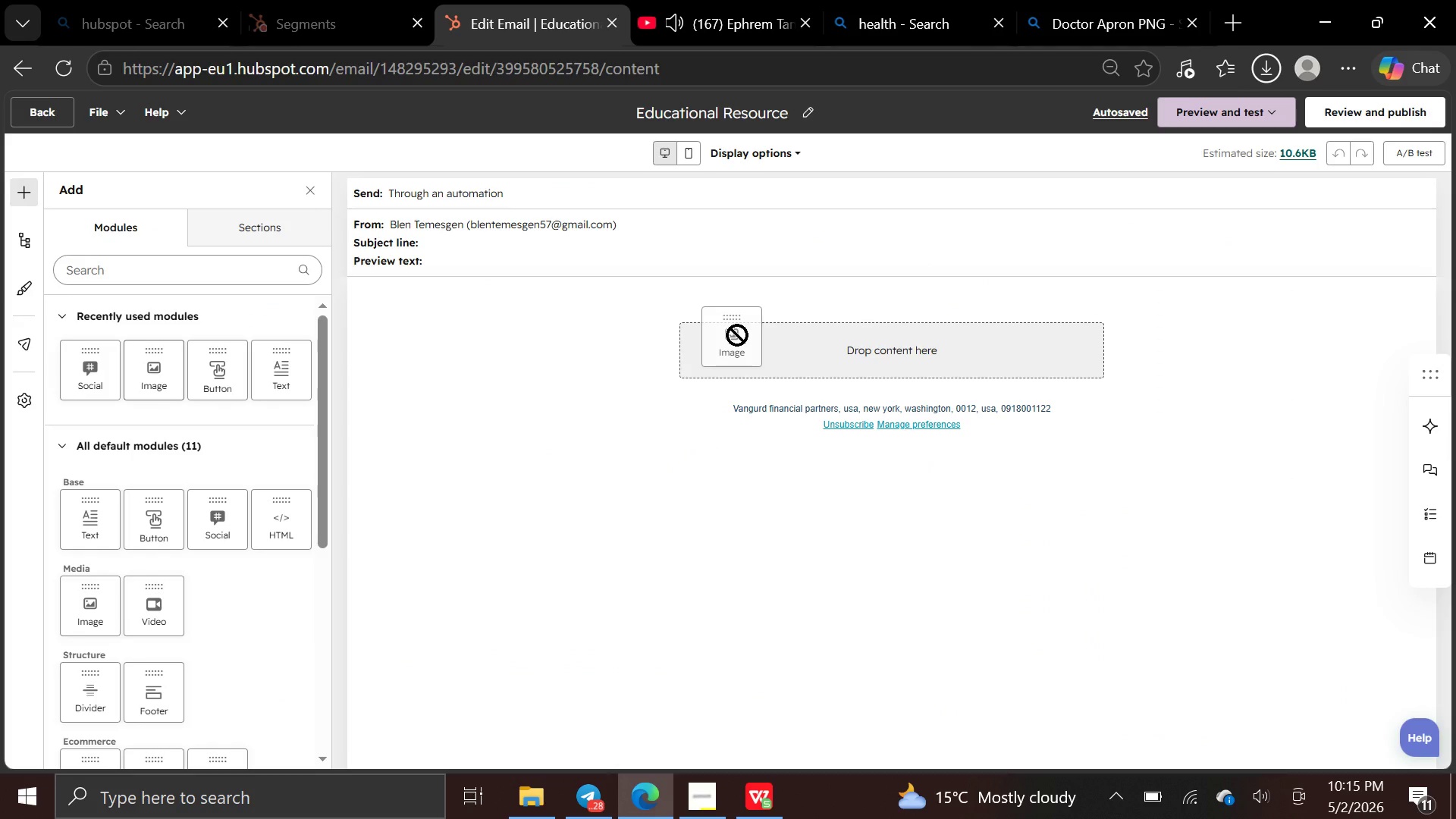 
left_click([852, 345])
 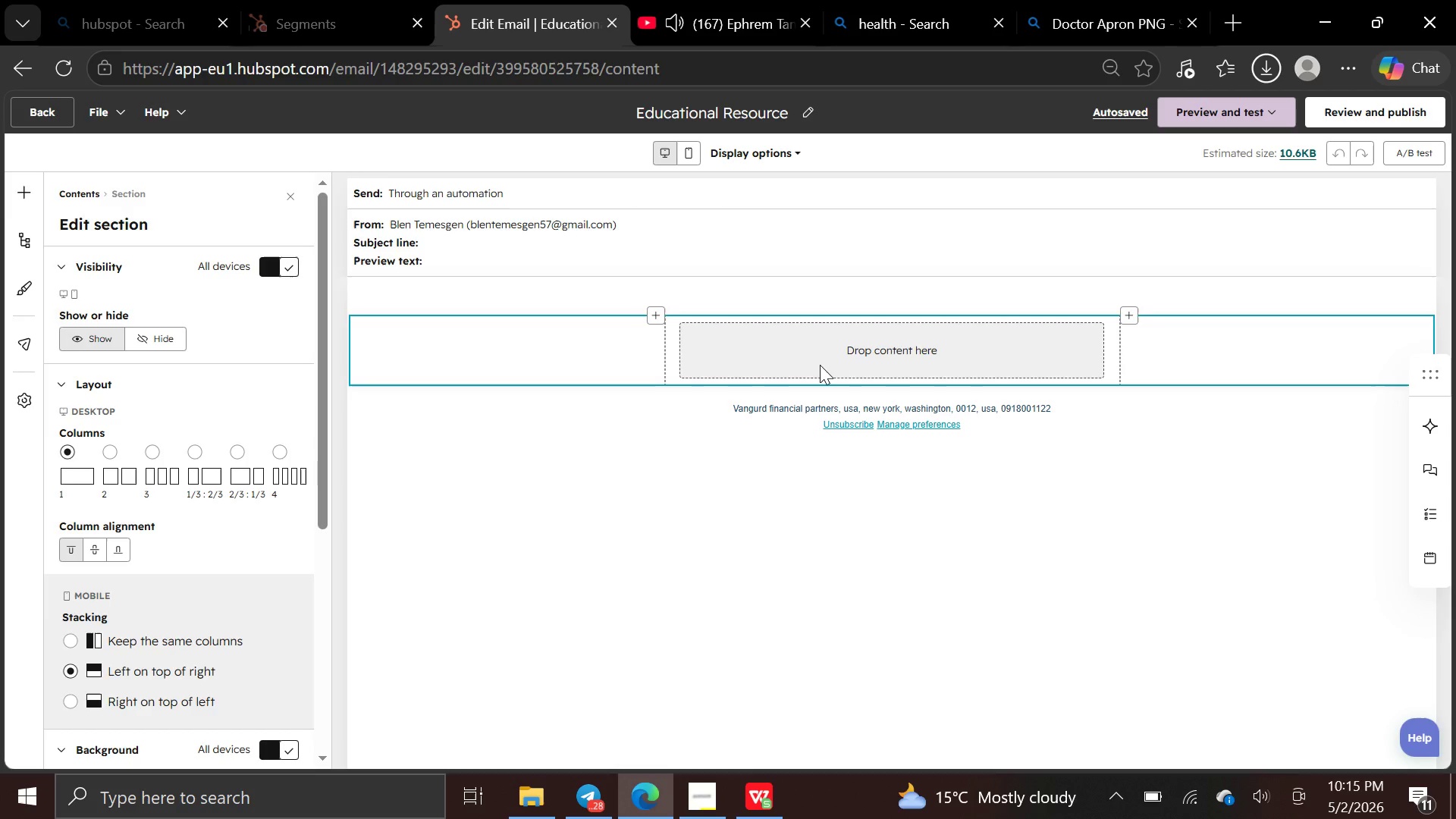 
wait(9.25)
 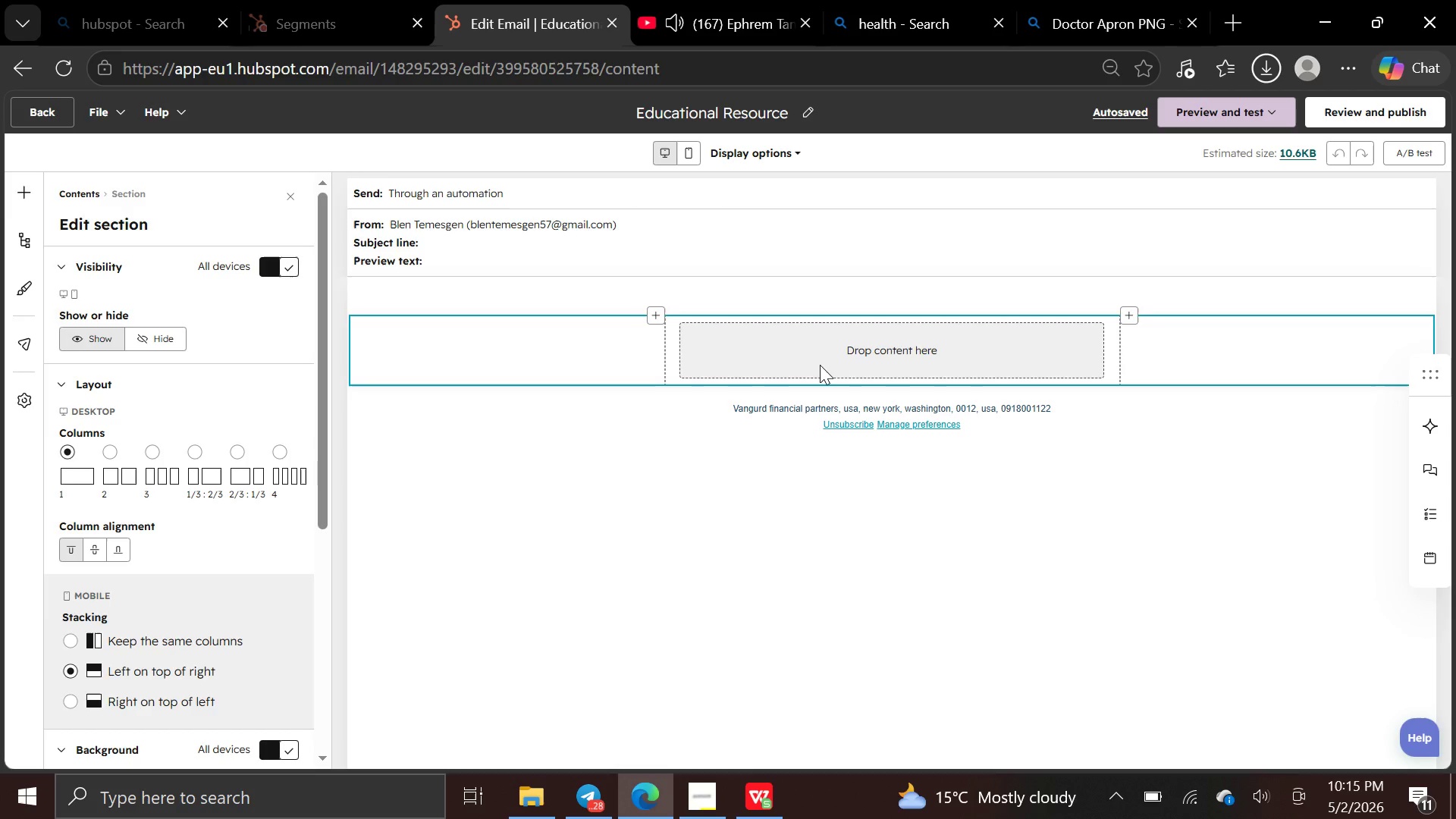 
left_click_drag(start_coordinate=[162, 388], to_coordinate=[487, 325])
 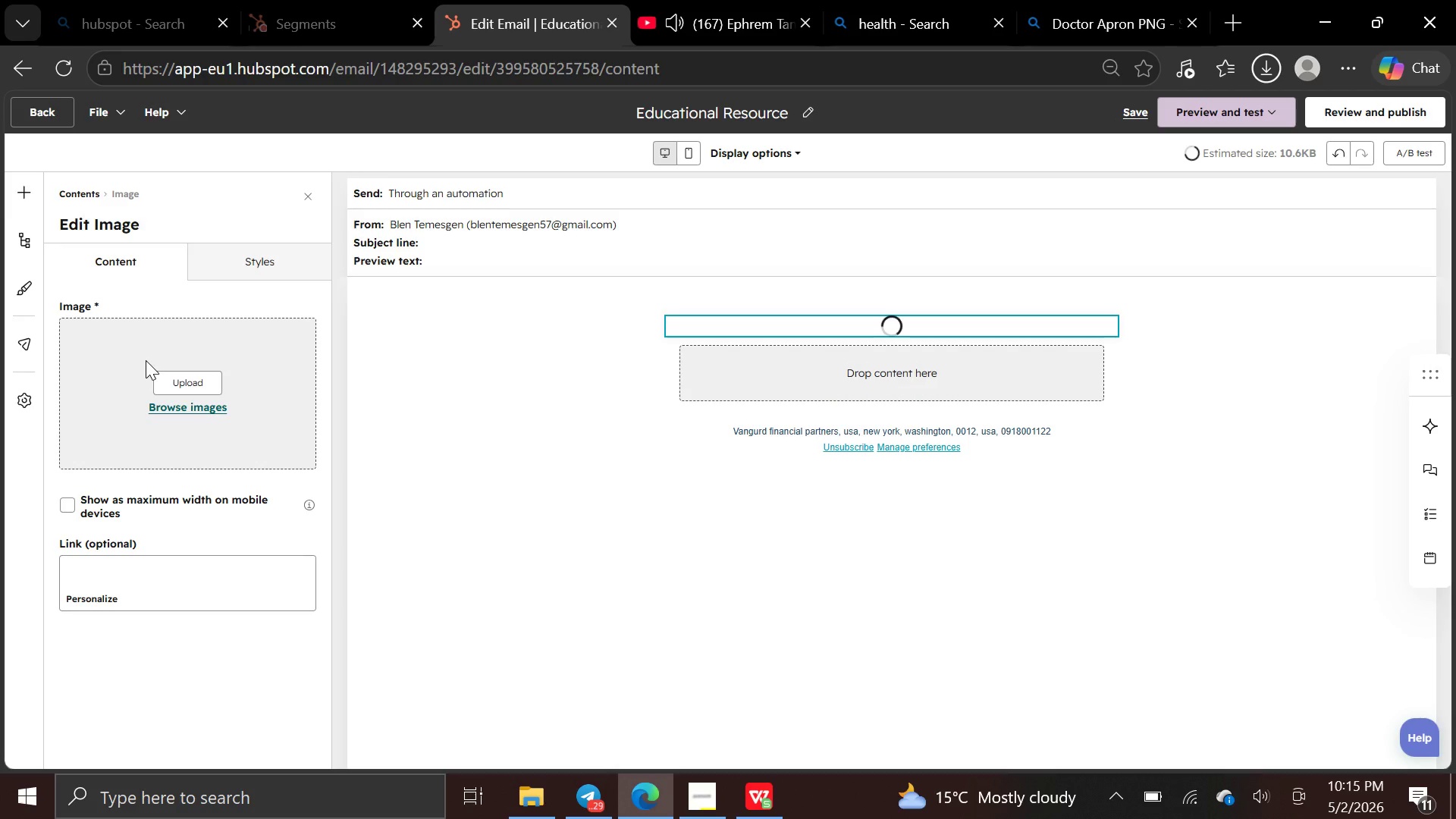 
mouse_move([1871, 718])
 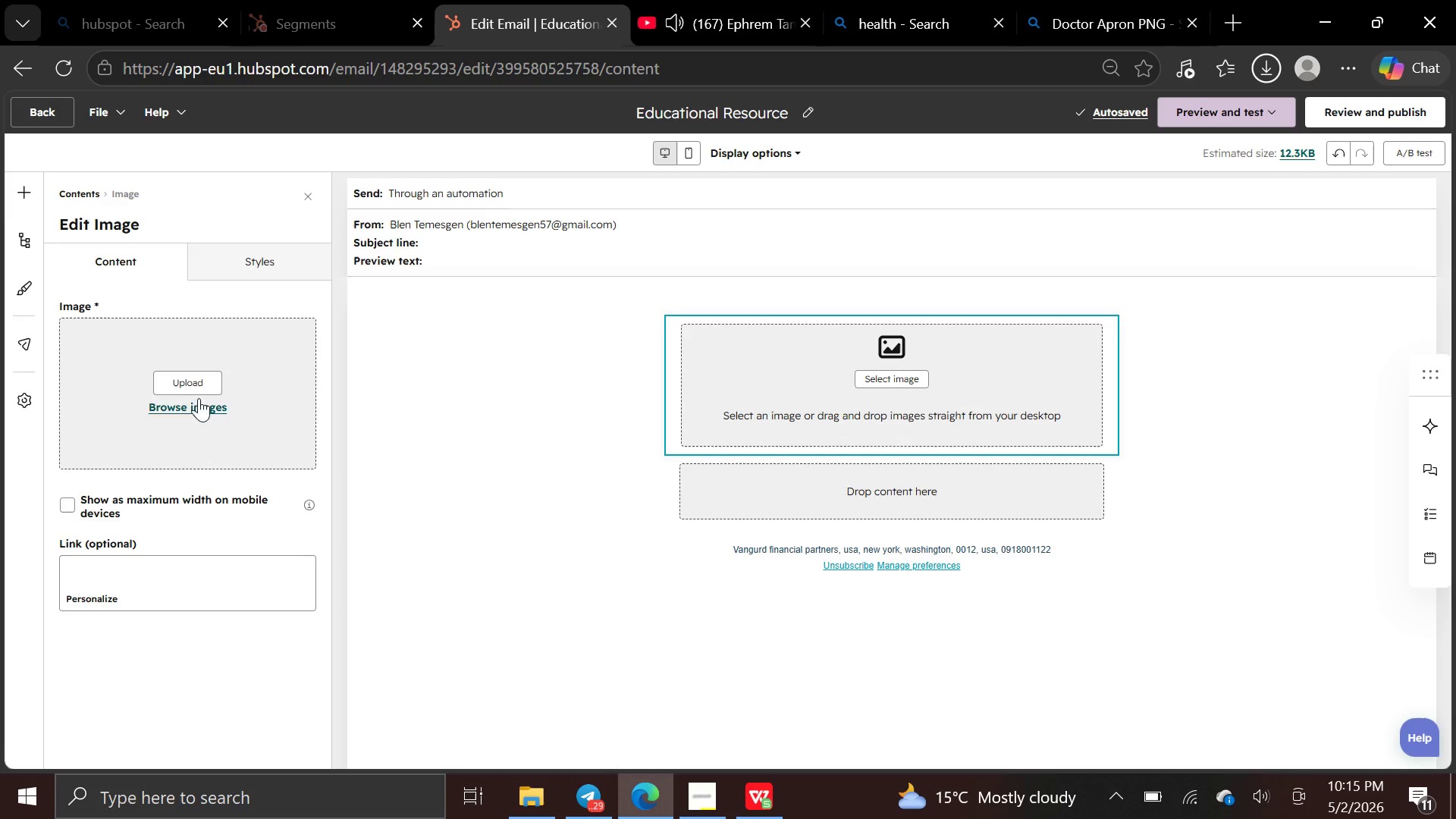 
left_click([193, 384])
 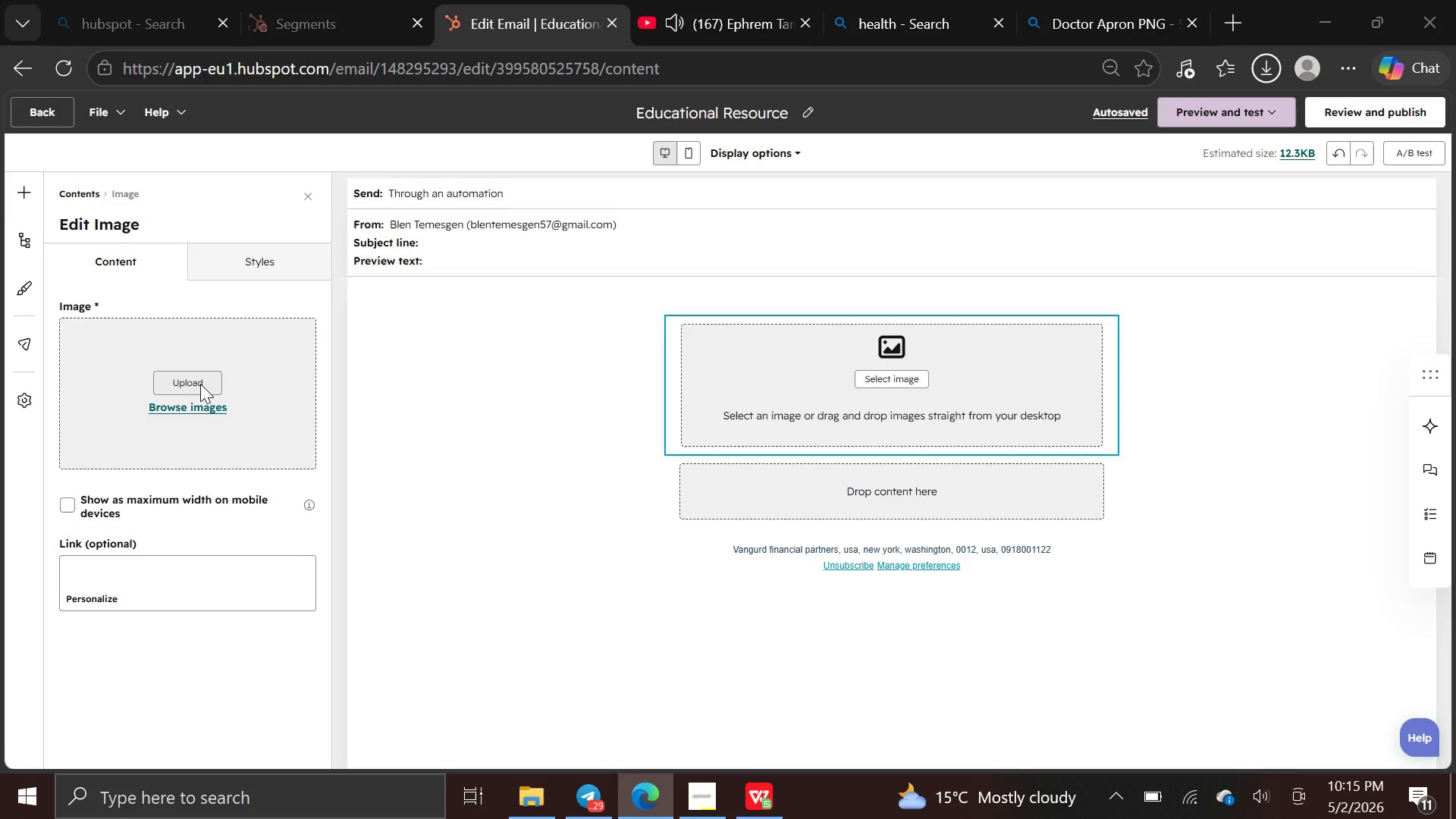 
wait(6.28)
 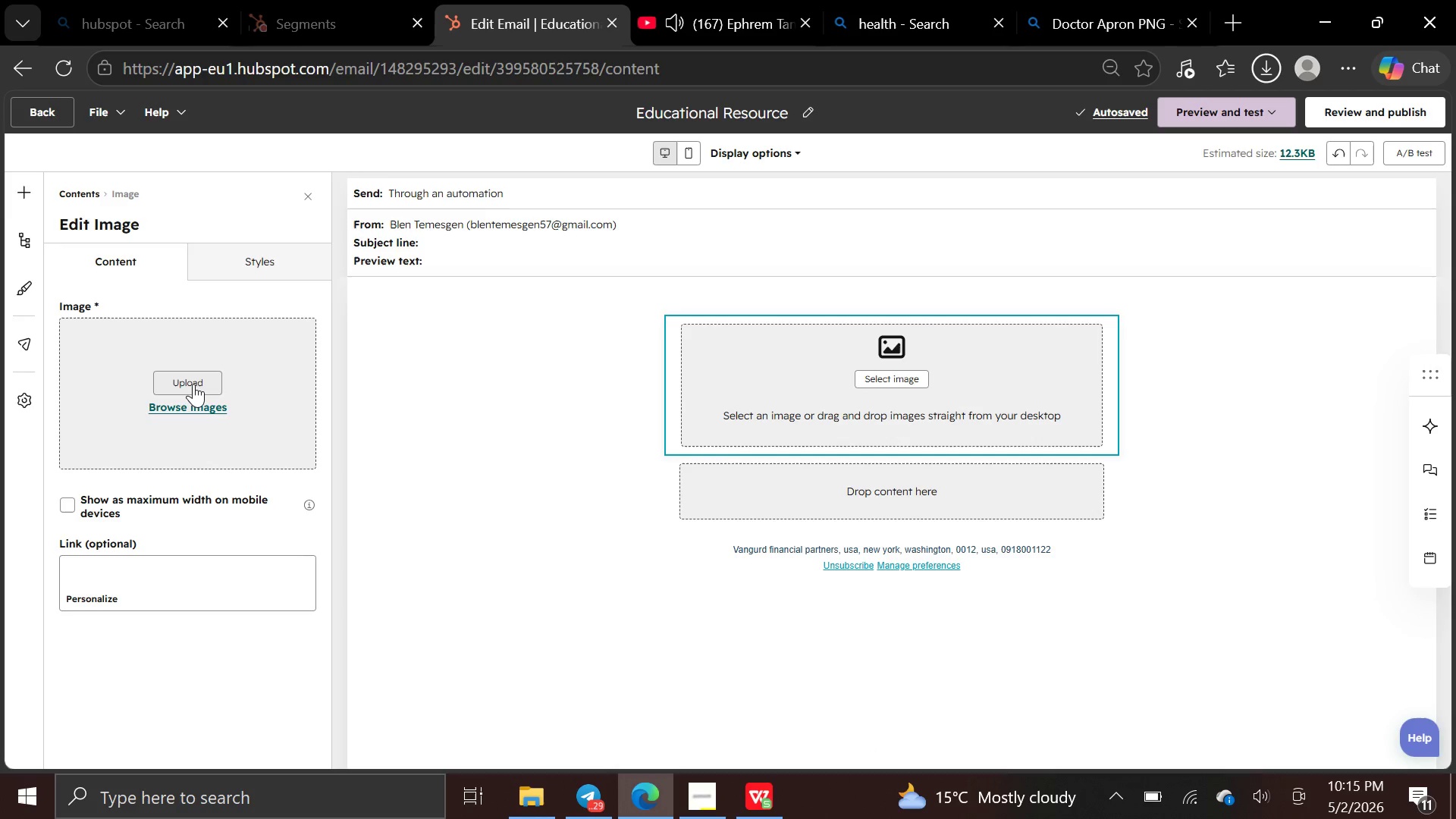 
scroll: coordinate [107, 0], scroll_direction: none, amount: 0.0
 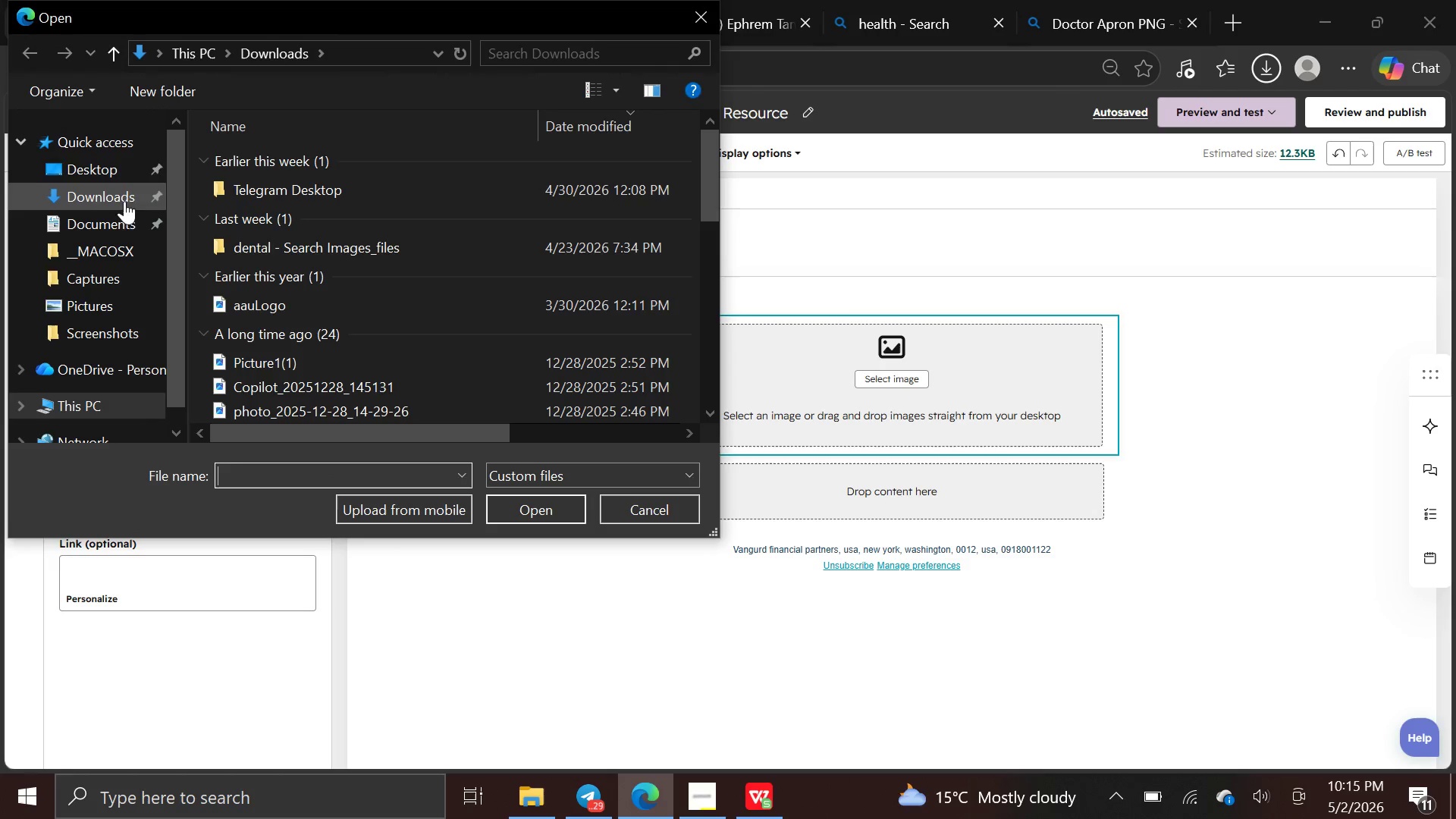 
wait(8.3)
 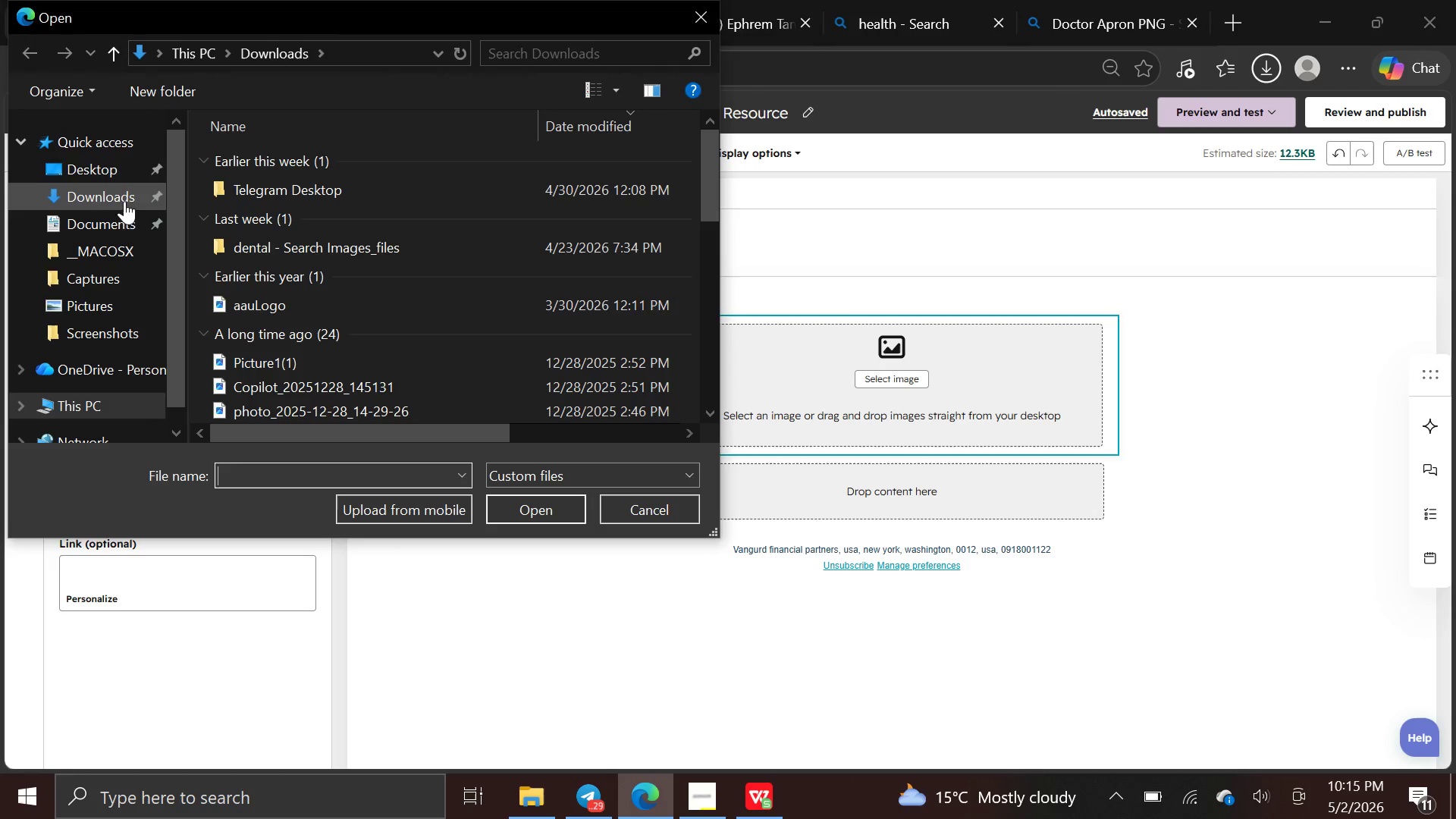 
left_click([535, 227])
 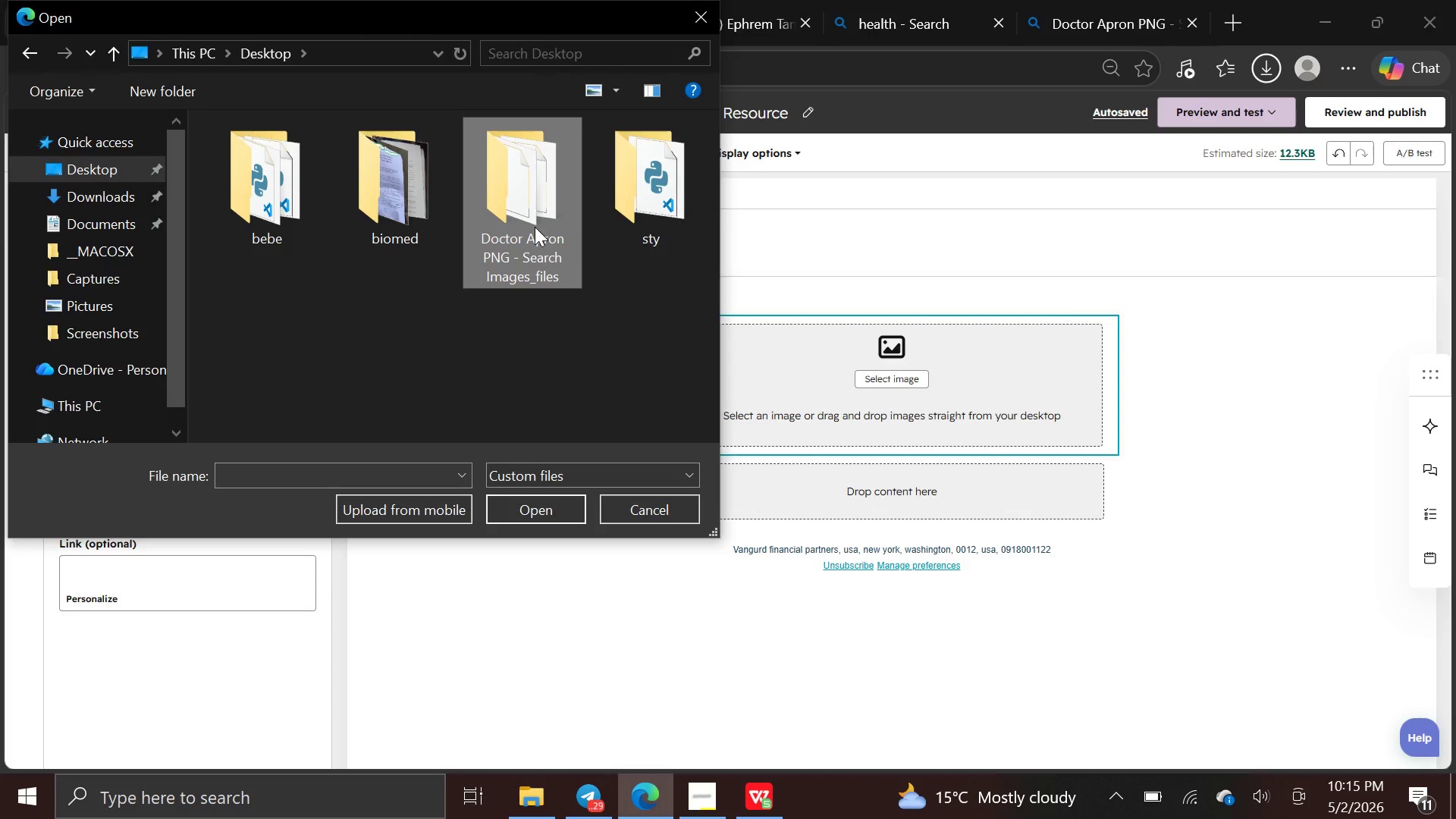 
left_click([535, 227])
 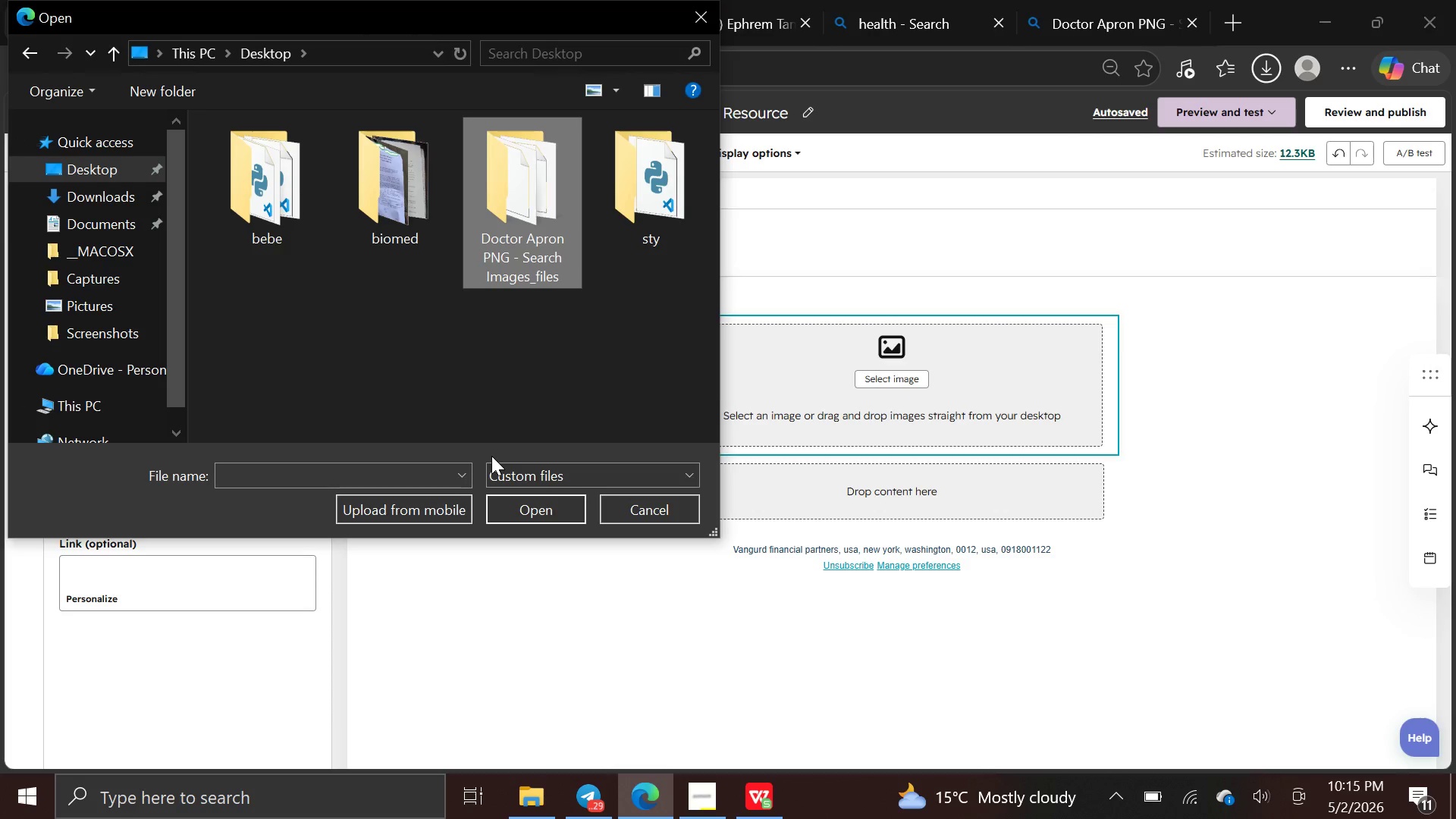 
left_click([516, 513])
 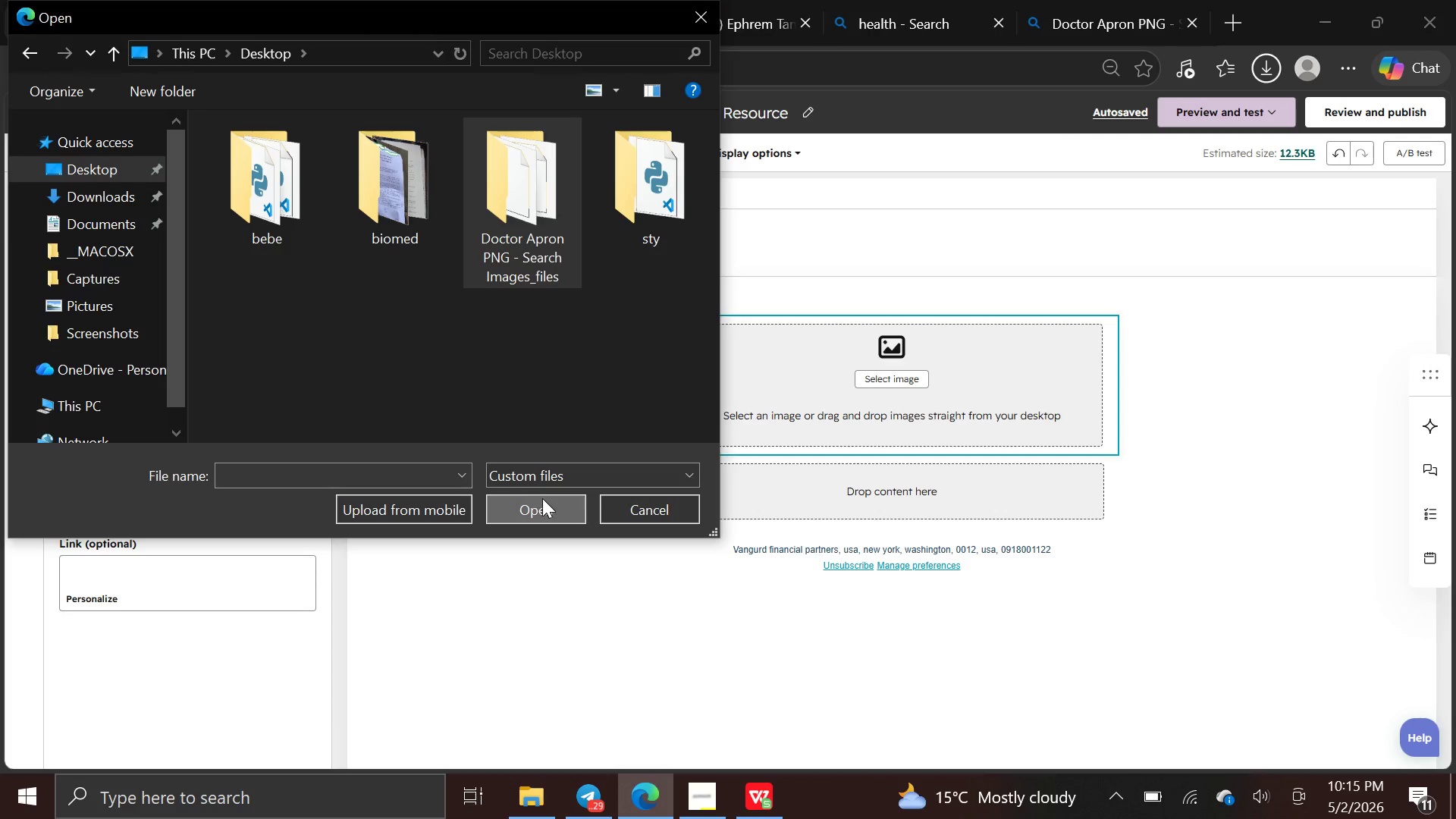 
left_click([544, 504])
 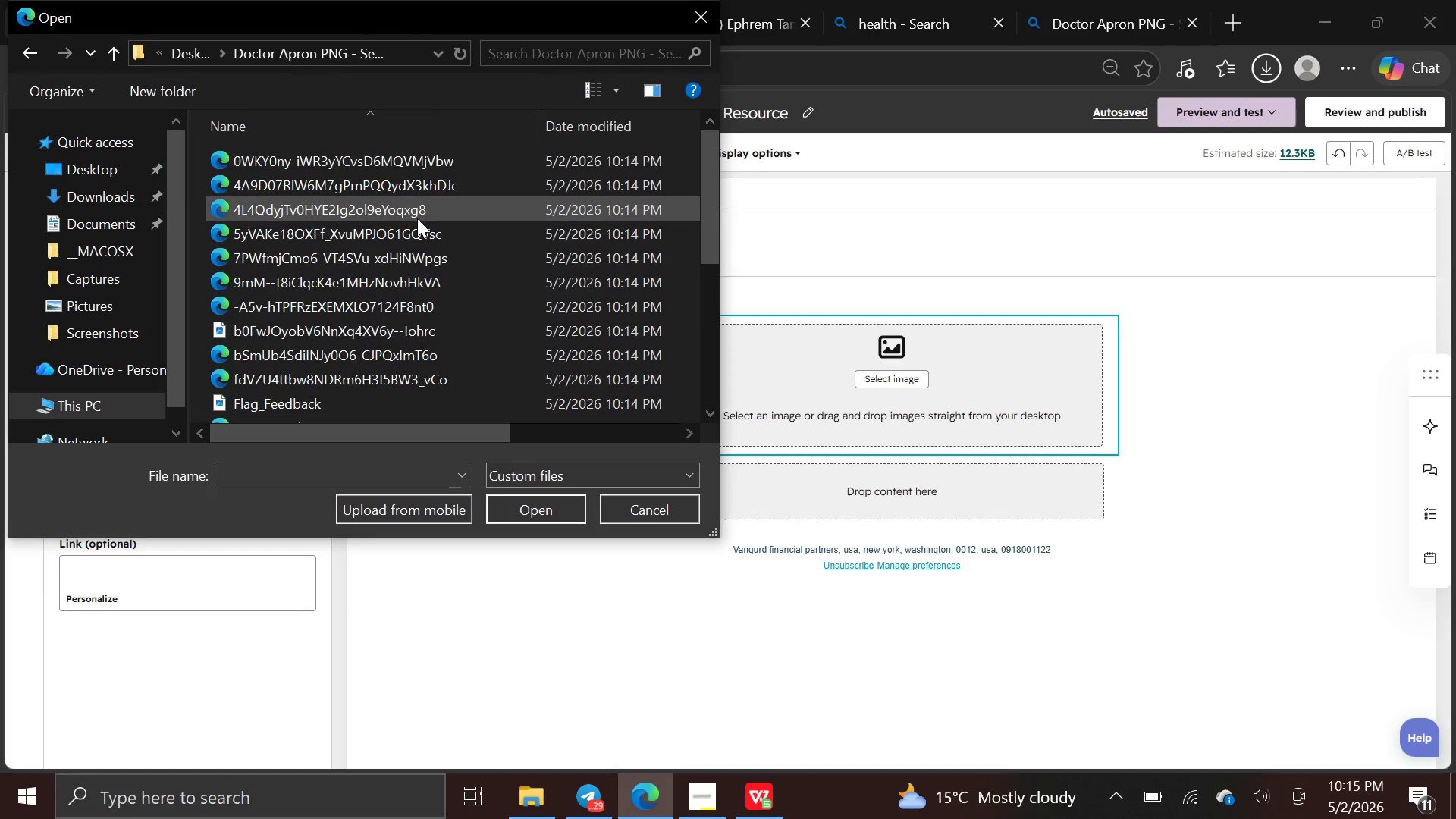 
scroll: coordinate [399, 206], scroll_direction: down, amount: 2.0
 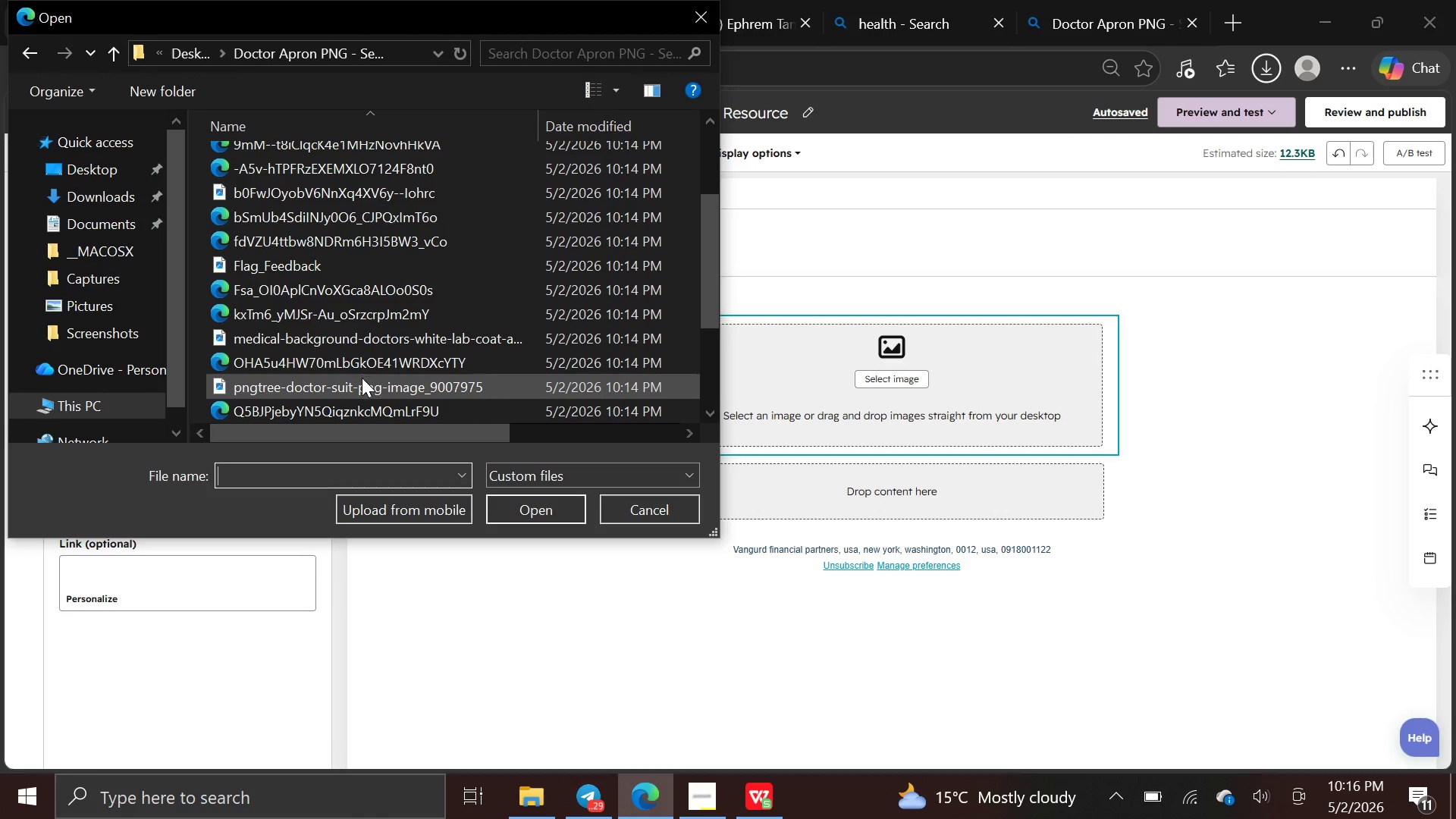 
mouse_move([410, 353])
 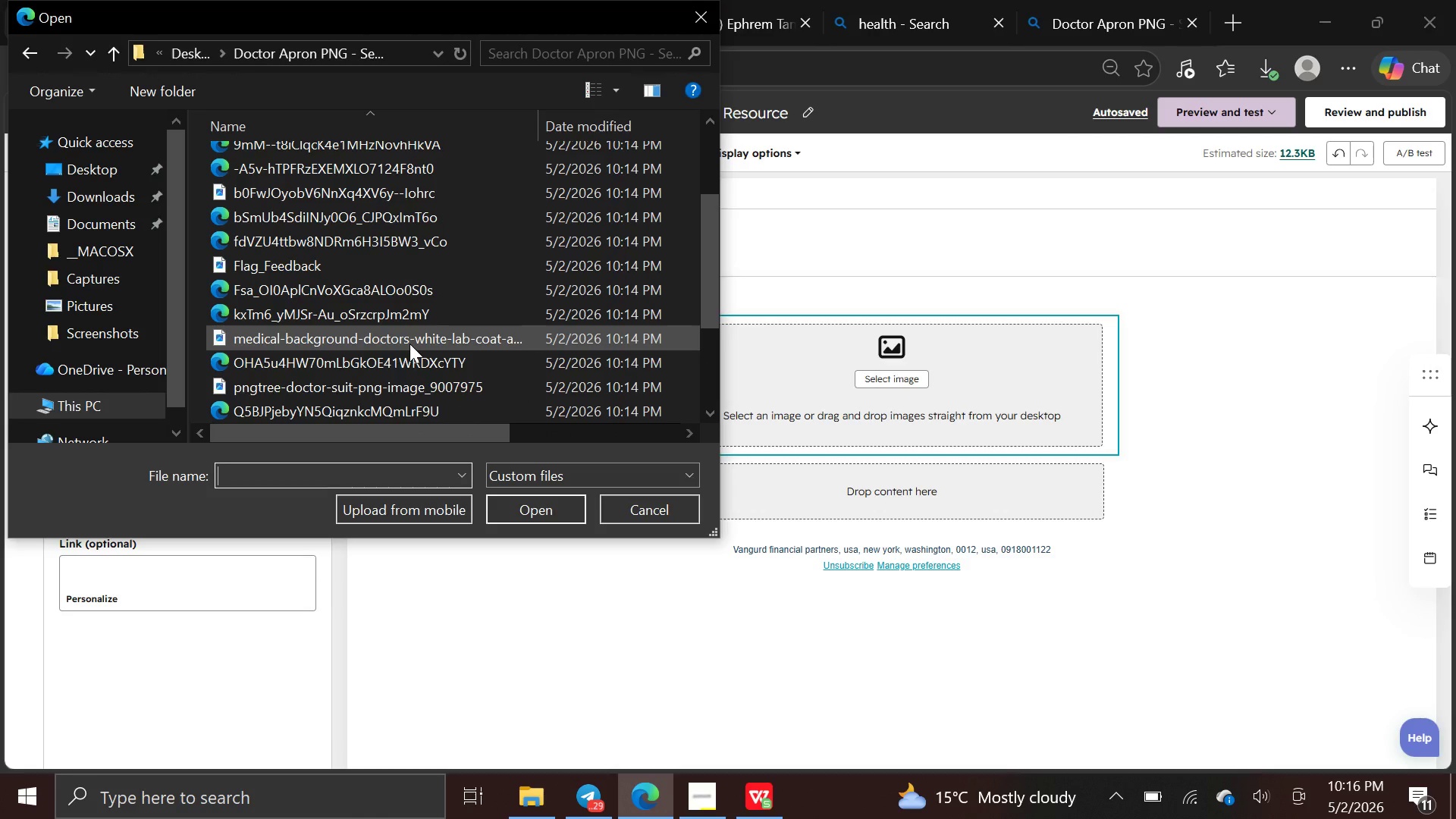 
left_click([410, 344])
 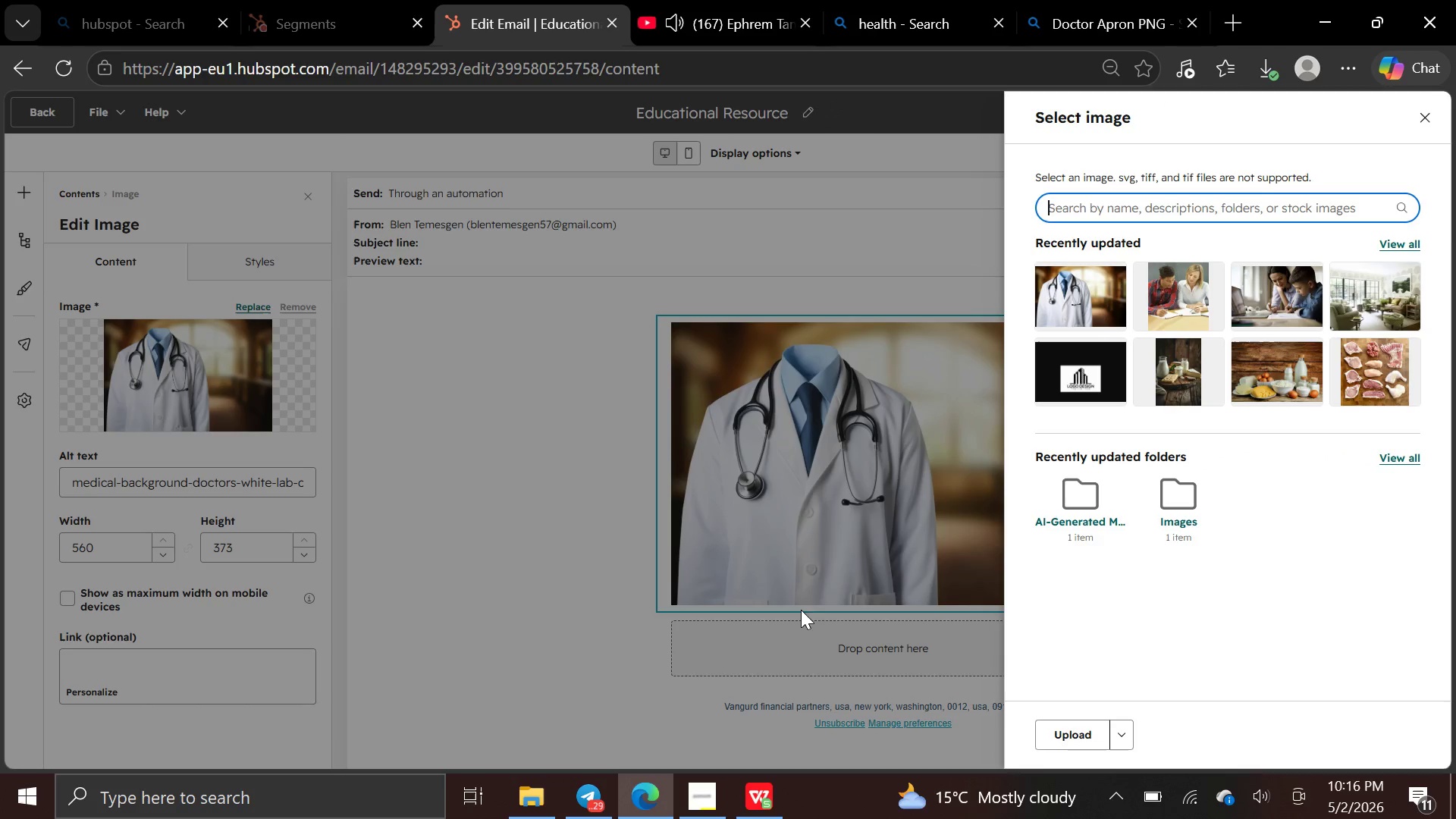 
wait(22.67)
 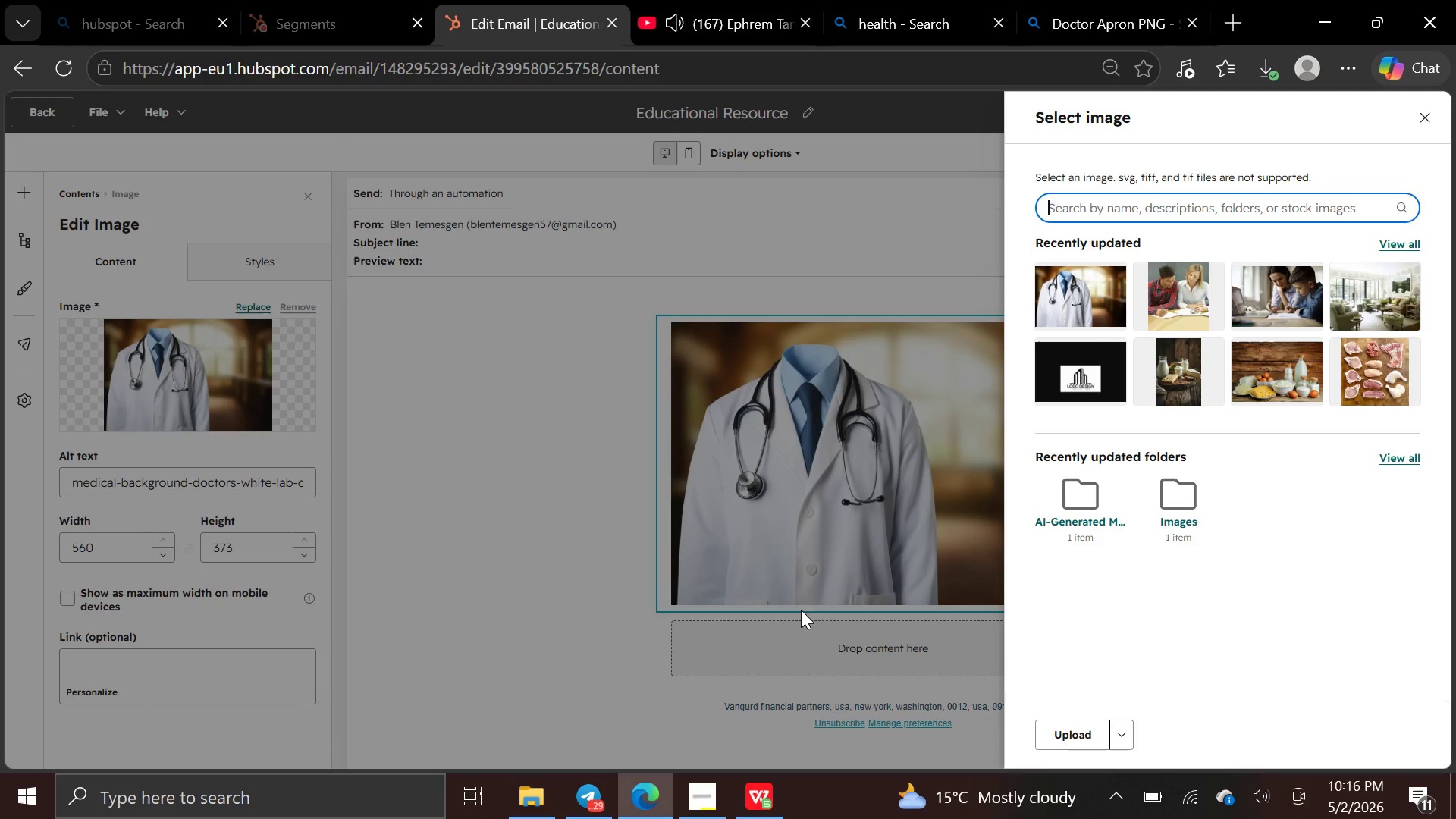 
scroll: coordinate [1215, 467], scroll_direction: down, amount: 9.0
 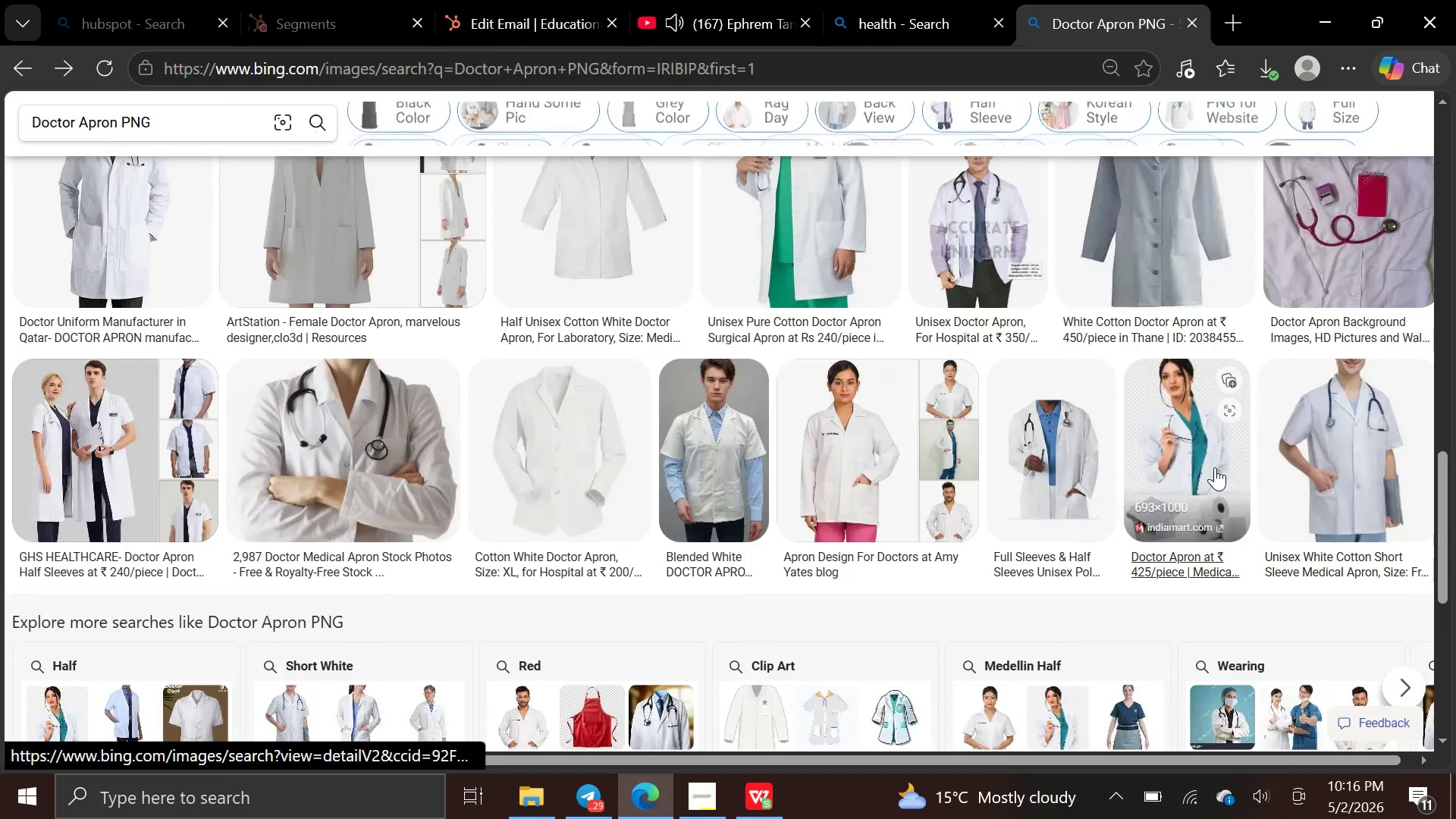 
scroll: coordinate [1188, 409], scroll_direction: up, amount: 16.0
 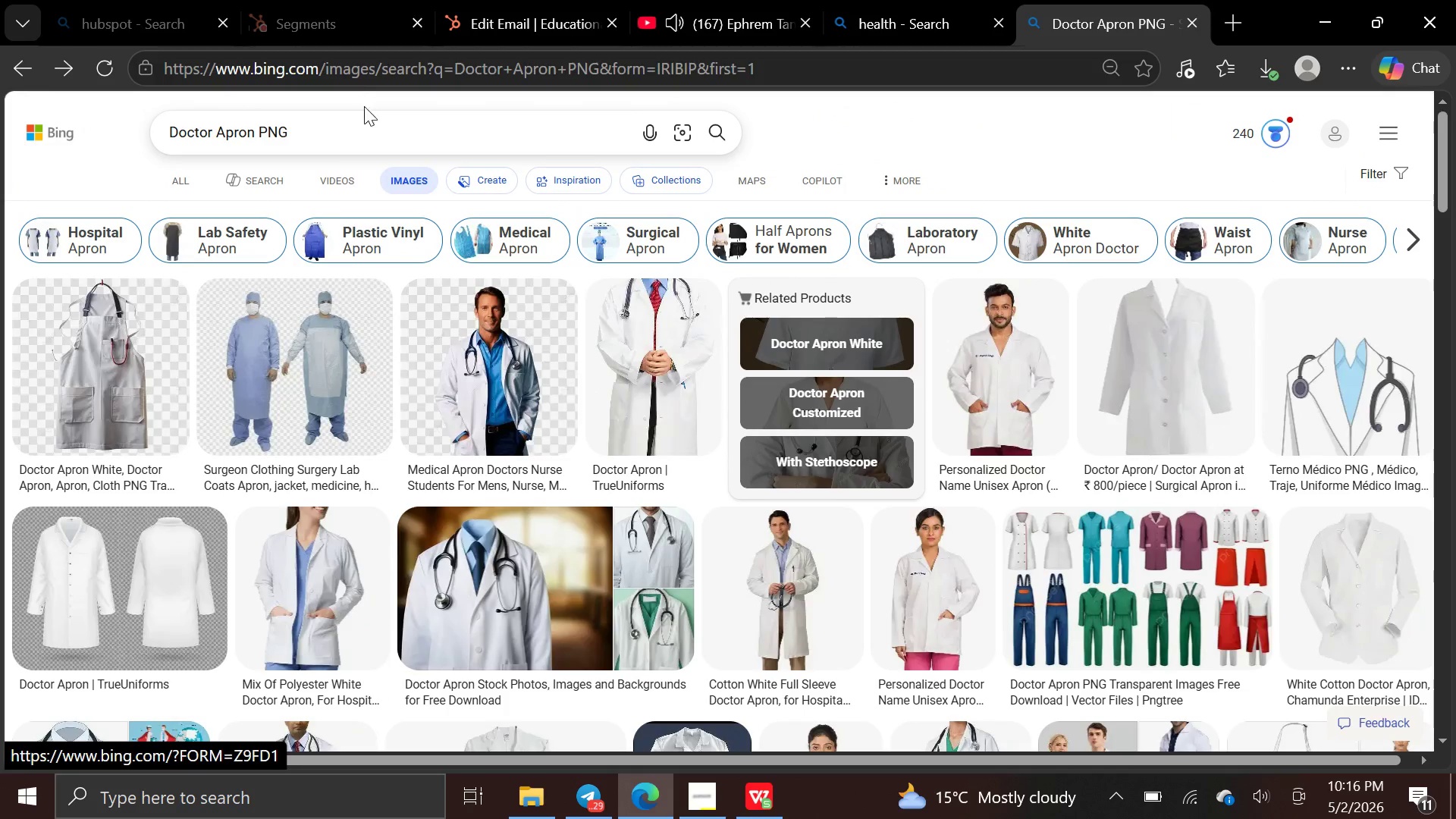 
left_click([367, 125])
 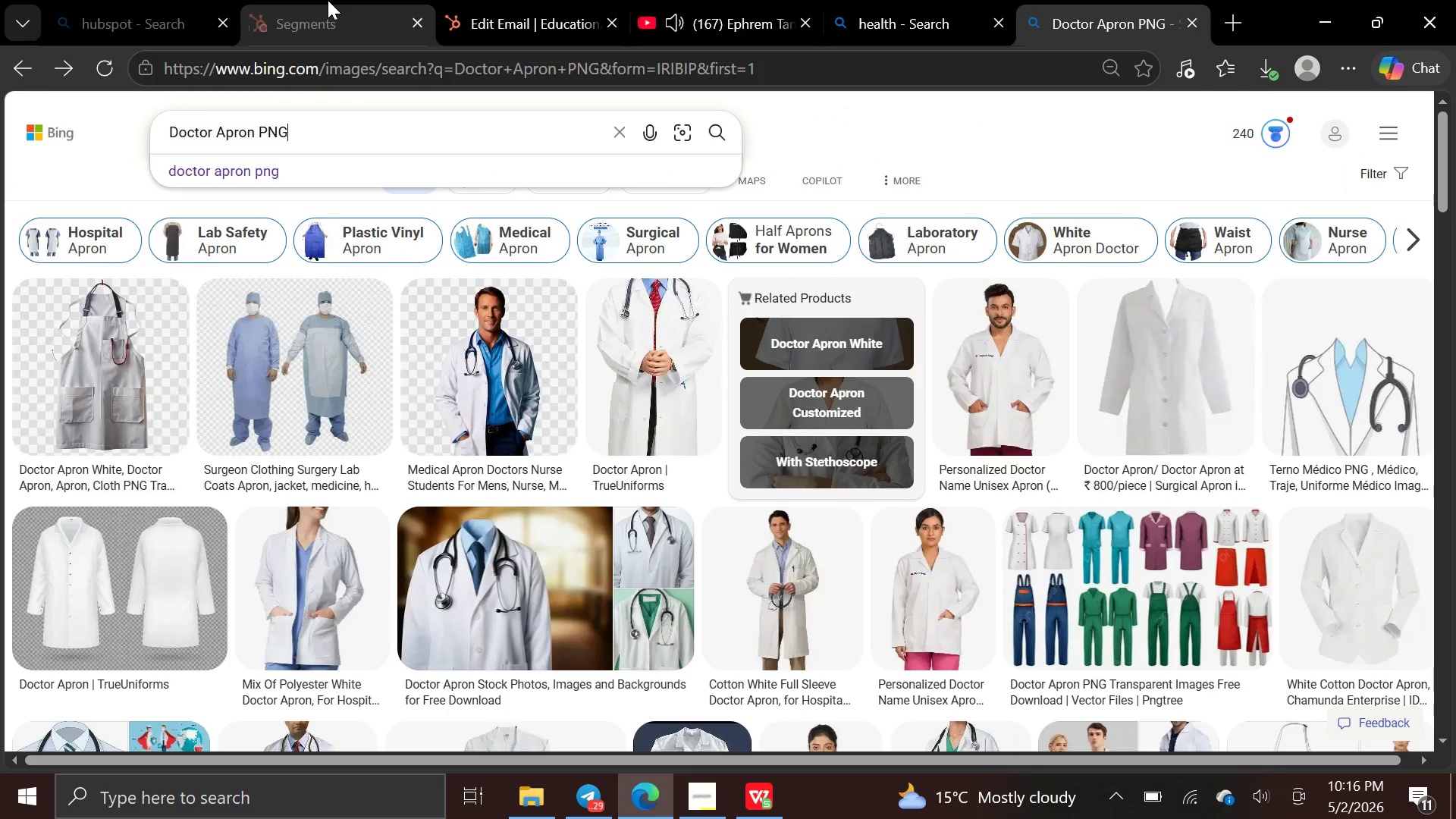 
hold_key(key=Backspace, duration=1.19)
 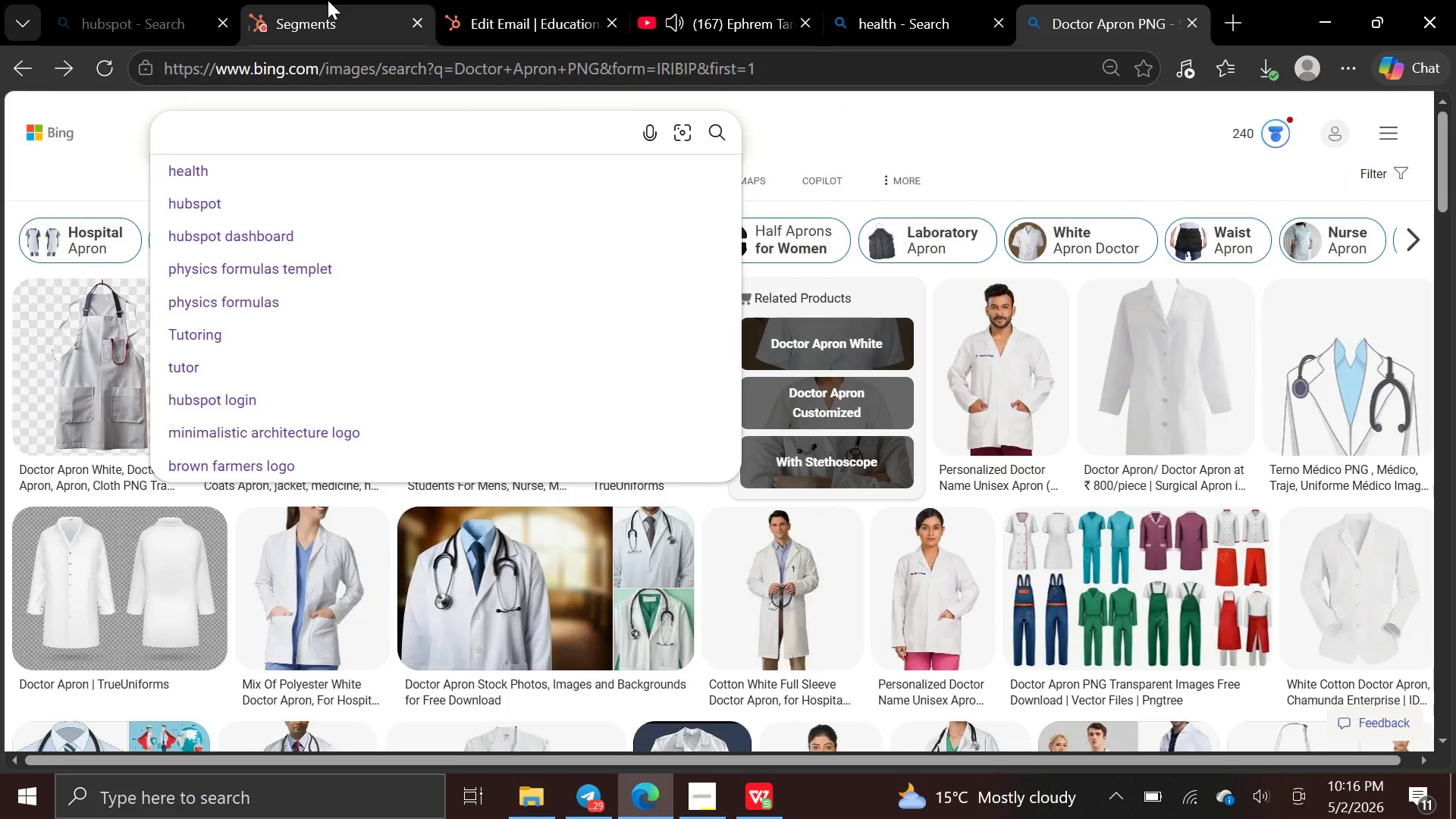 
type(stet)
 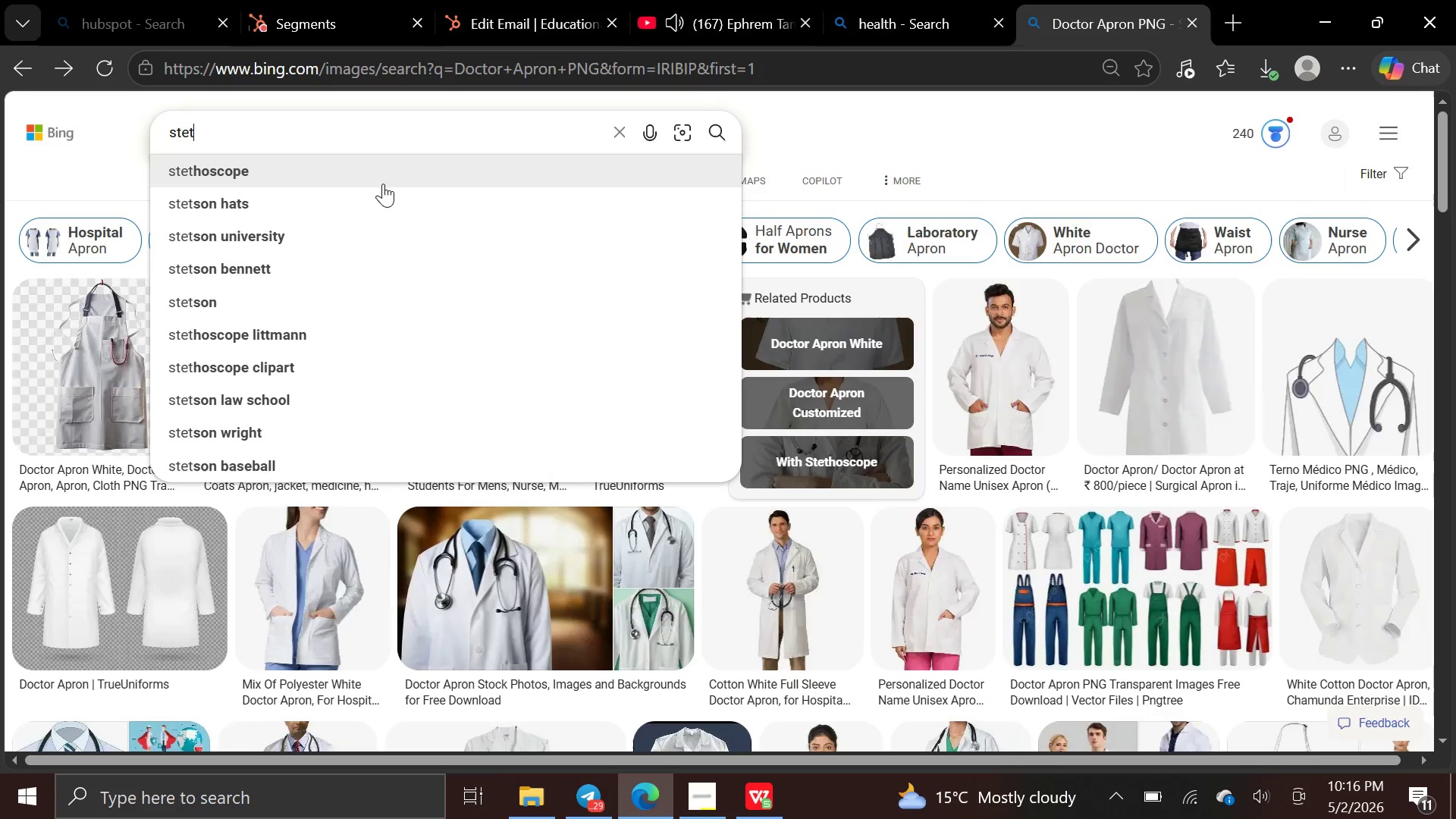 
mouse_move([425, 322])
 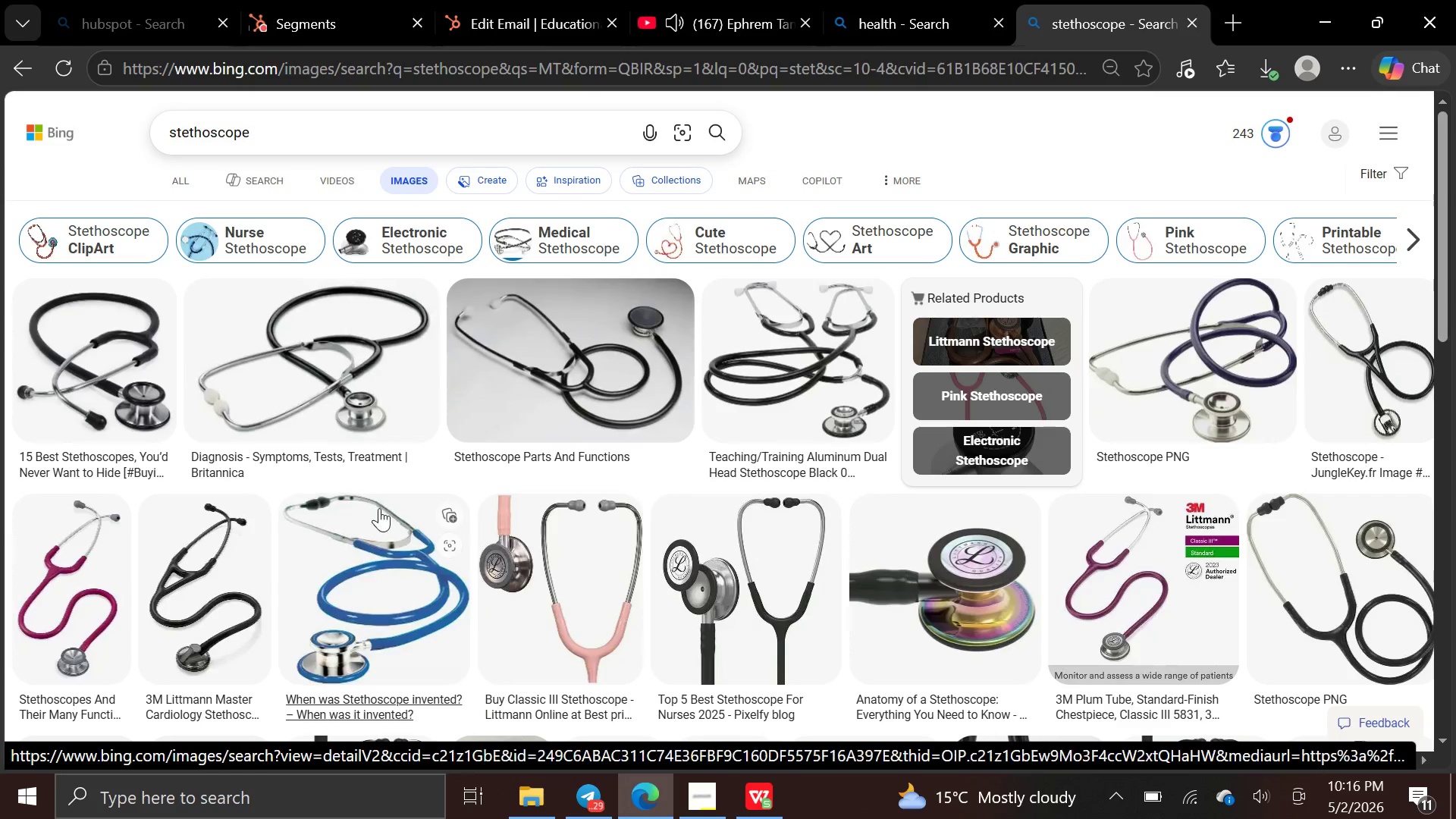 
left_click([378, 528])
 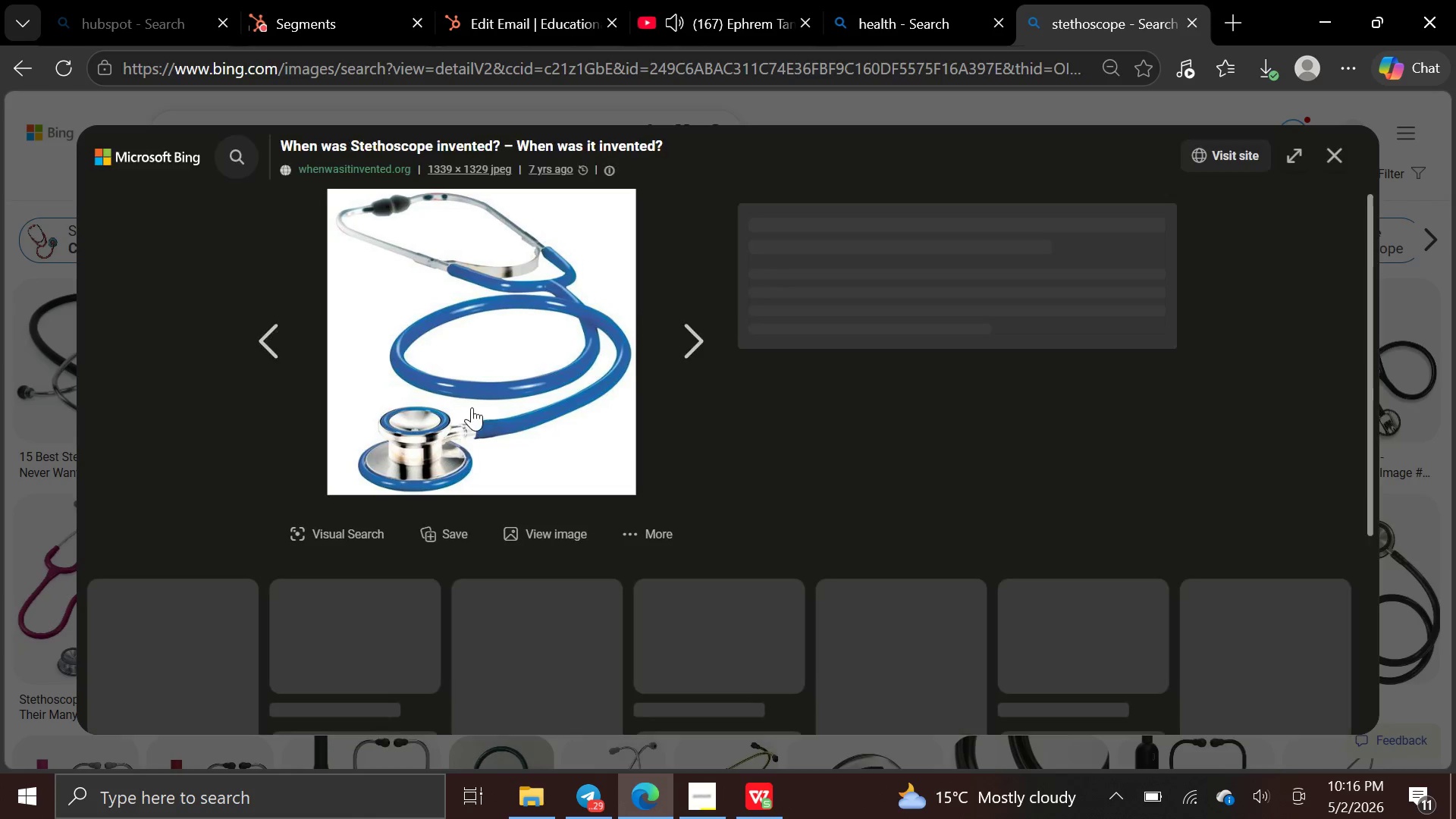 
right_click([472, 407])
 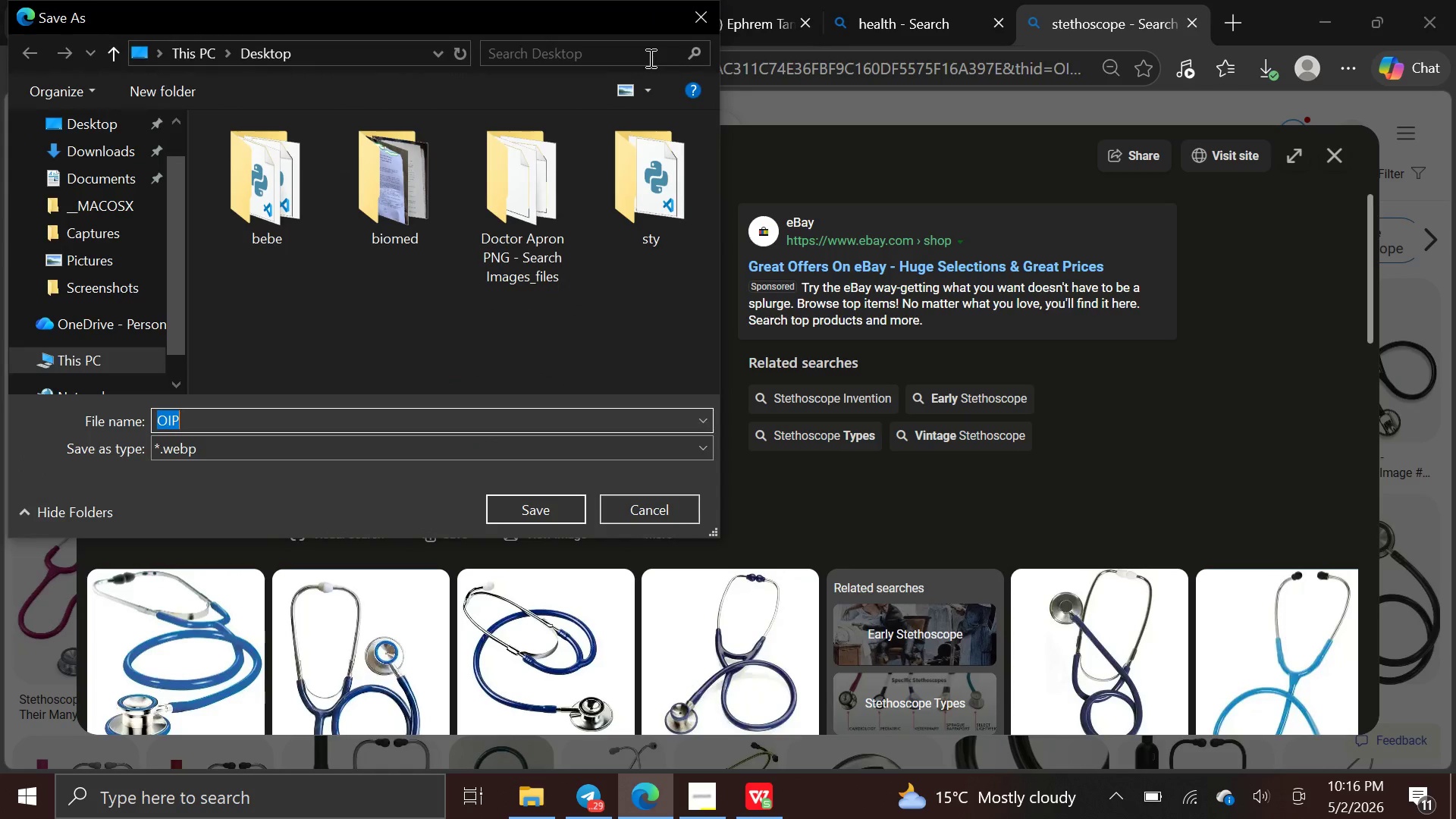 
left_click([85, 125])
 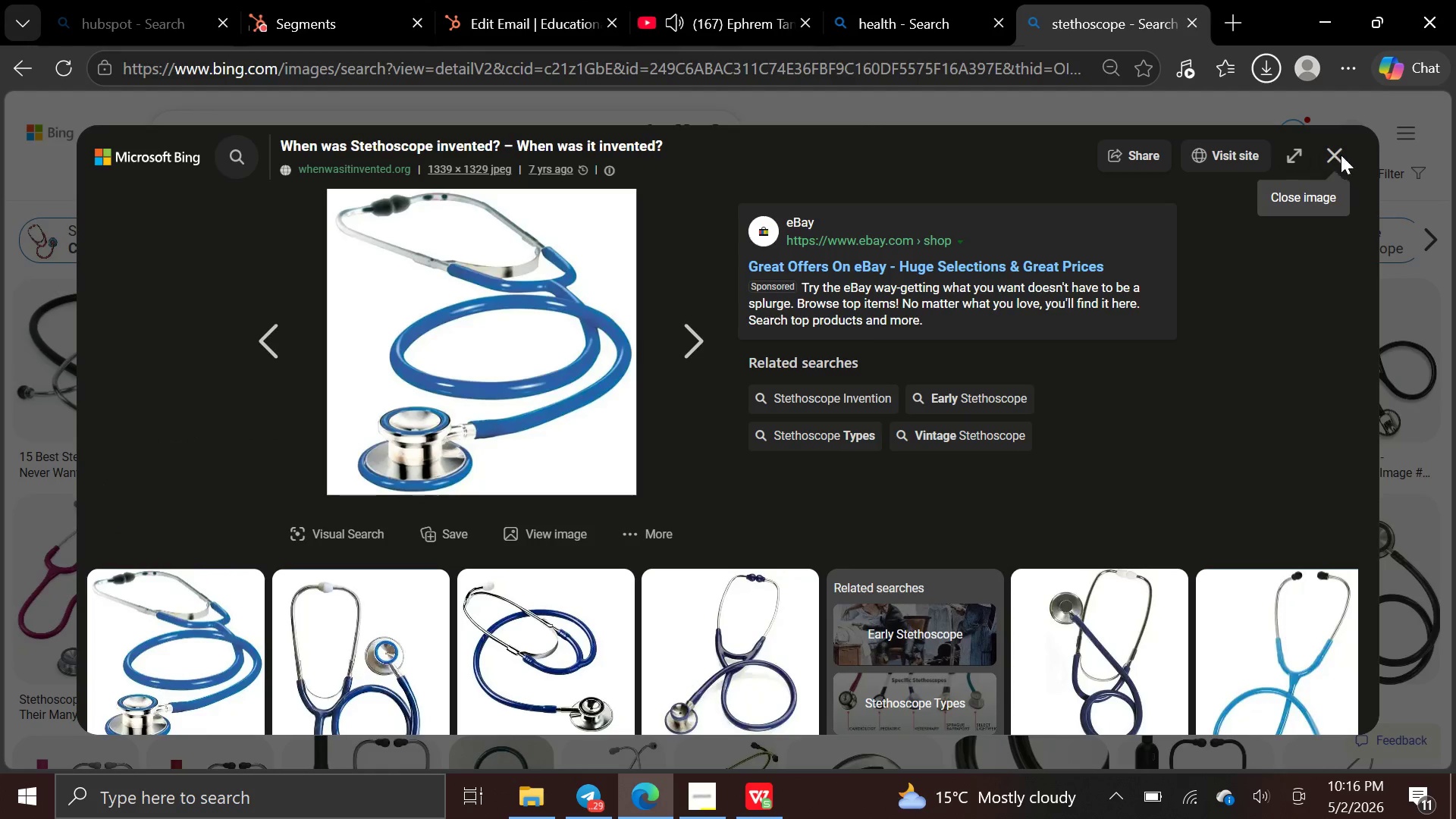 
wait(6.41)
 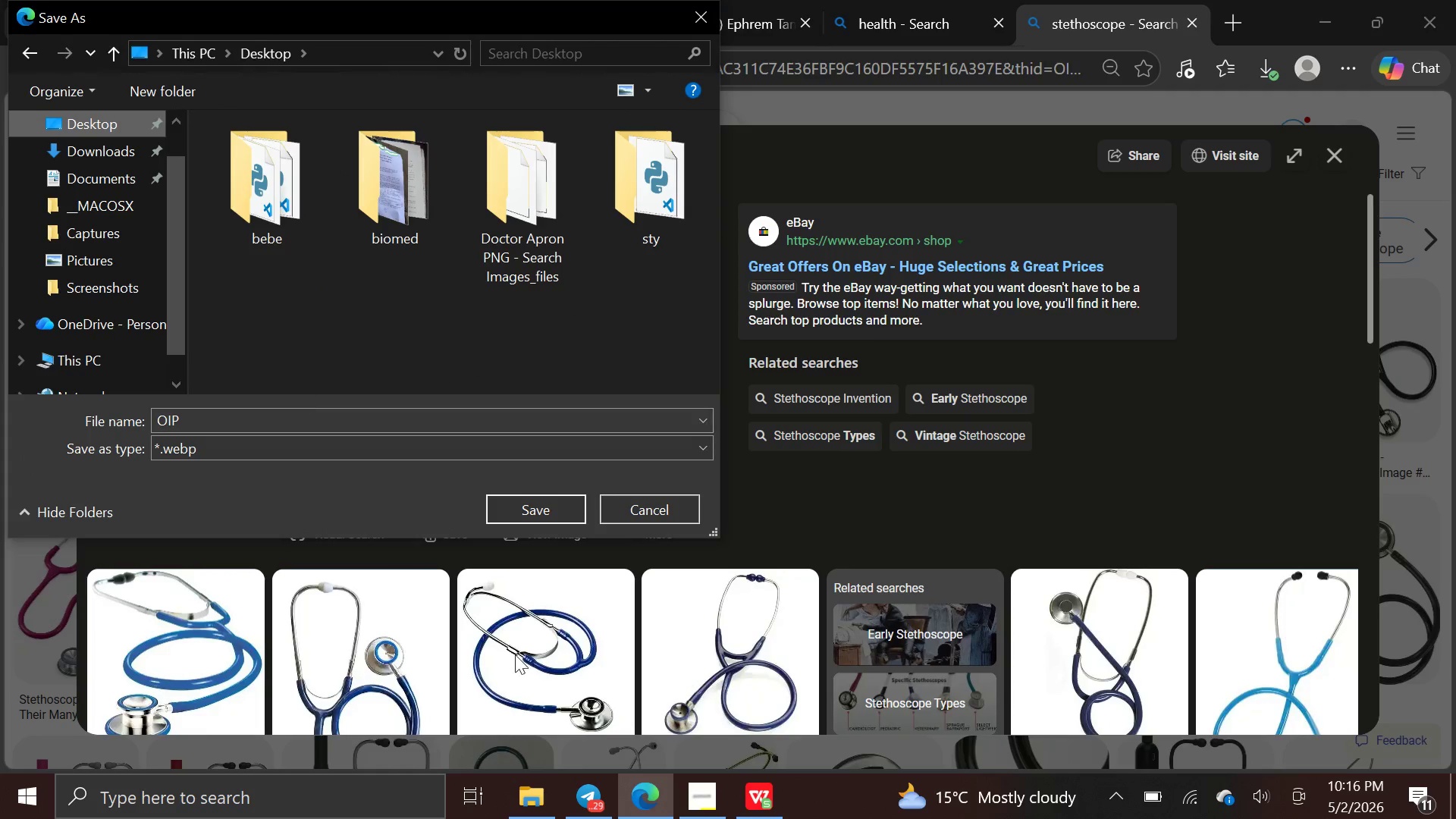 
left_click([547, 17])
 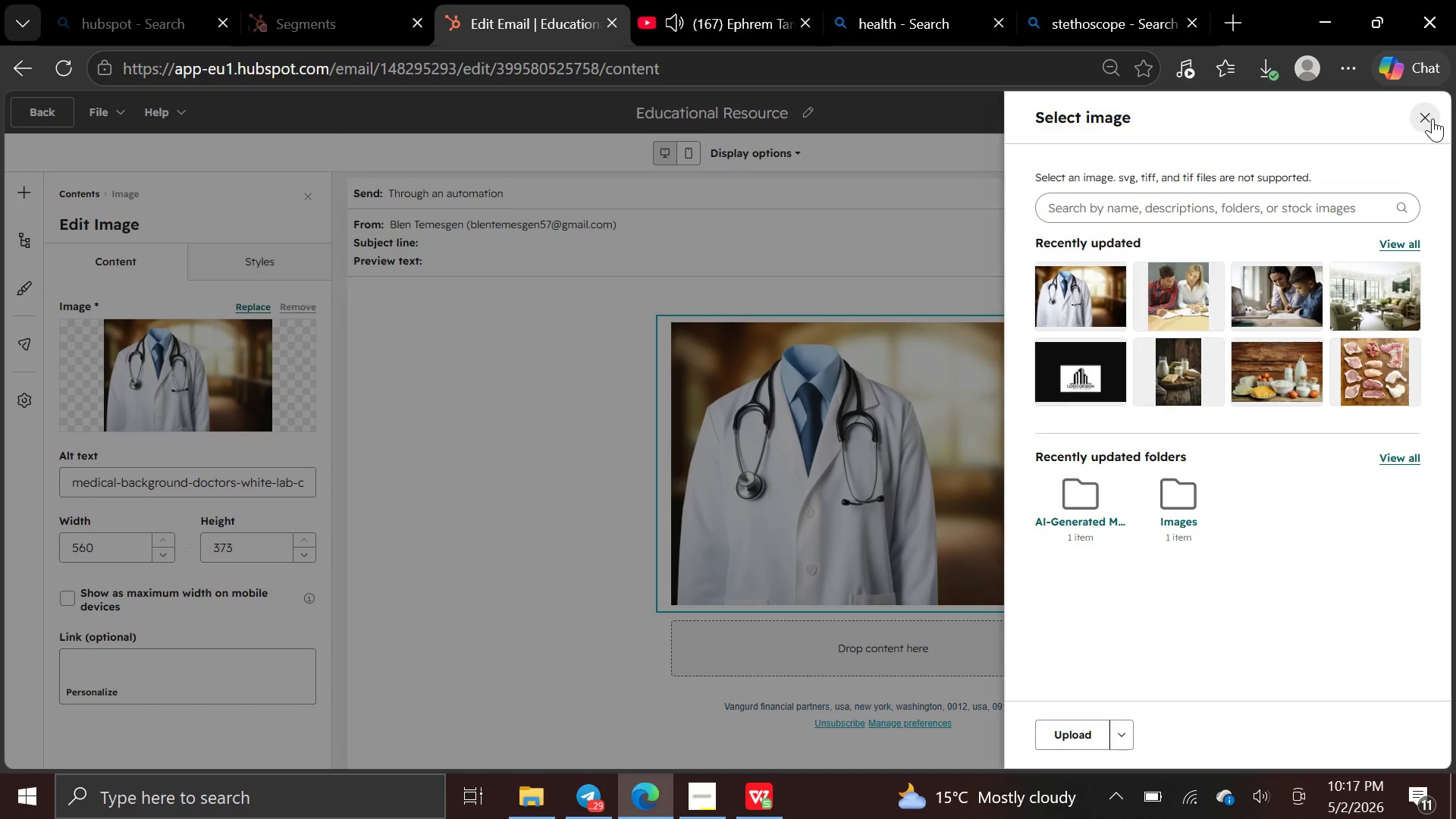 
wait(6.31)
 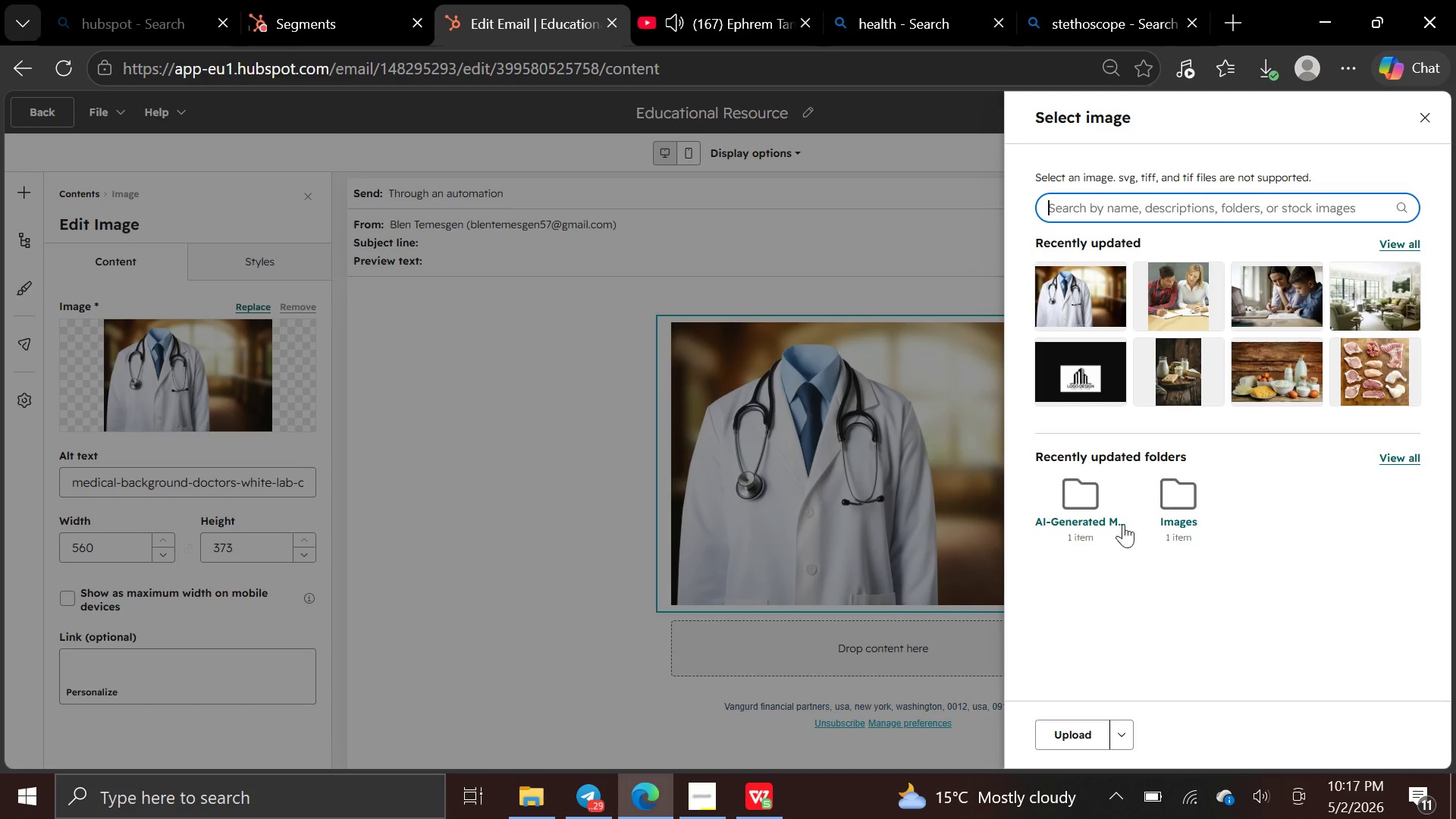 
left_click([236, 308])
 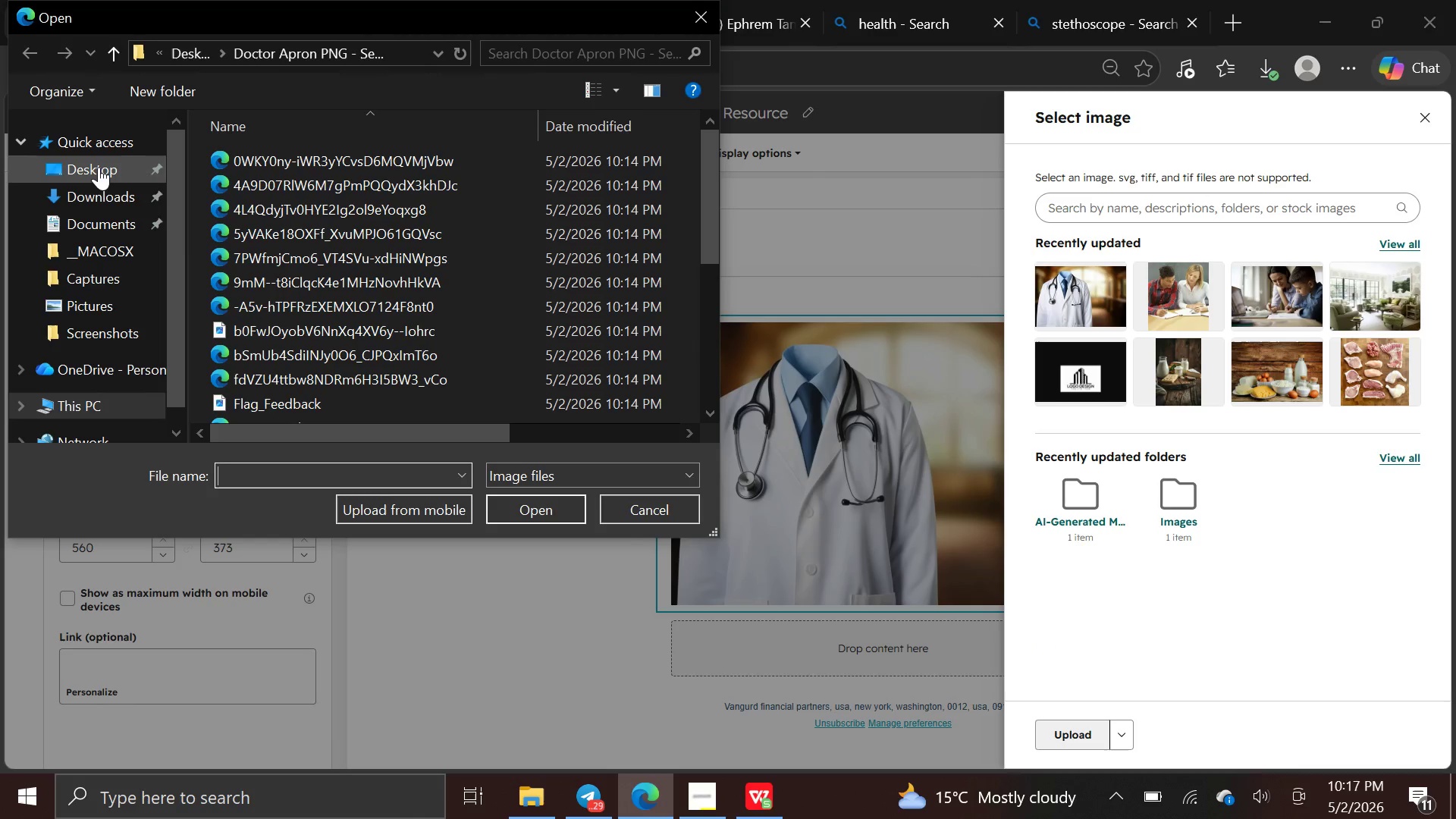 
wait(6.39)
 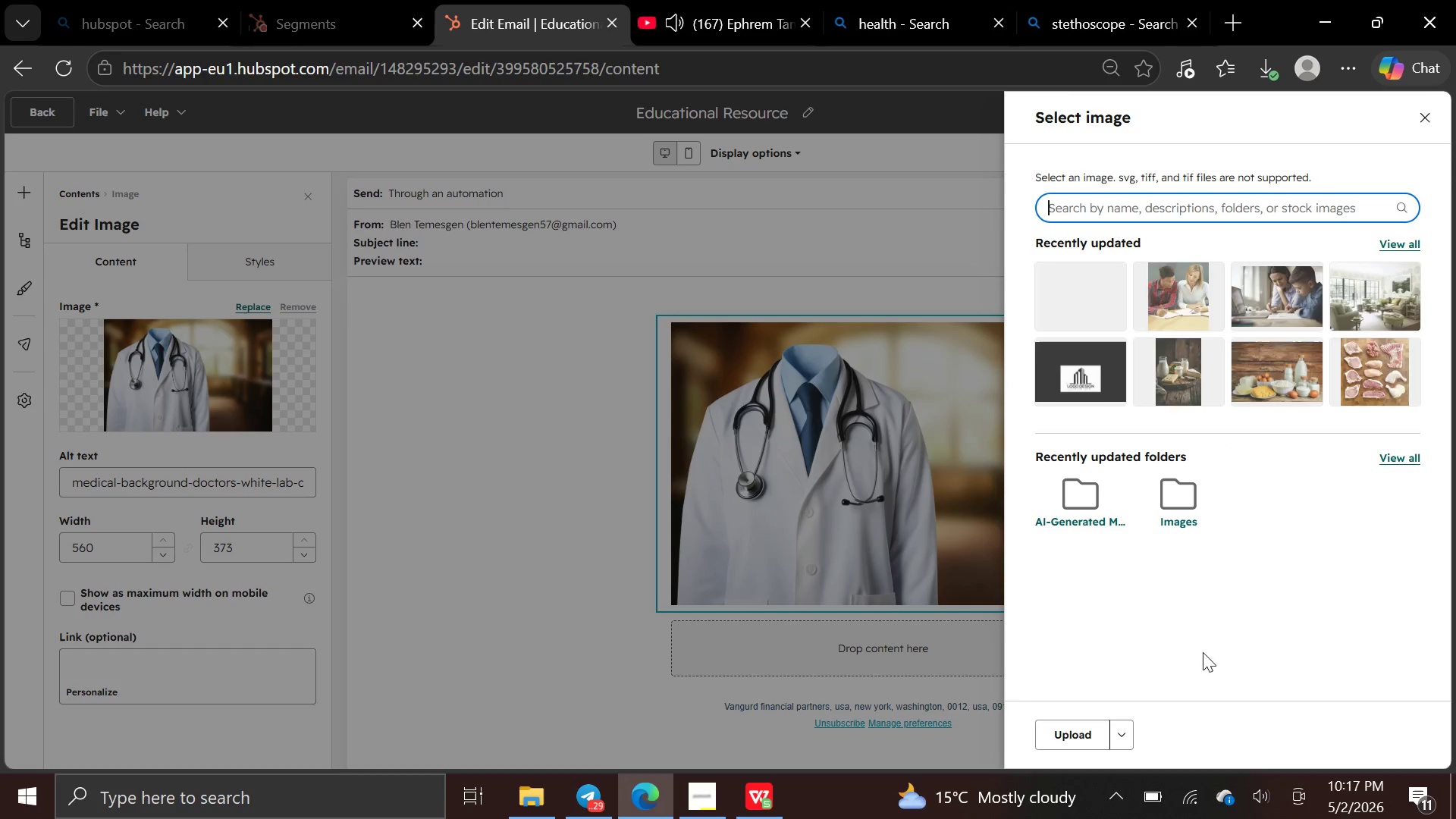 
left_click([300, 357])
 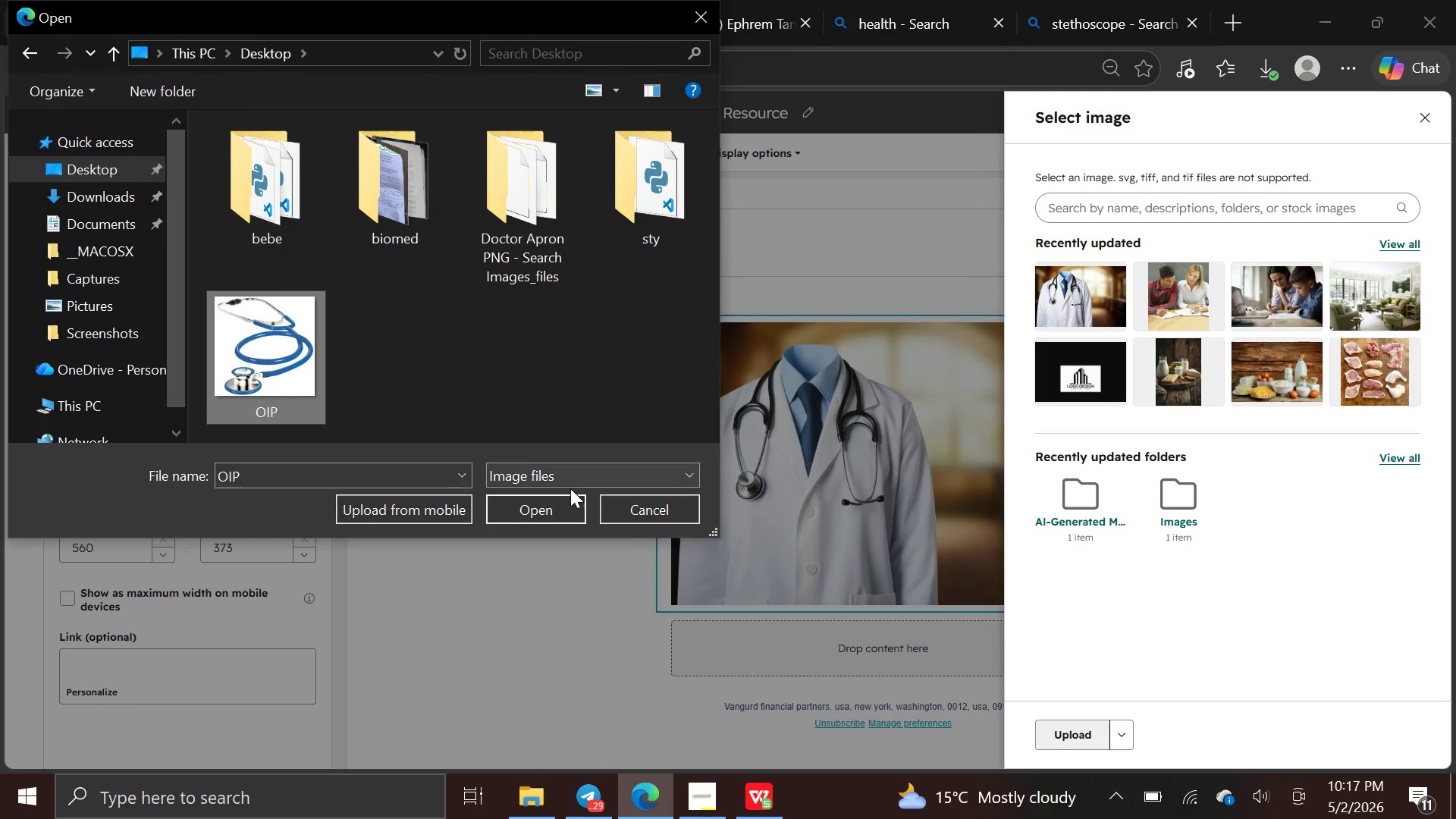 
left_click([564, 515])
 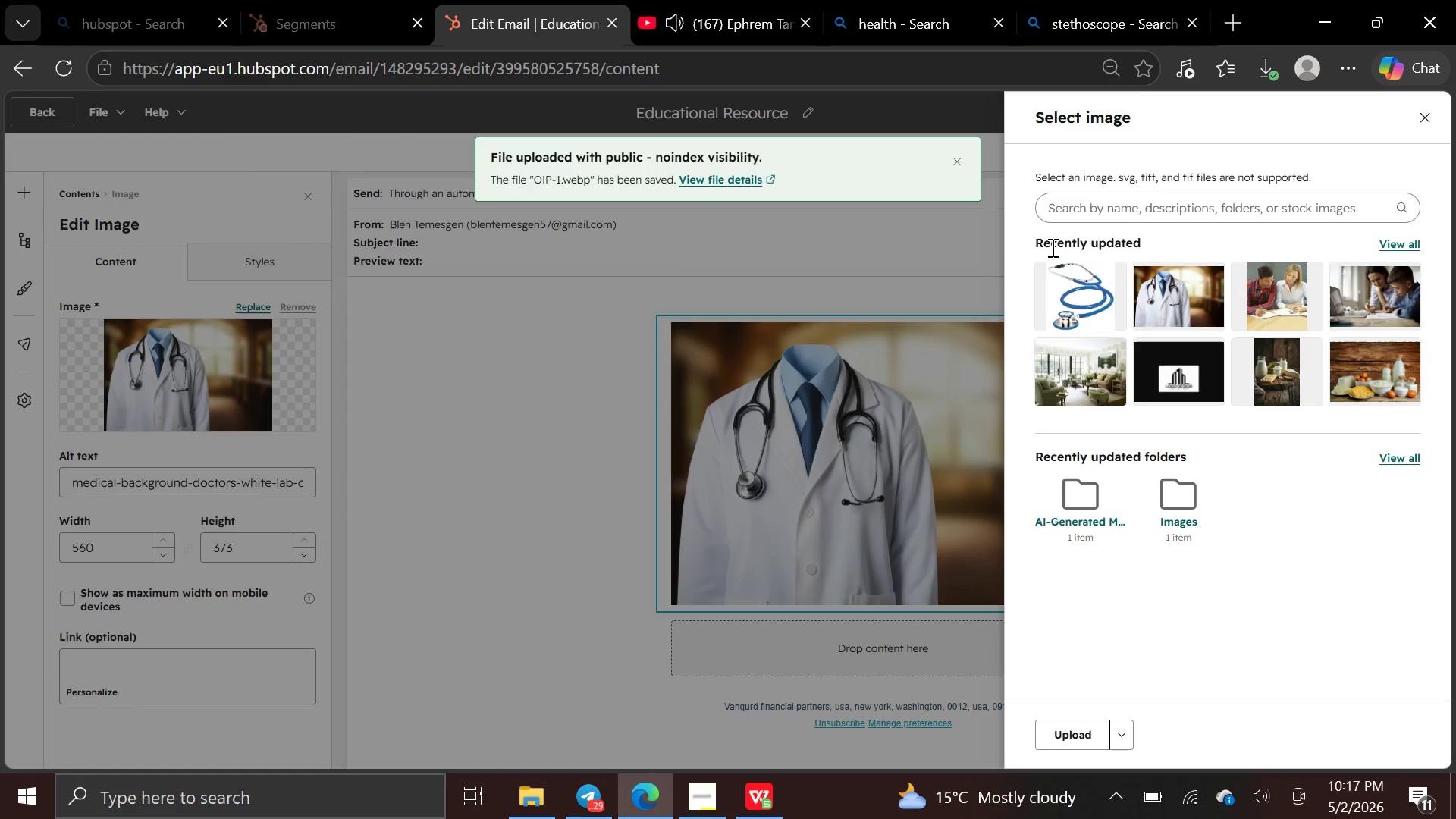 
left_click([1048, 291])
 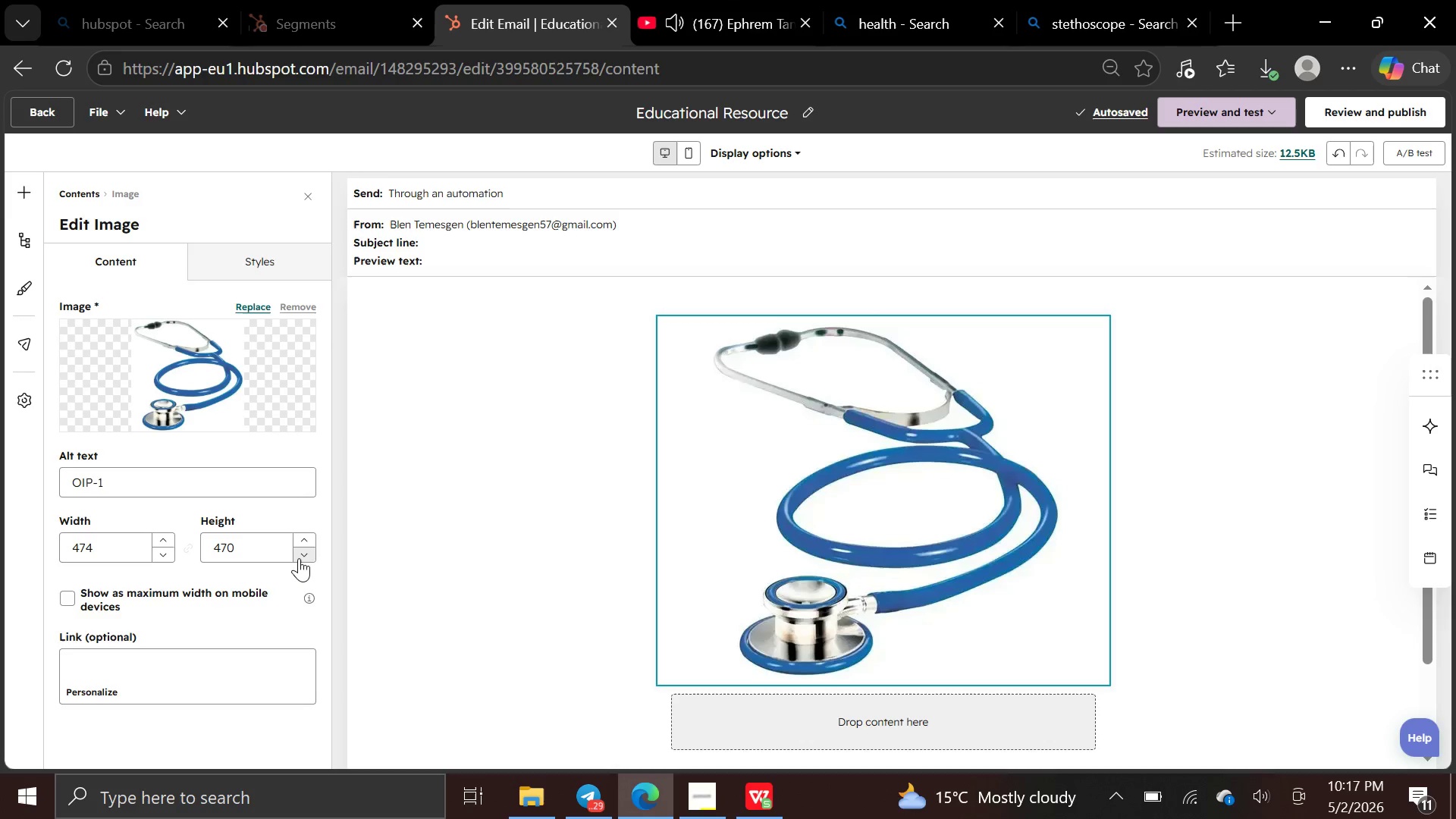 
wait(6.14)
 